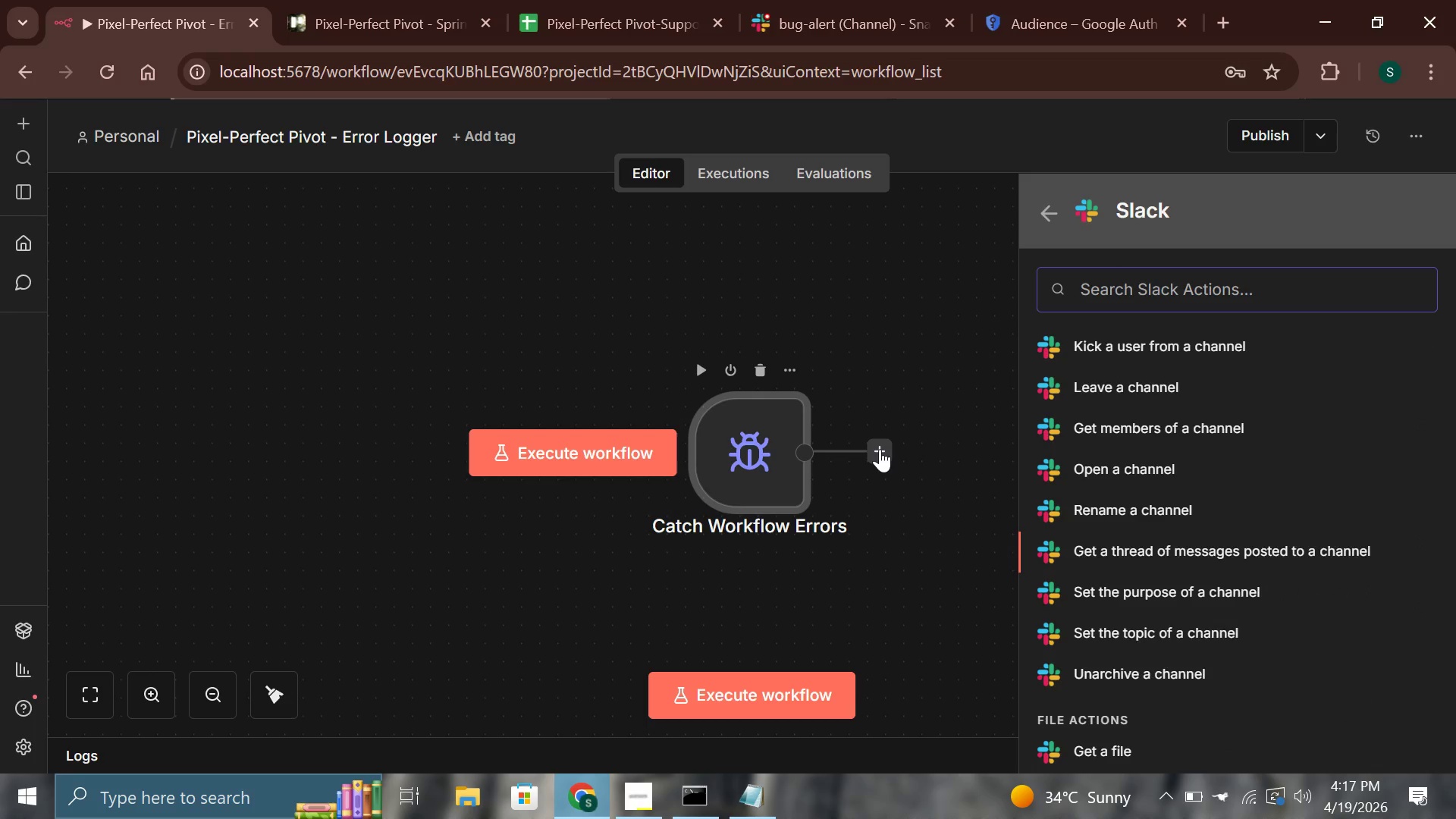 
key(ArrowDown)
 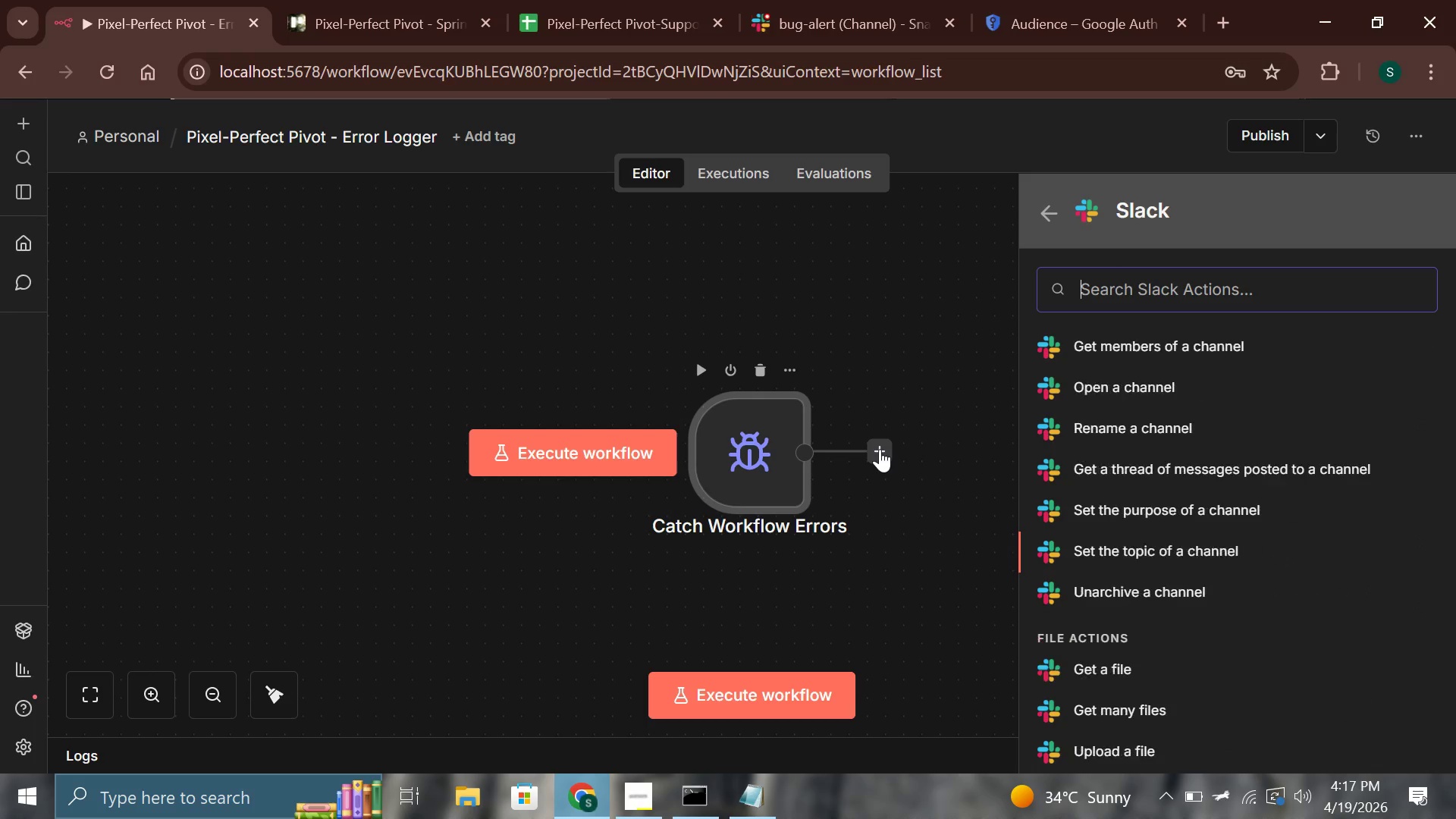 
key(ArrowDown)
 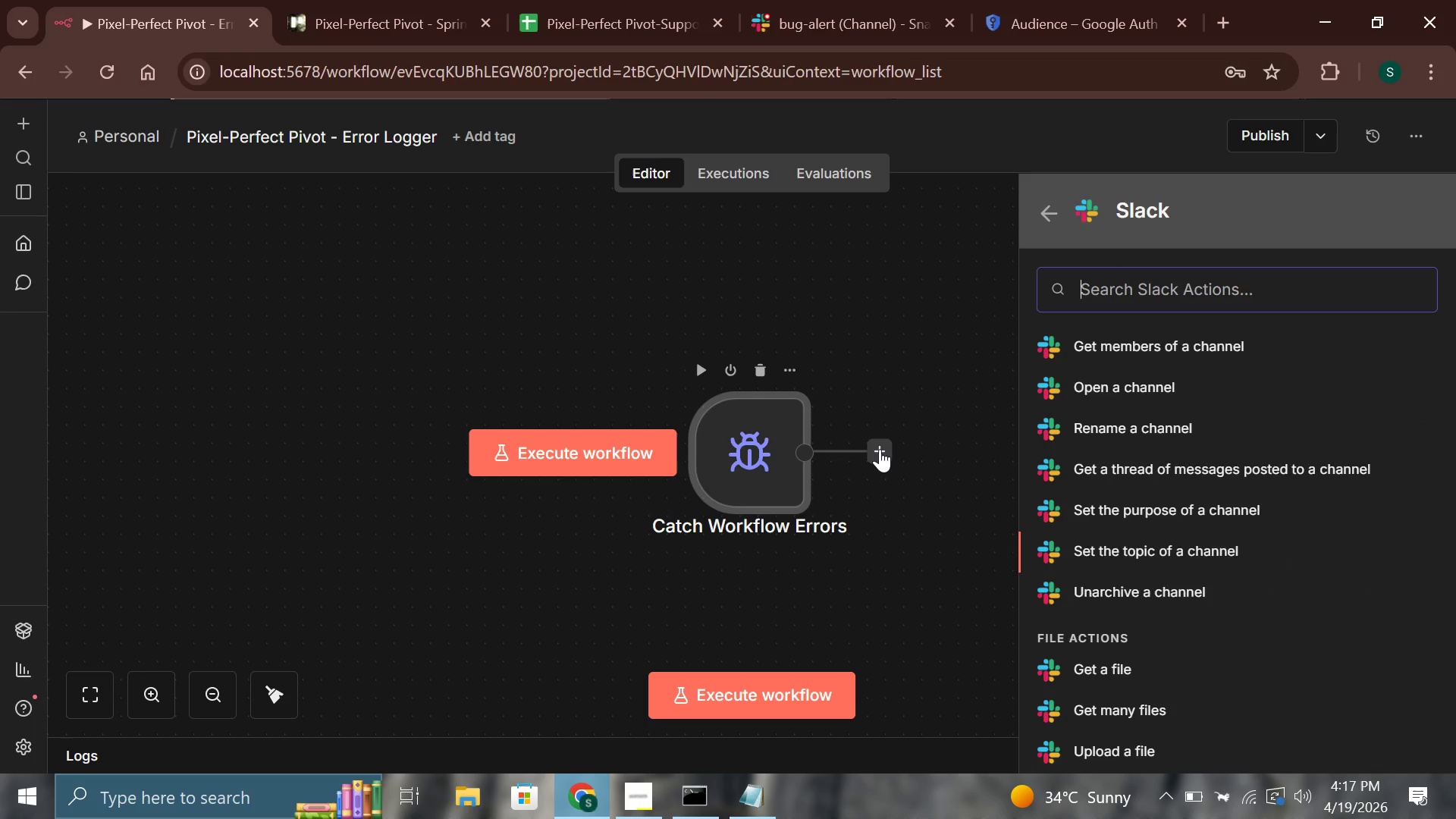 
key(ArrowDown)
 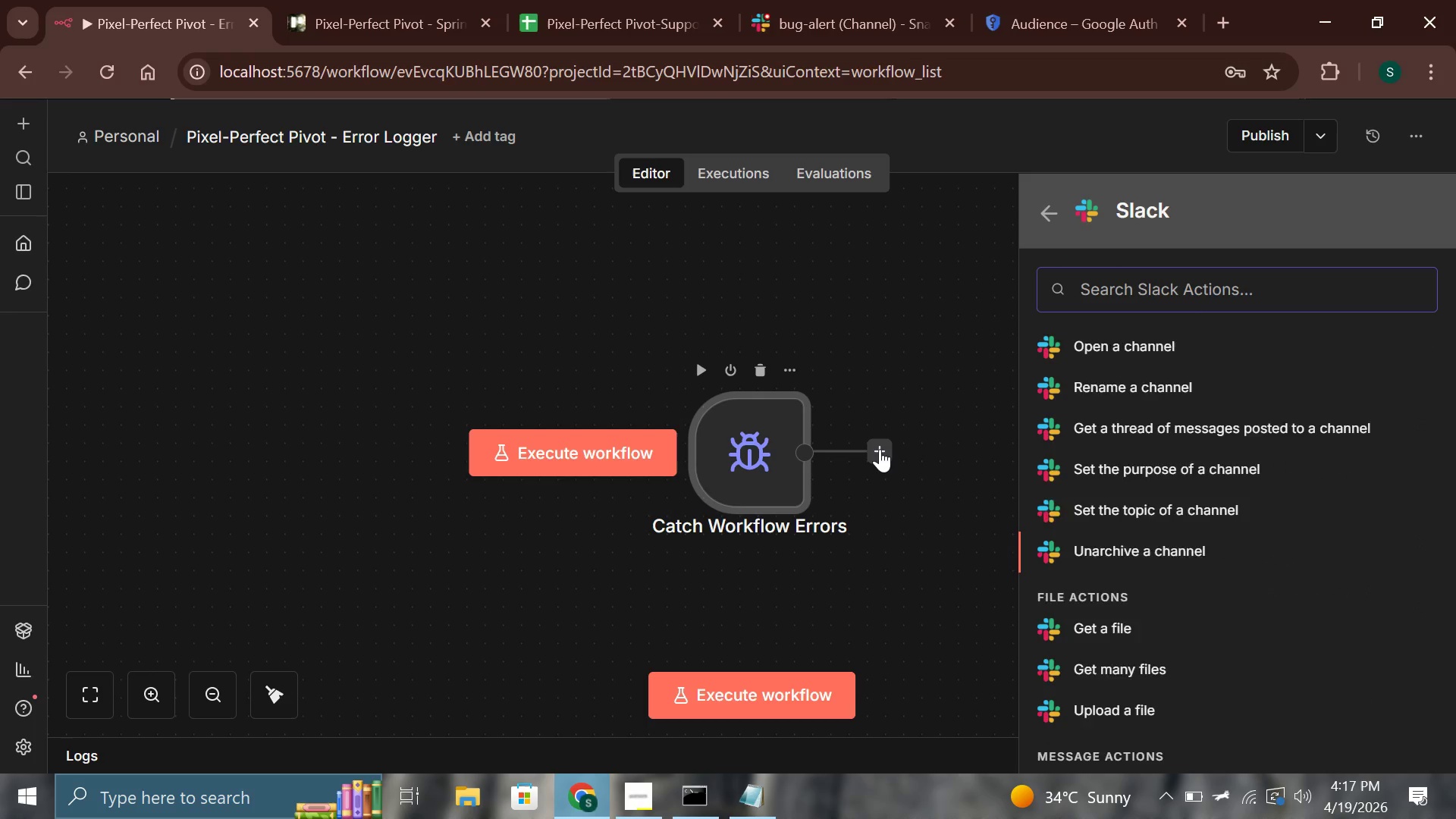 
key(ArrowDown)
 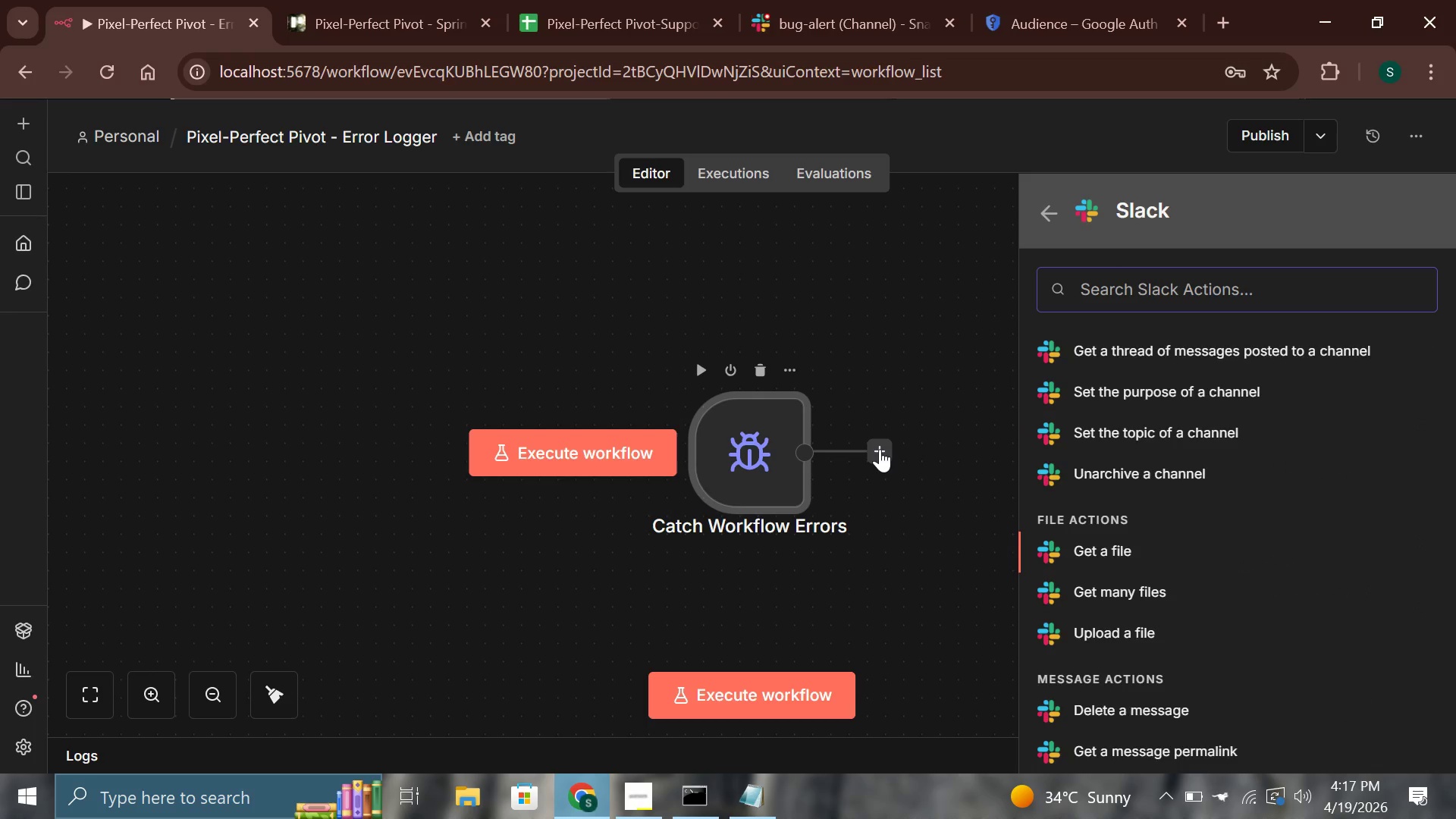 
key(ArrowDown)
 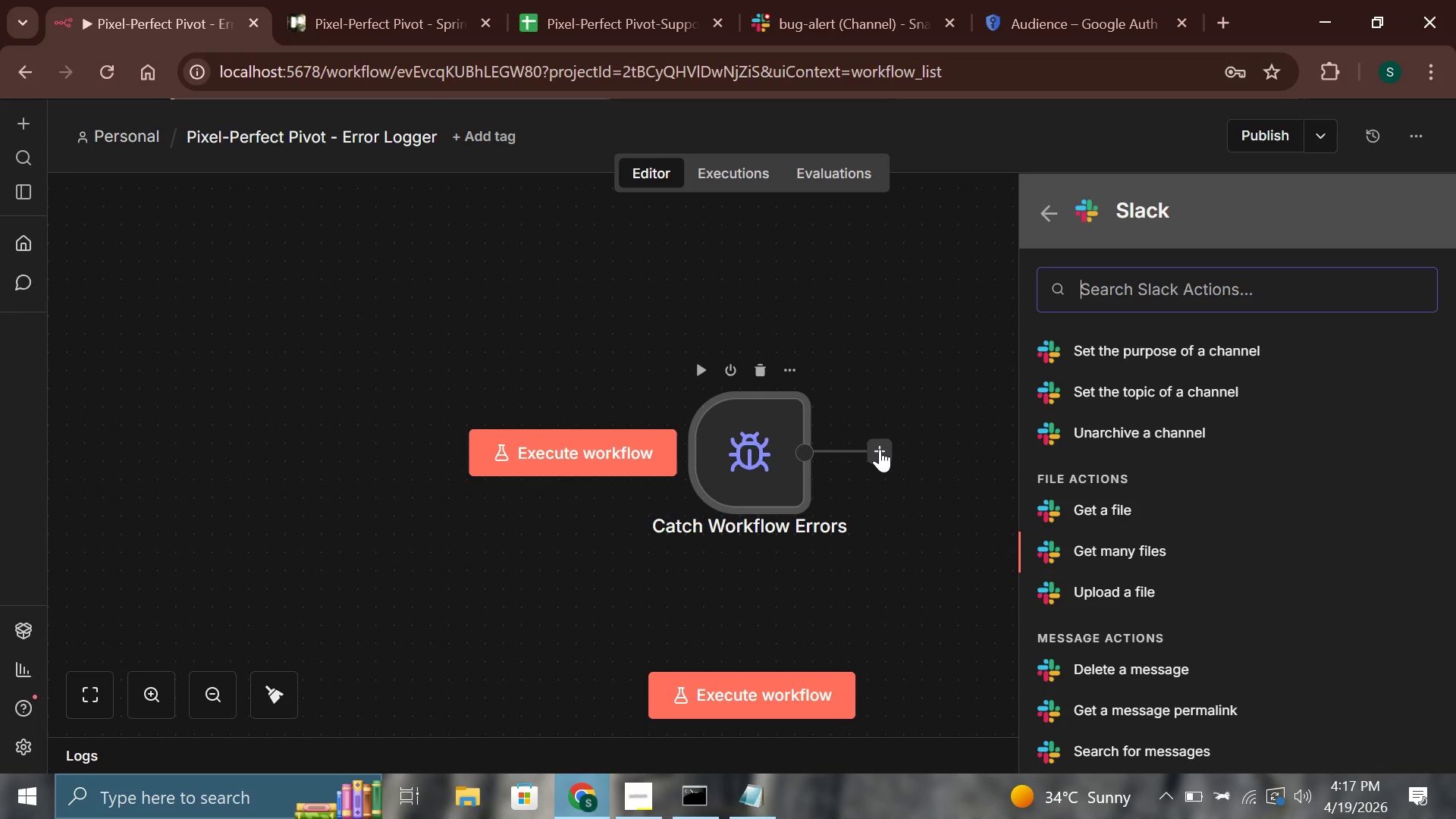 
key(ArrowDown)
 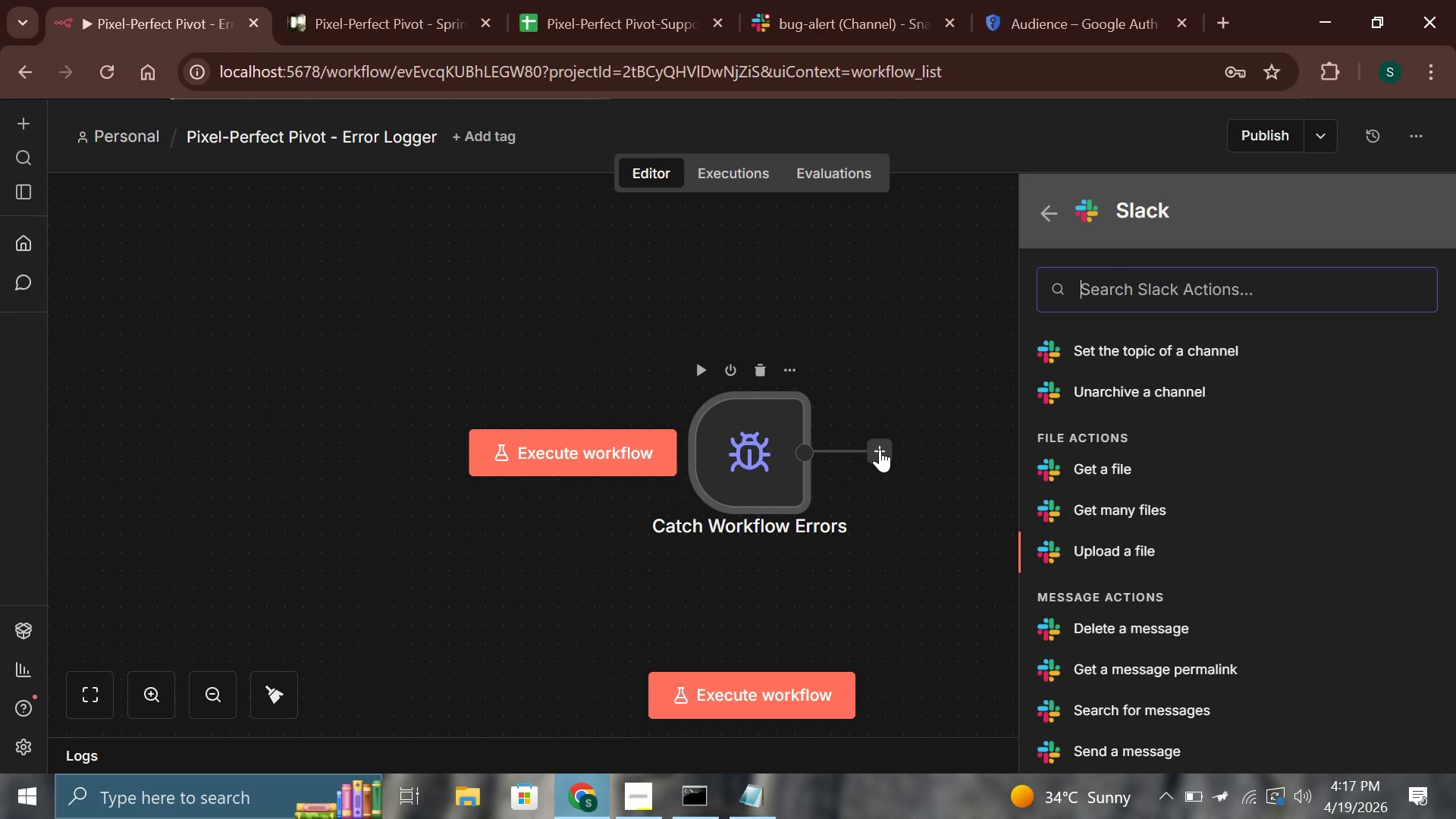 
key(ArrowDown)
 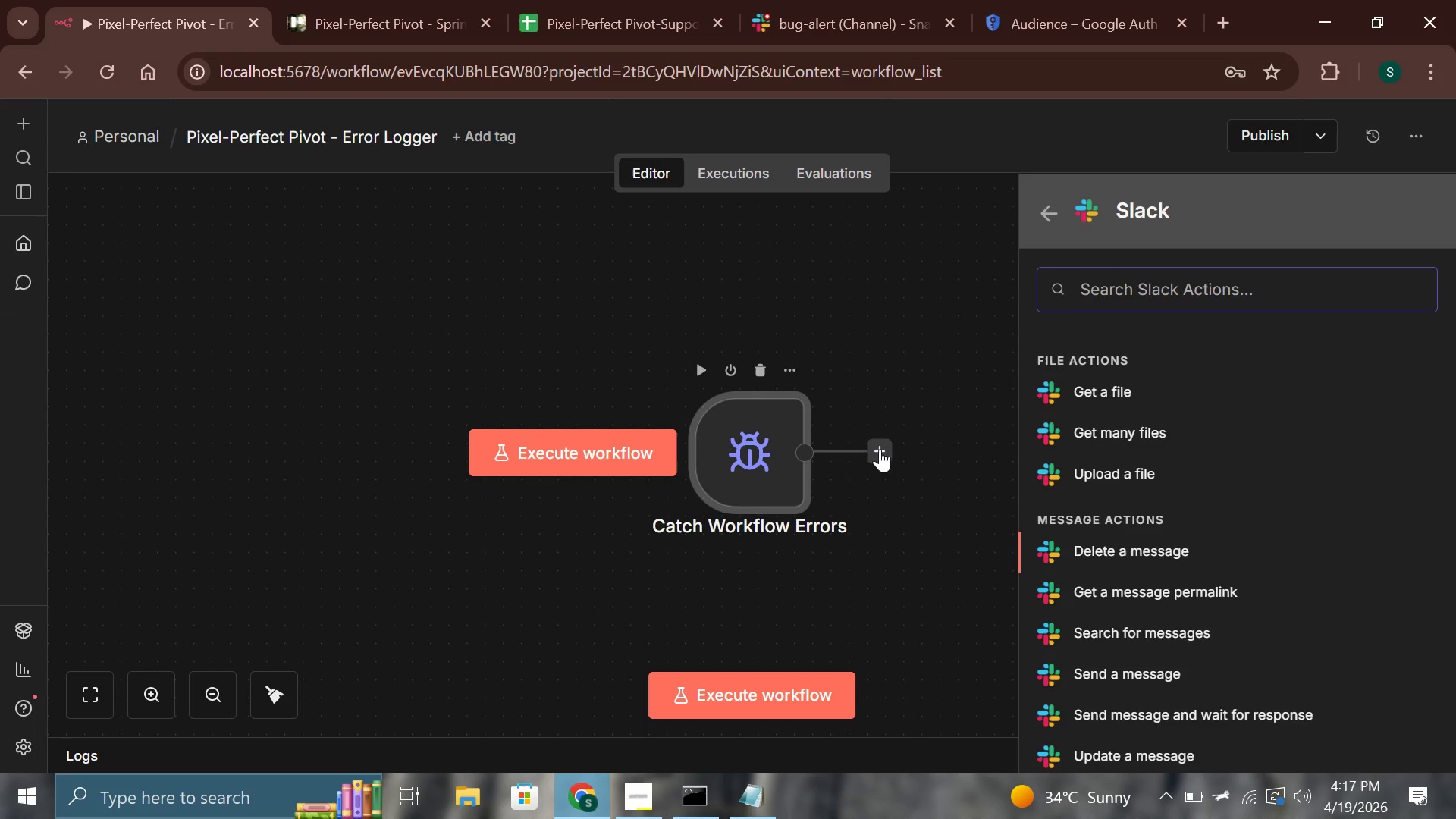 
key(ArrowDown)
 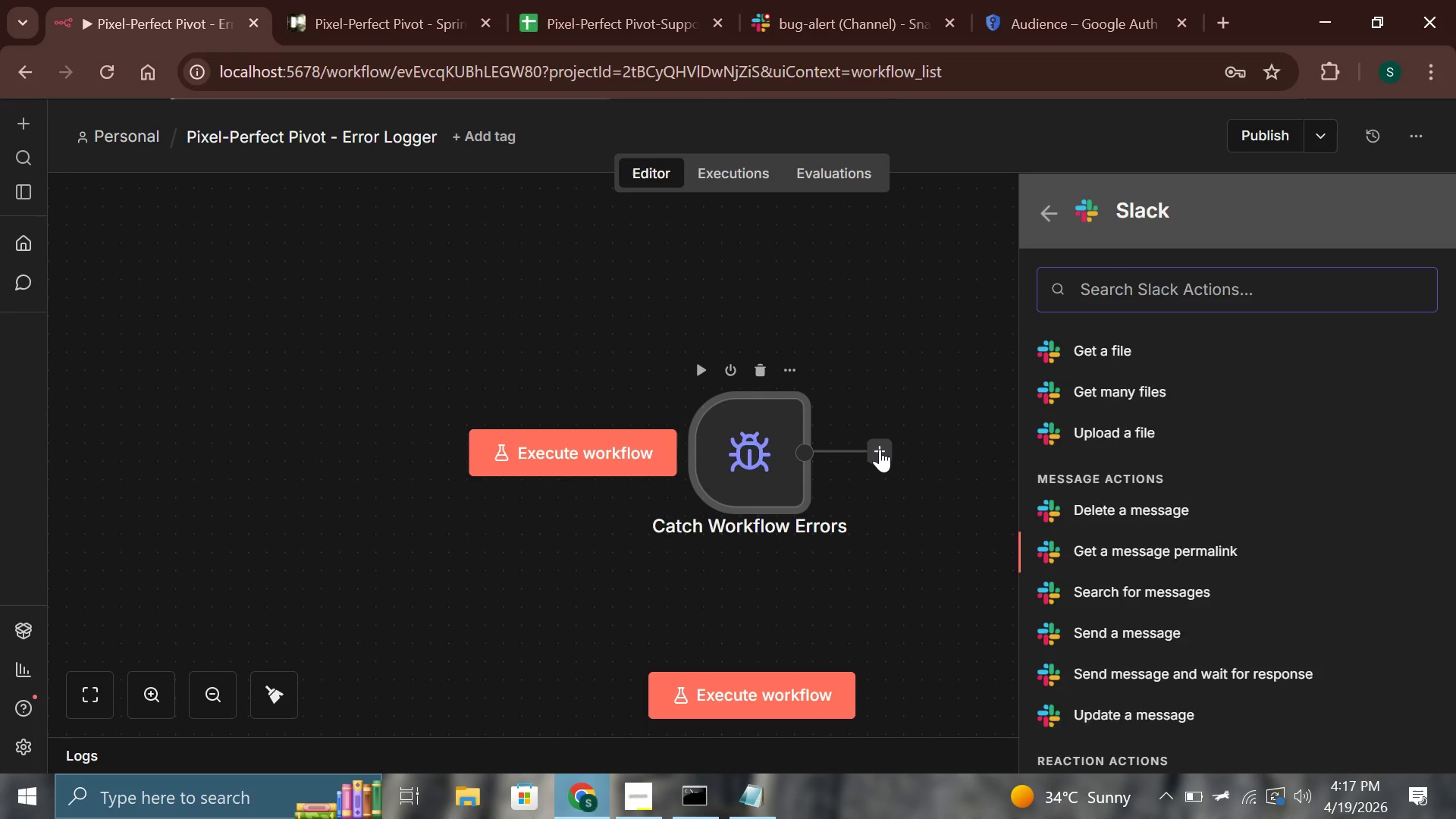 
key(ArrowDown)
 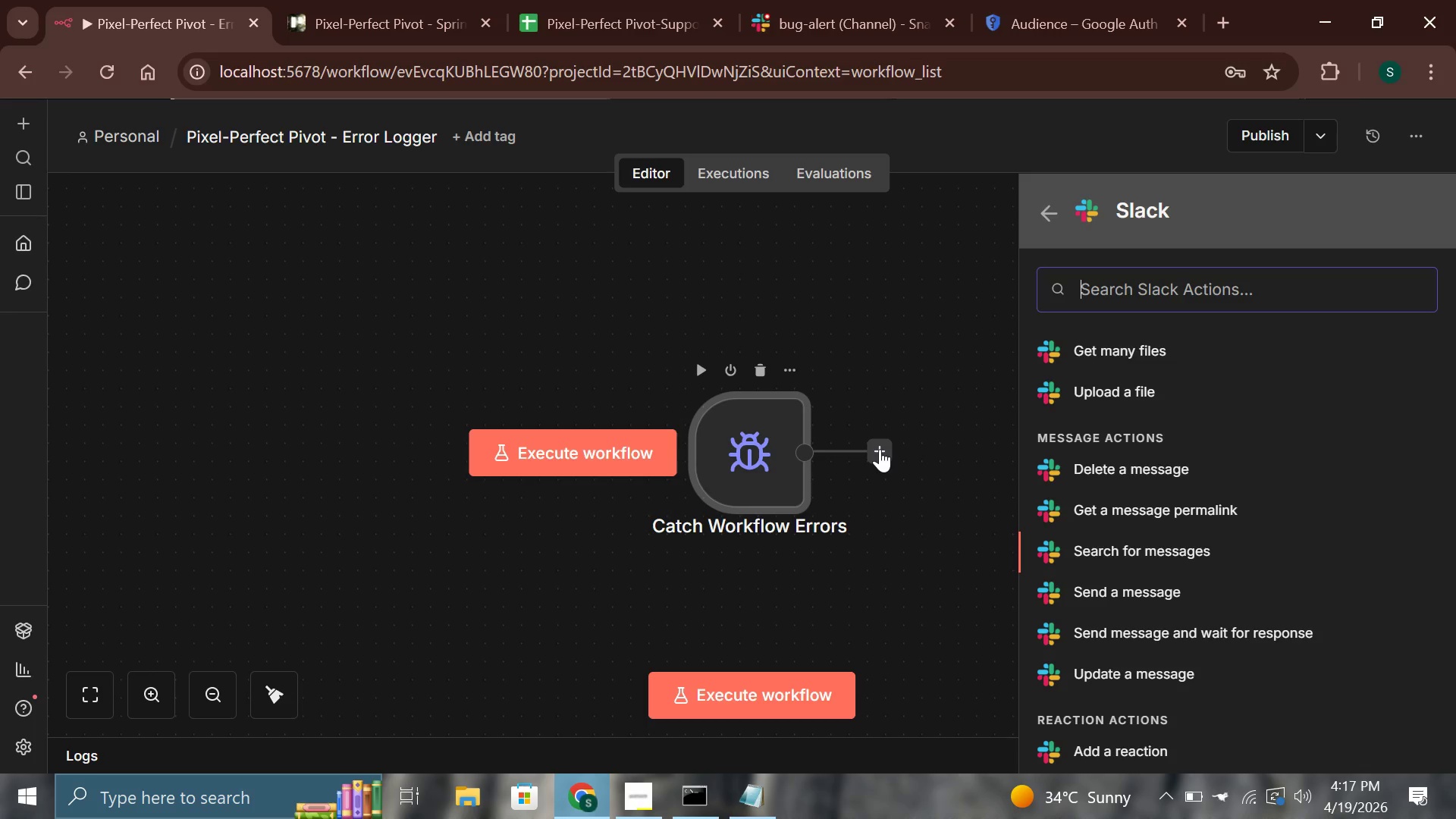 
key(ArrowDown)
 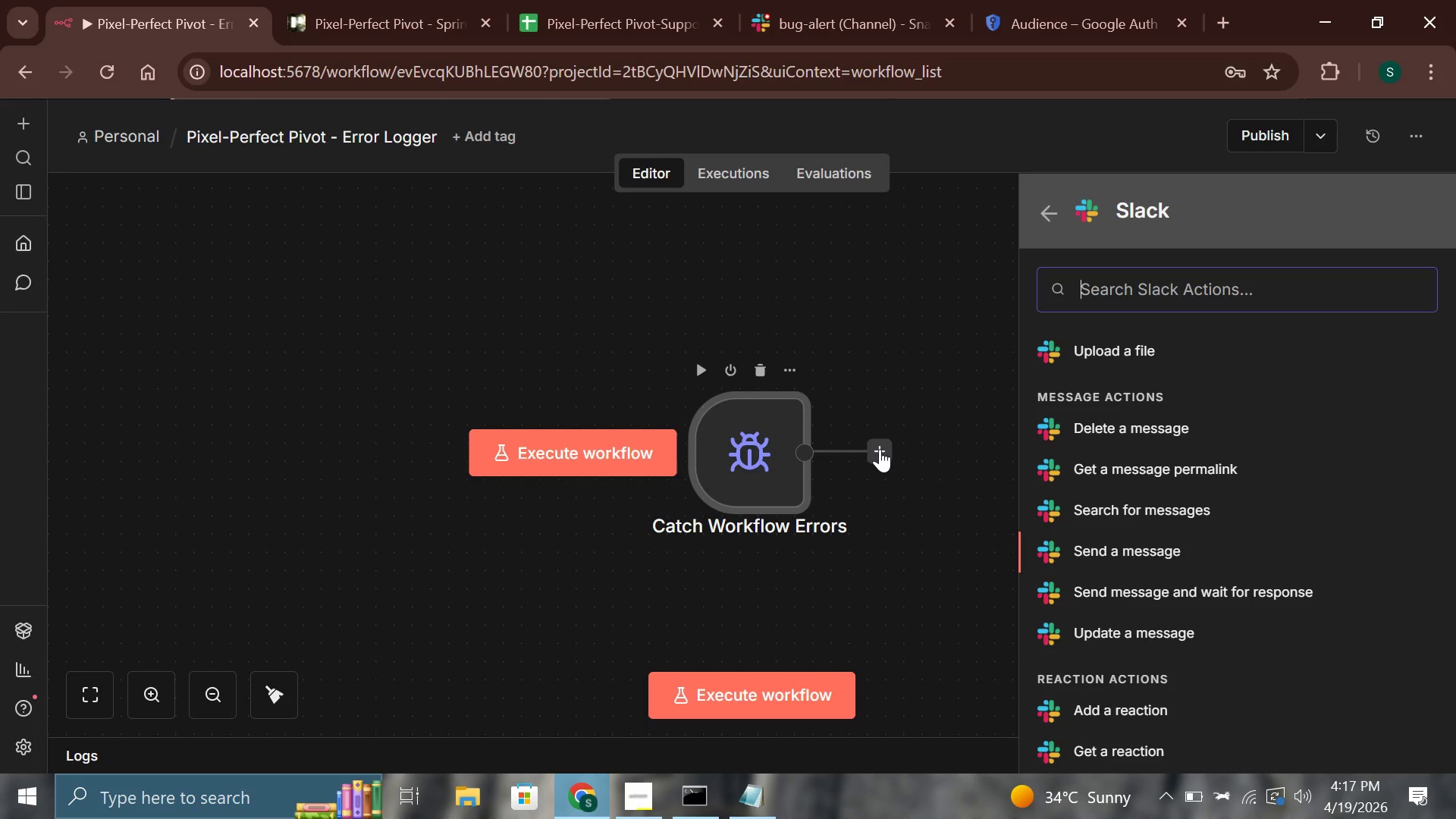 
key(Enter)
 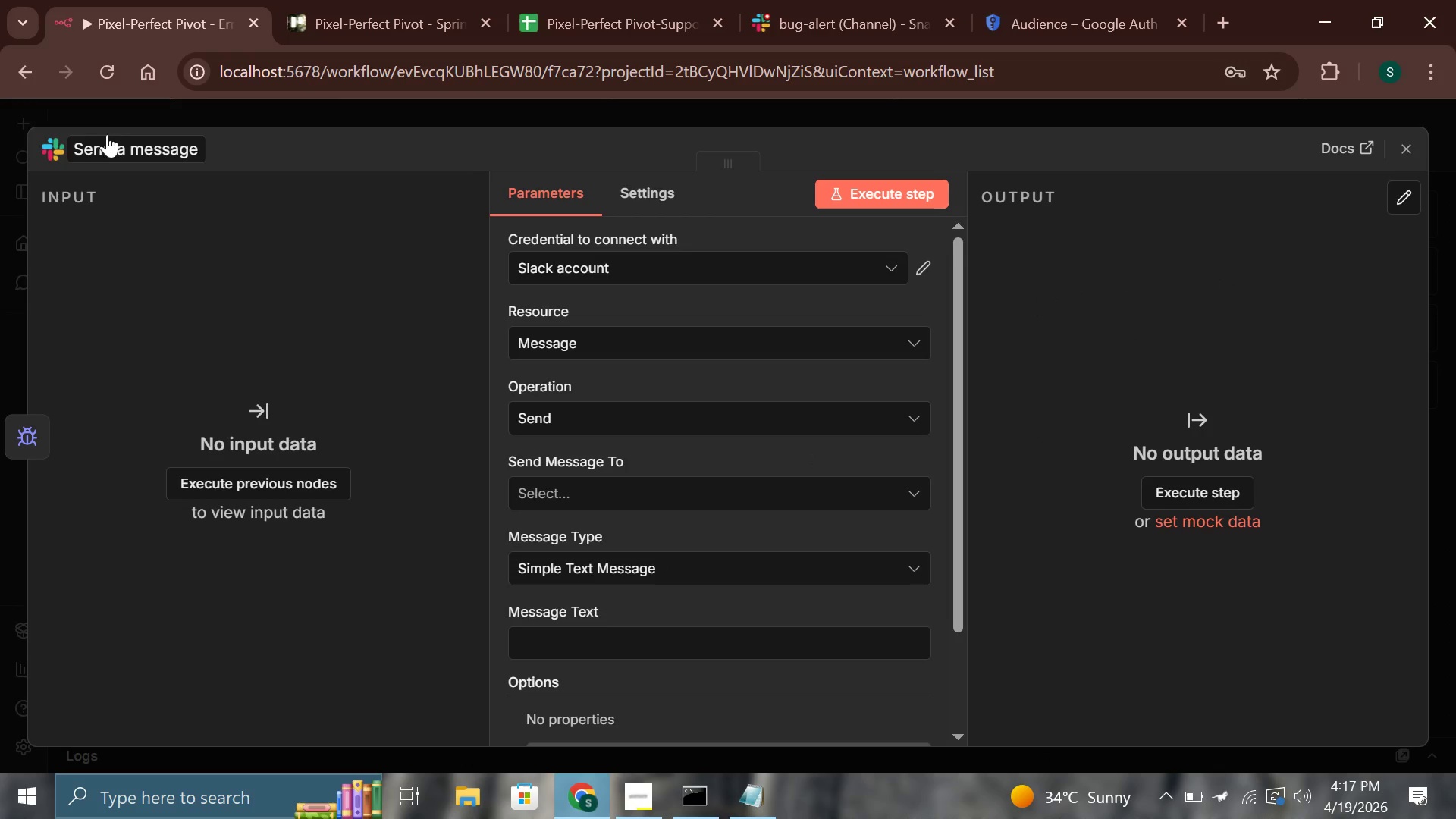 
wait(5.06)
 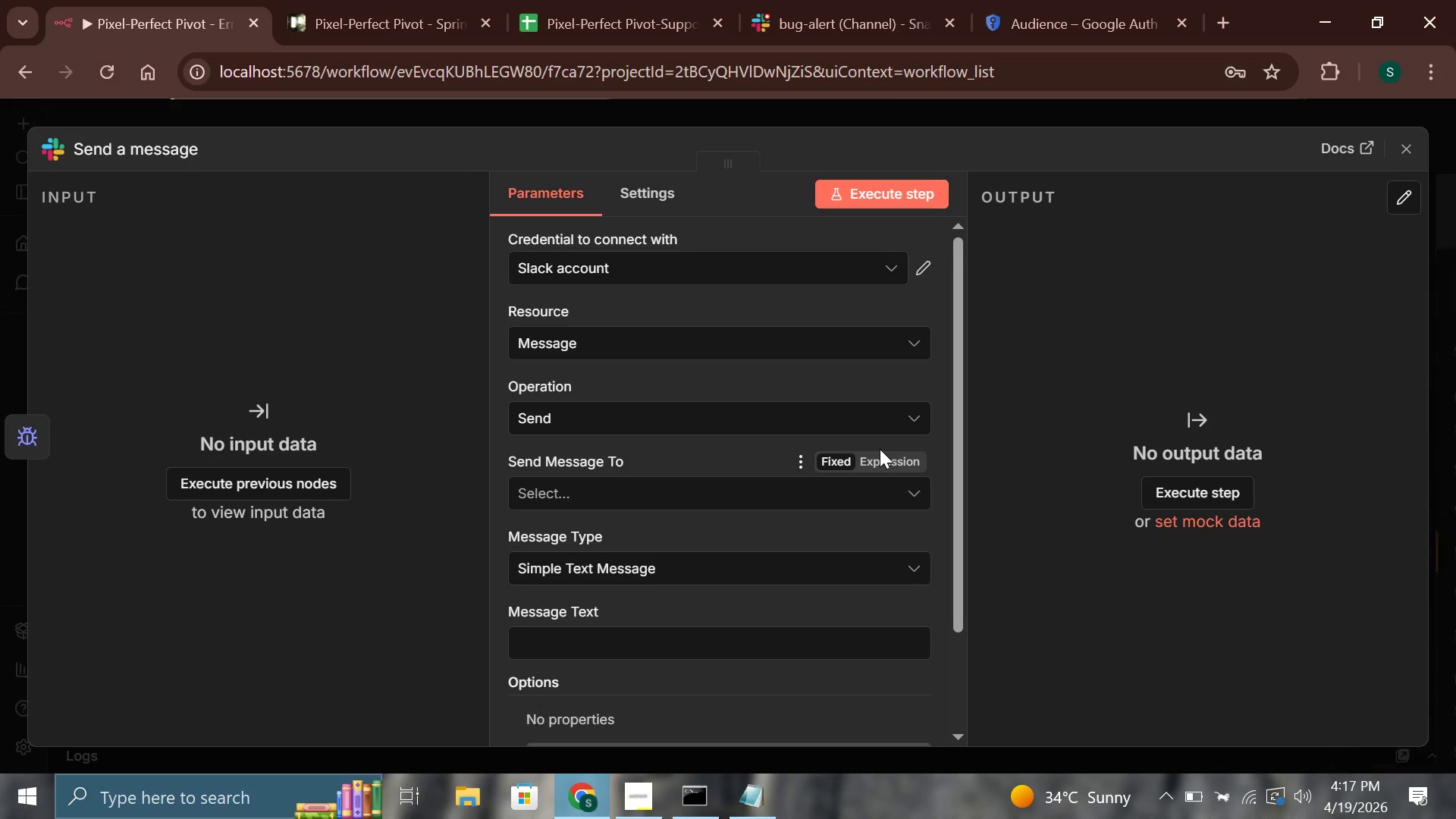 
left_click([148, 146])
 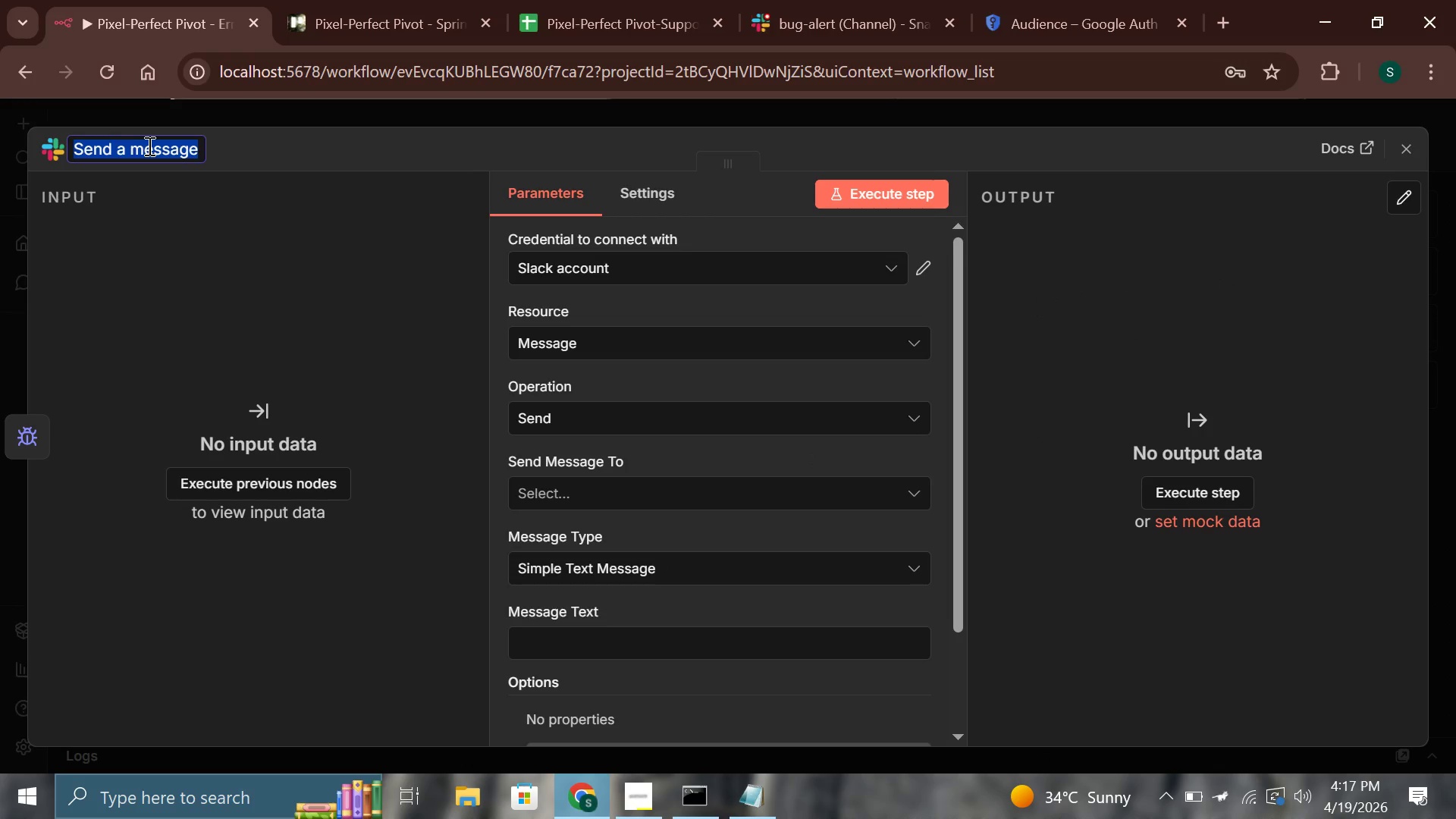 
key(Backspace)
type(Send Error Alert)
 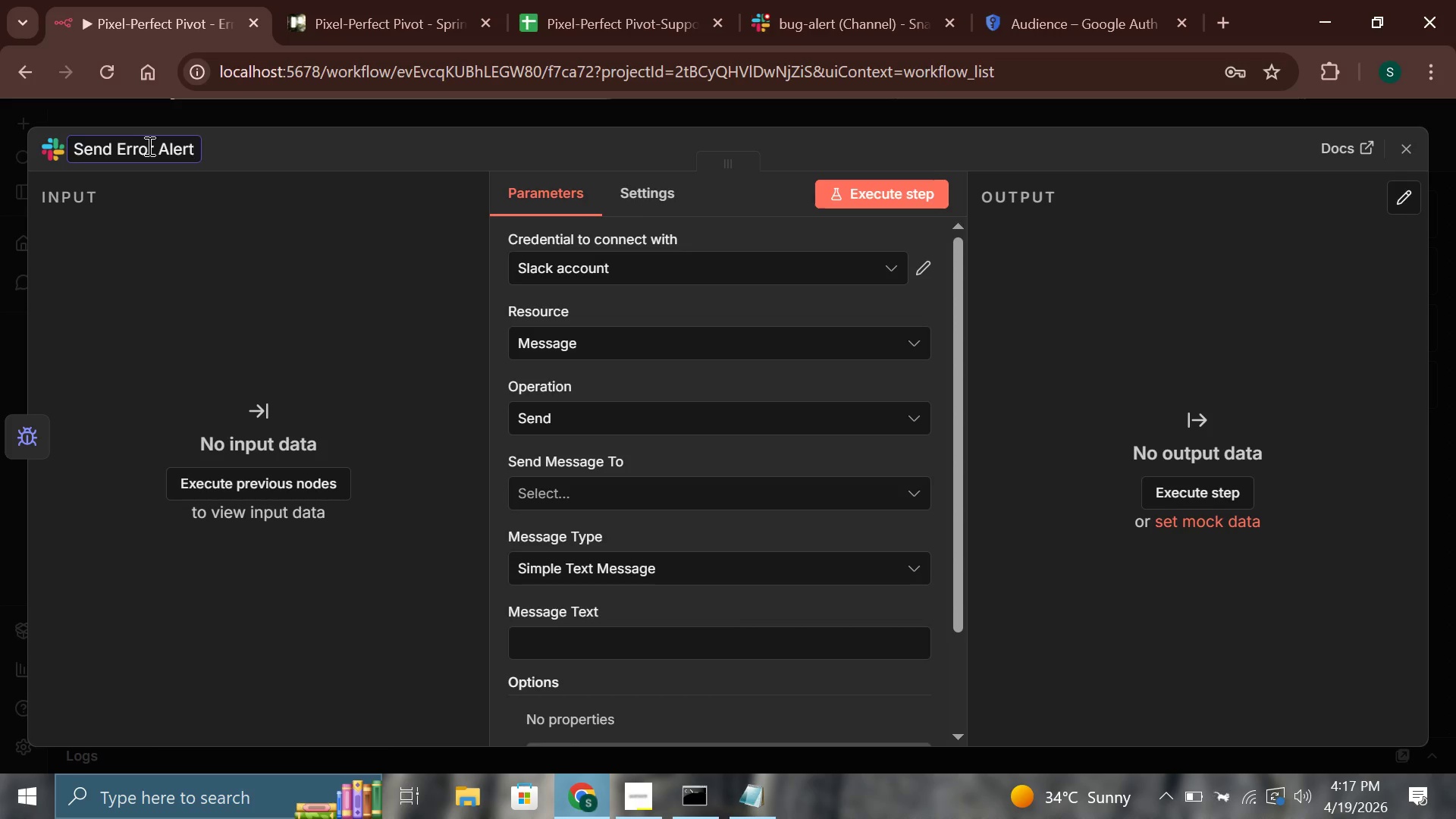 
wait(22.08)
 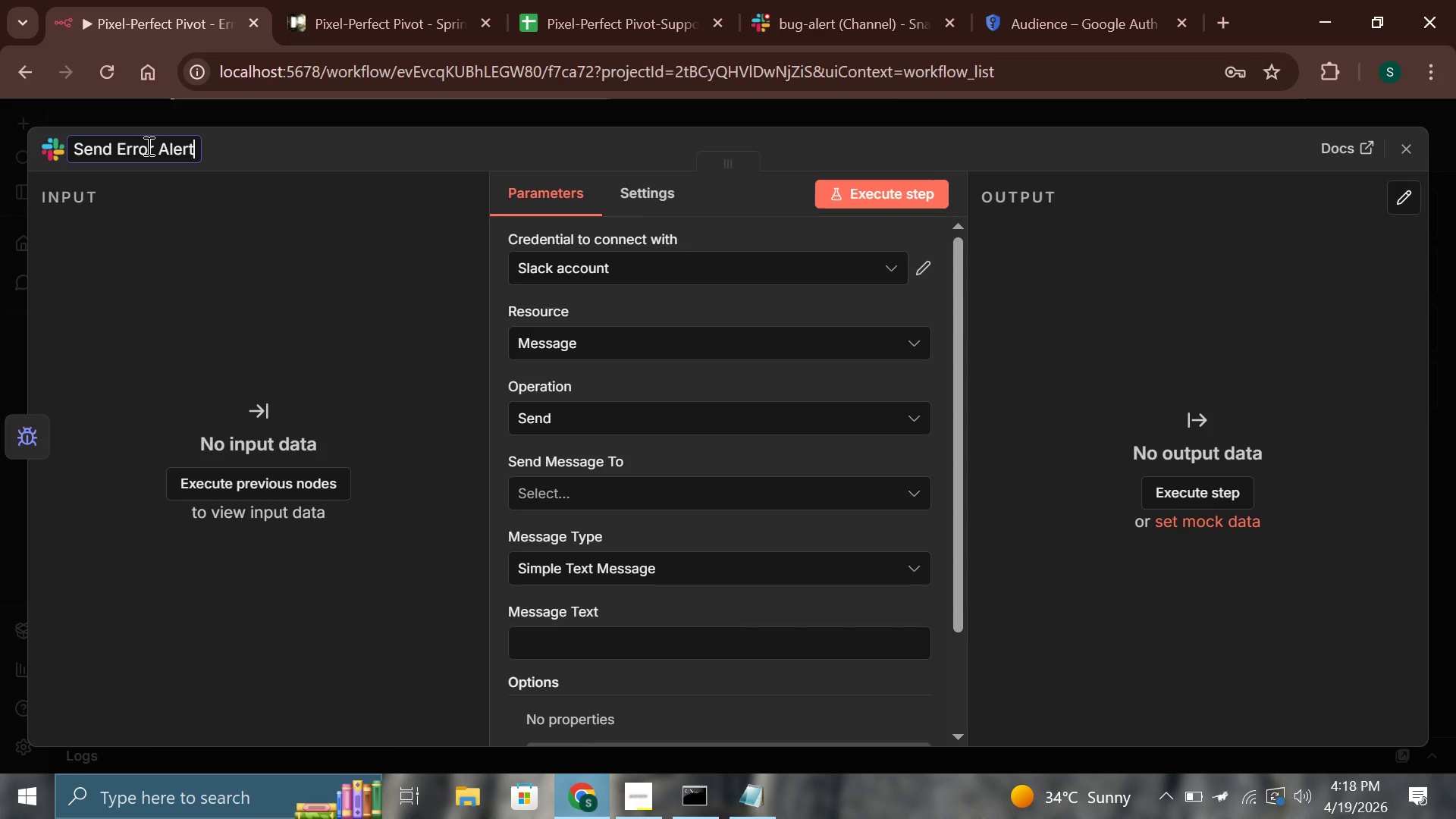 
left_click([621, 503])
 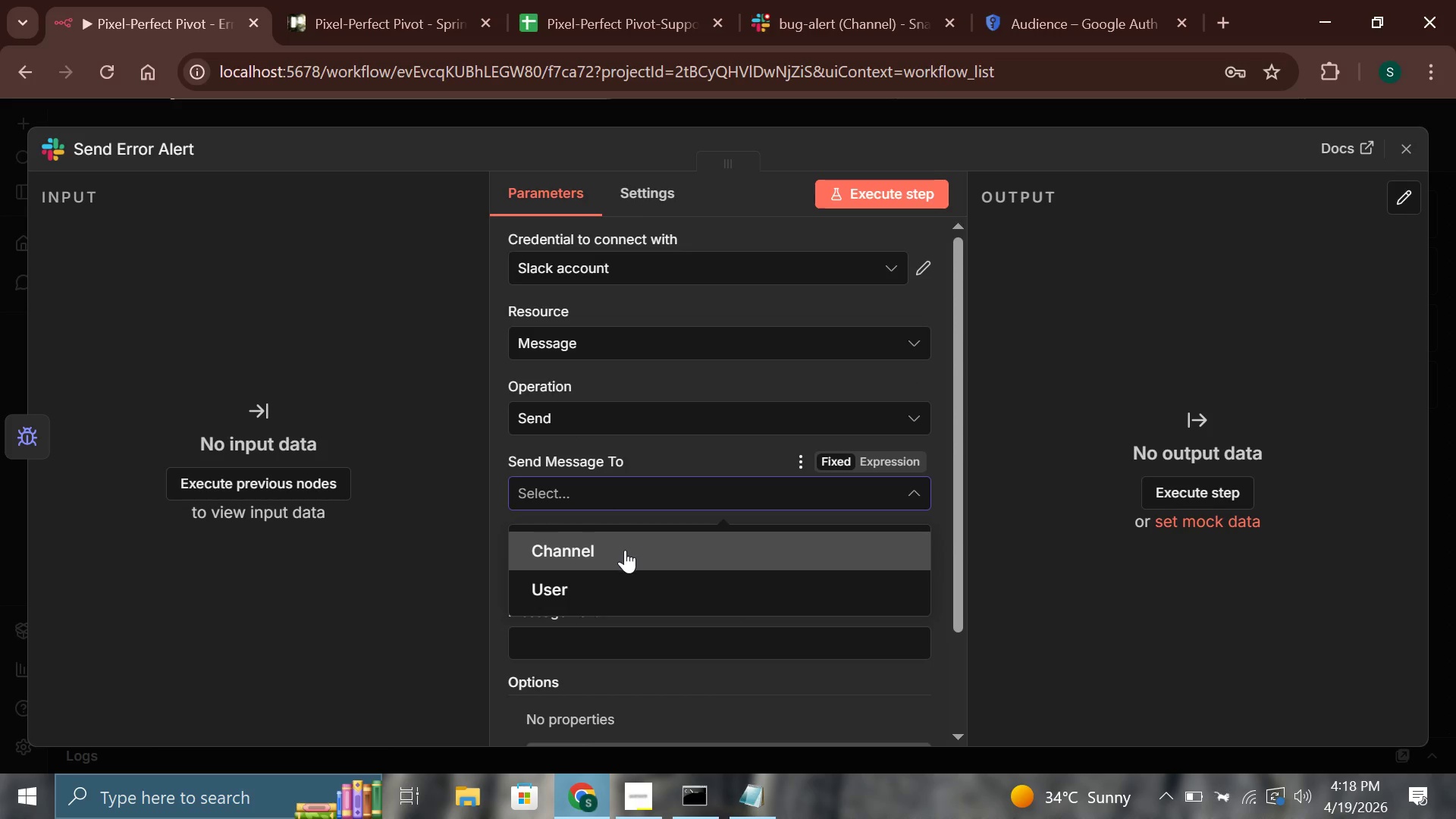 
left_click([625, 550])
 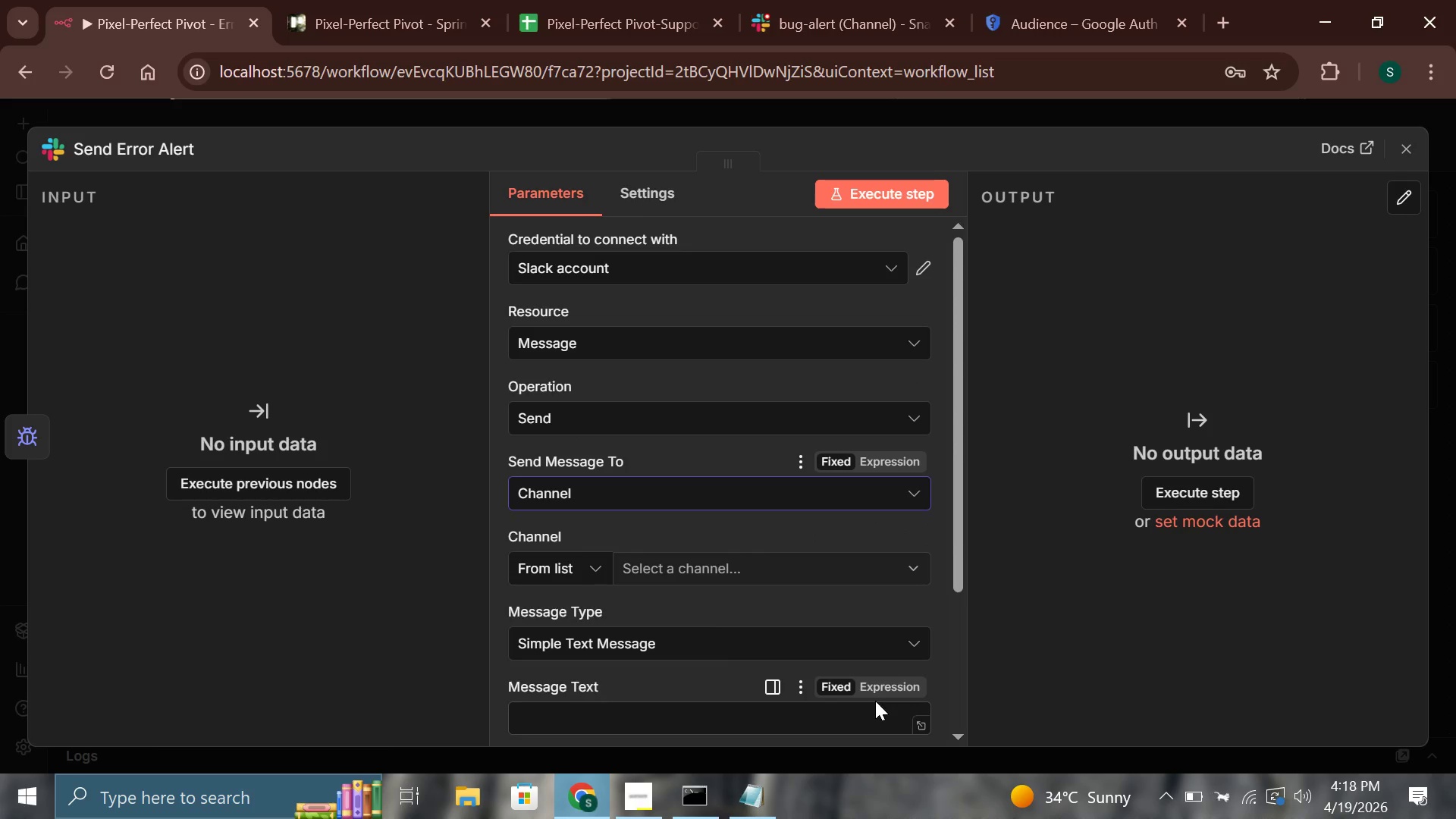 
left_click([562, 551])
 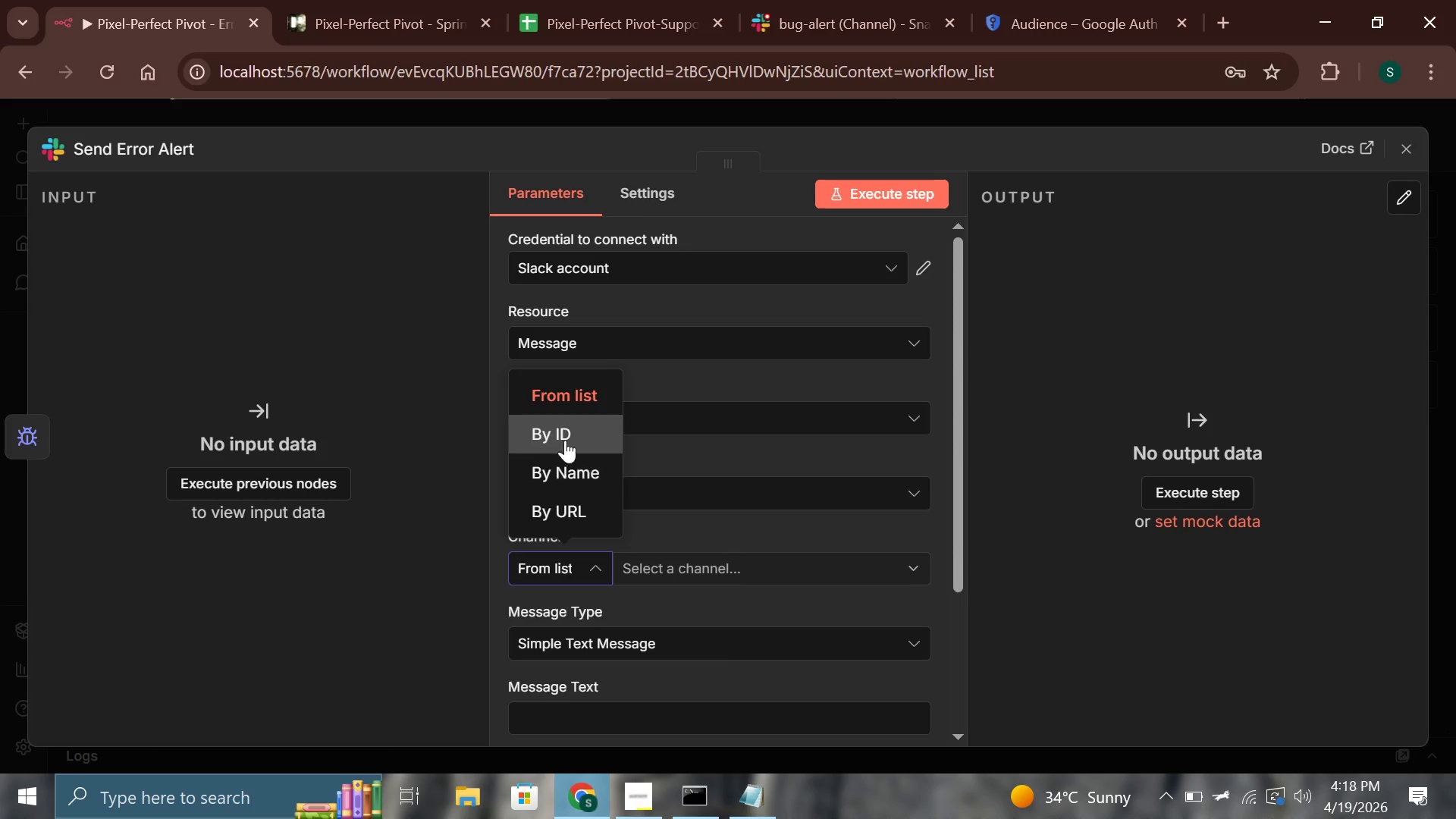 
left_click([565, 440])
 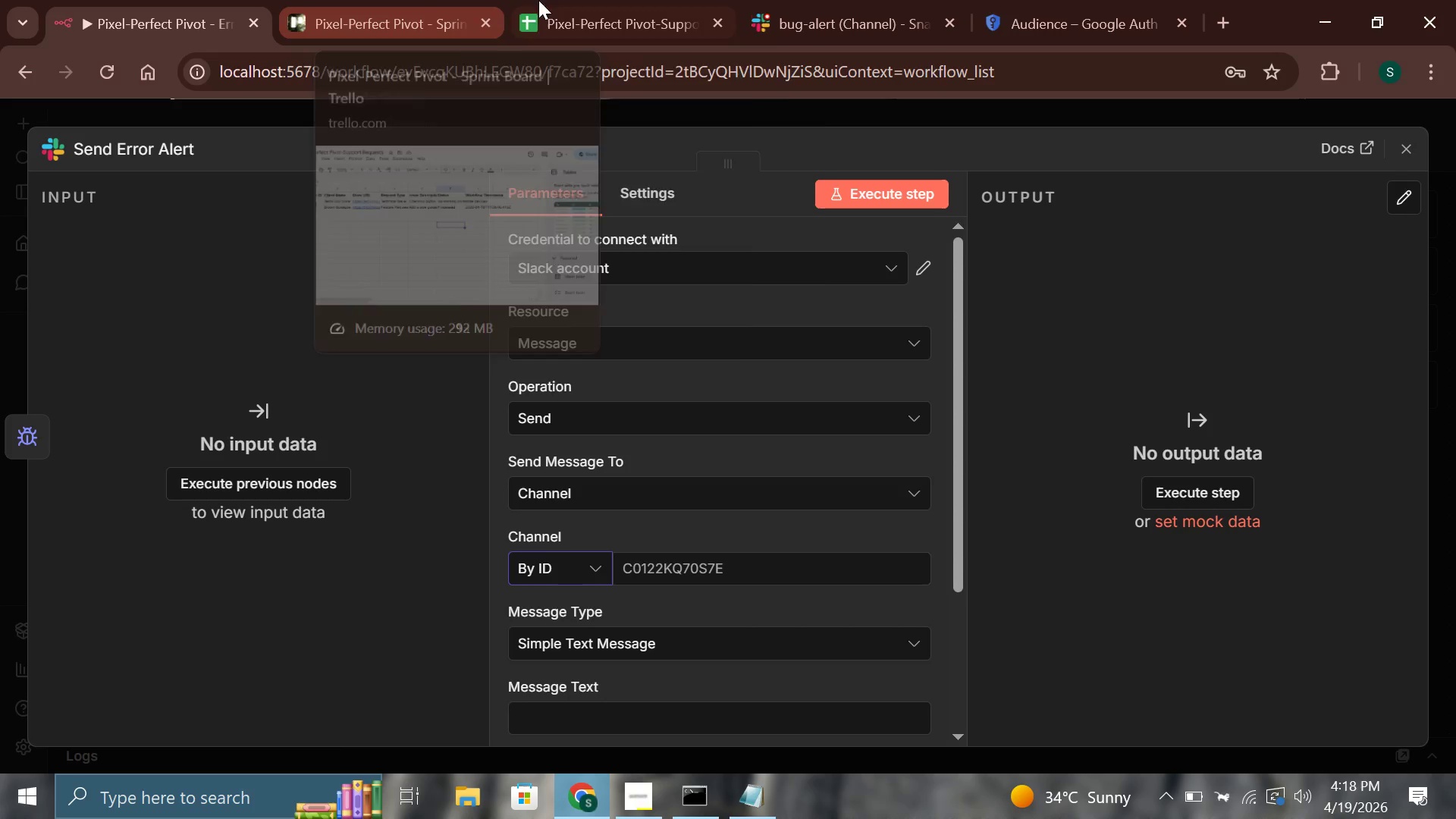 
left_click([857, 0])
 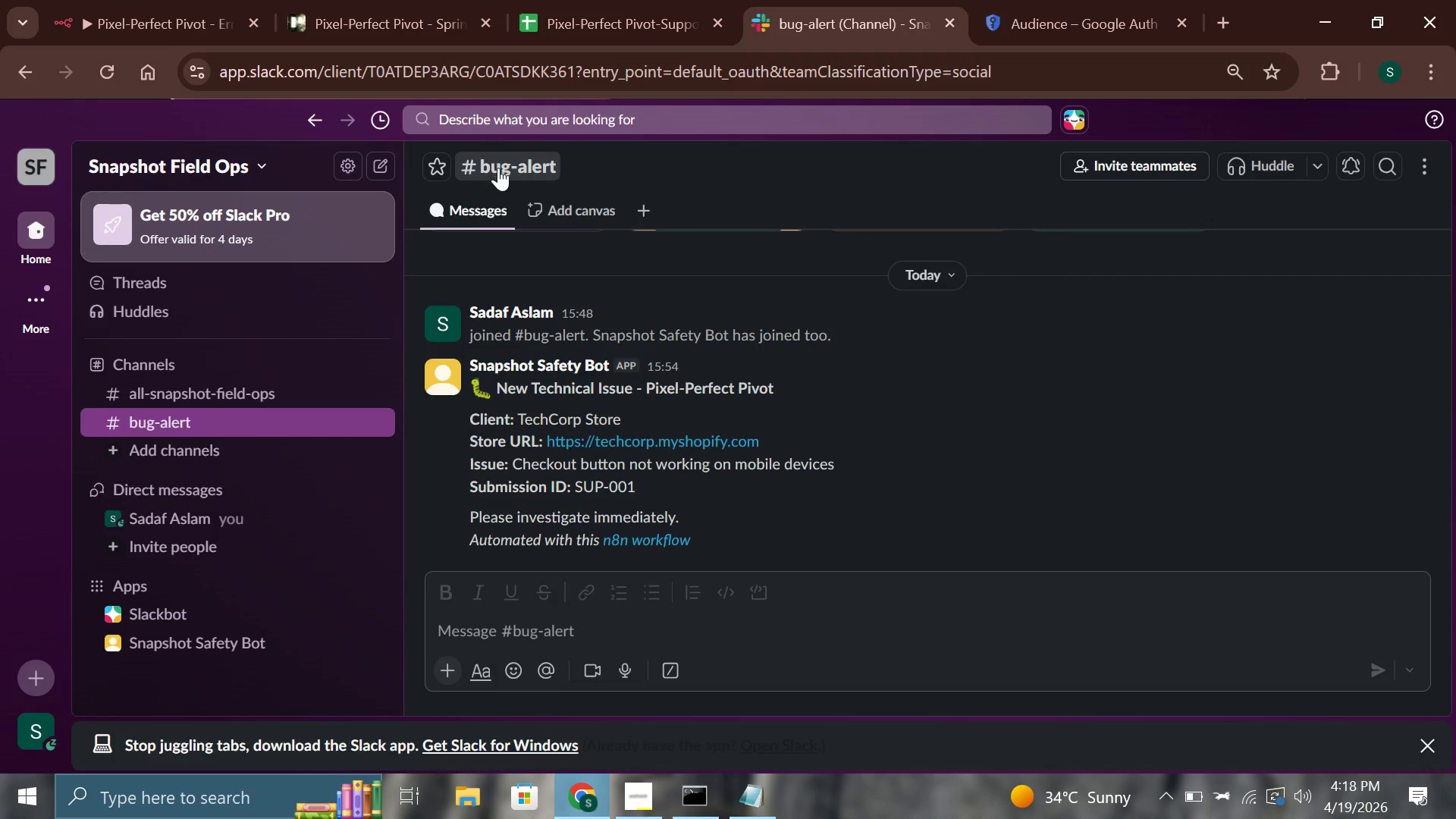 
scroll: coordinate [578, 433], scroll_direction: down, amount: 5.0
 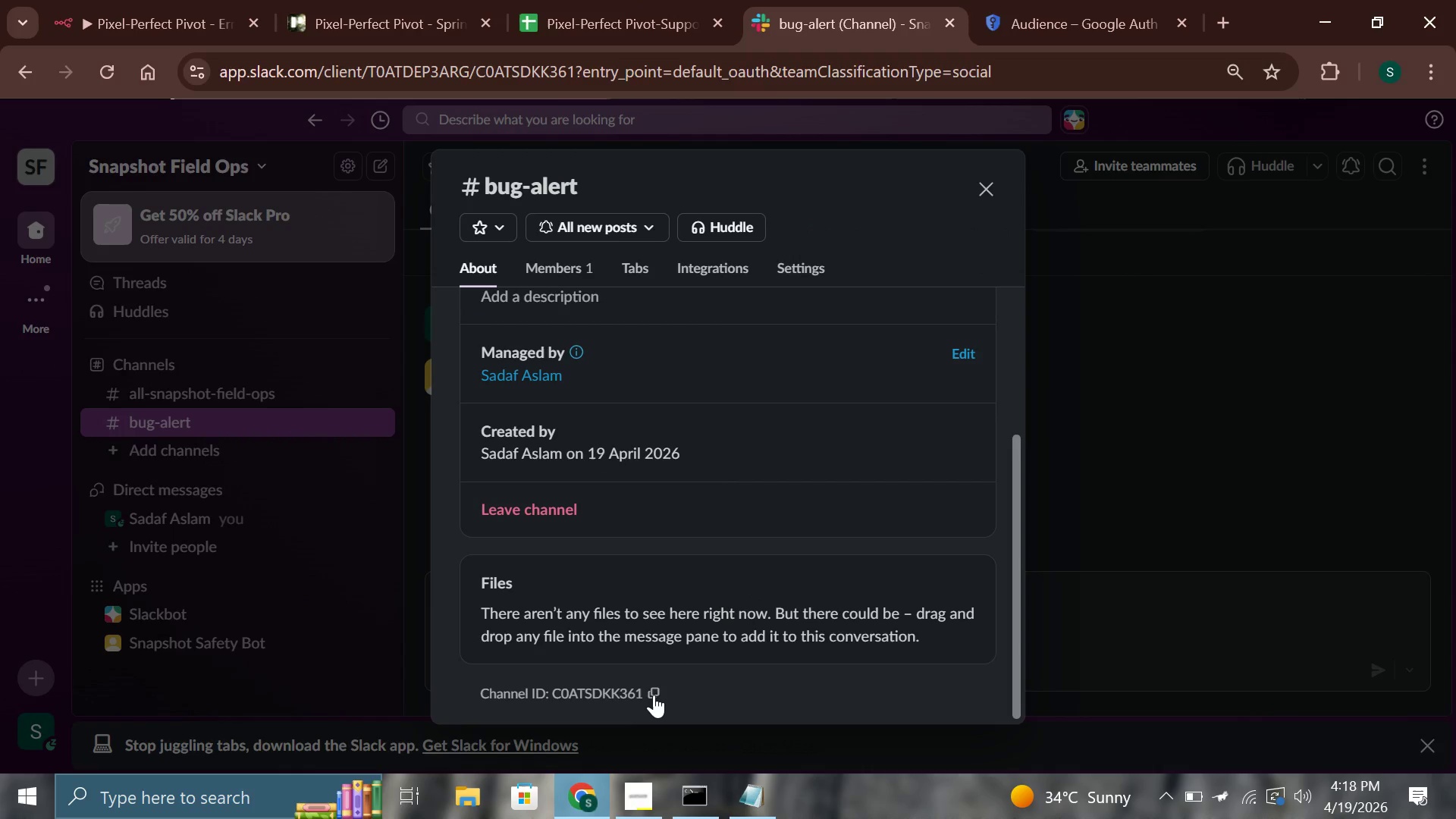 
left_click([655, 695])
 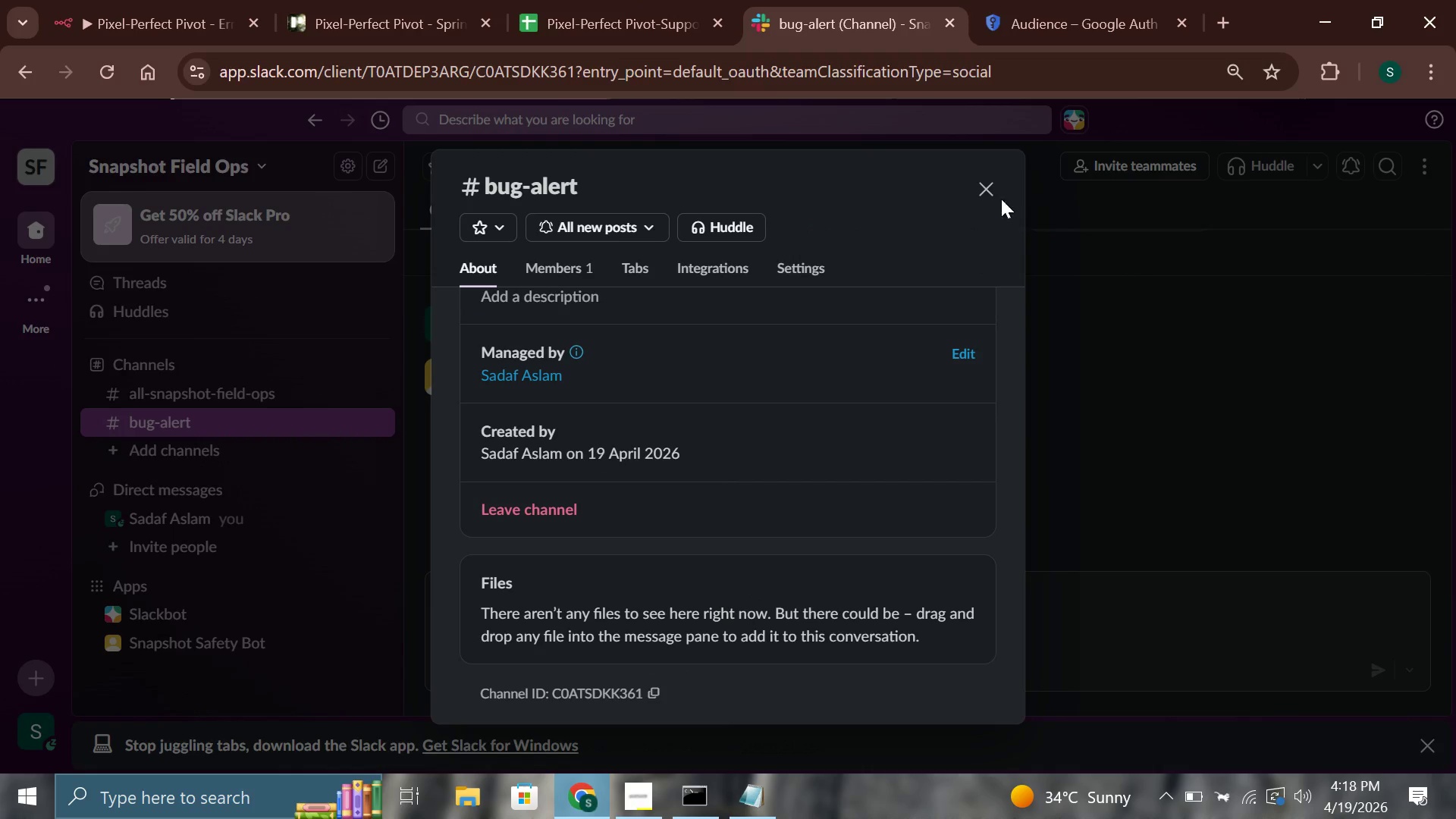 
left_click([990, 189])
 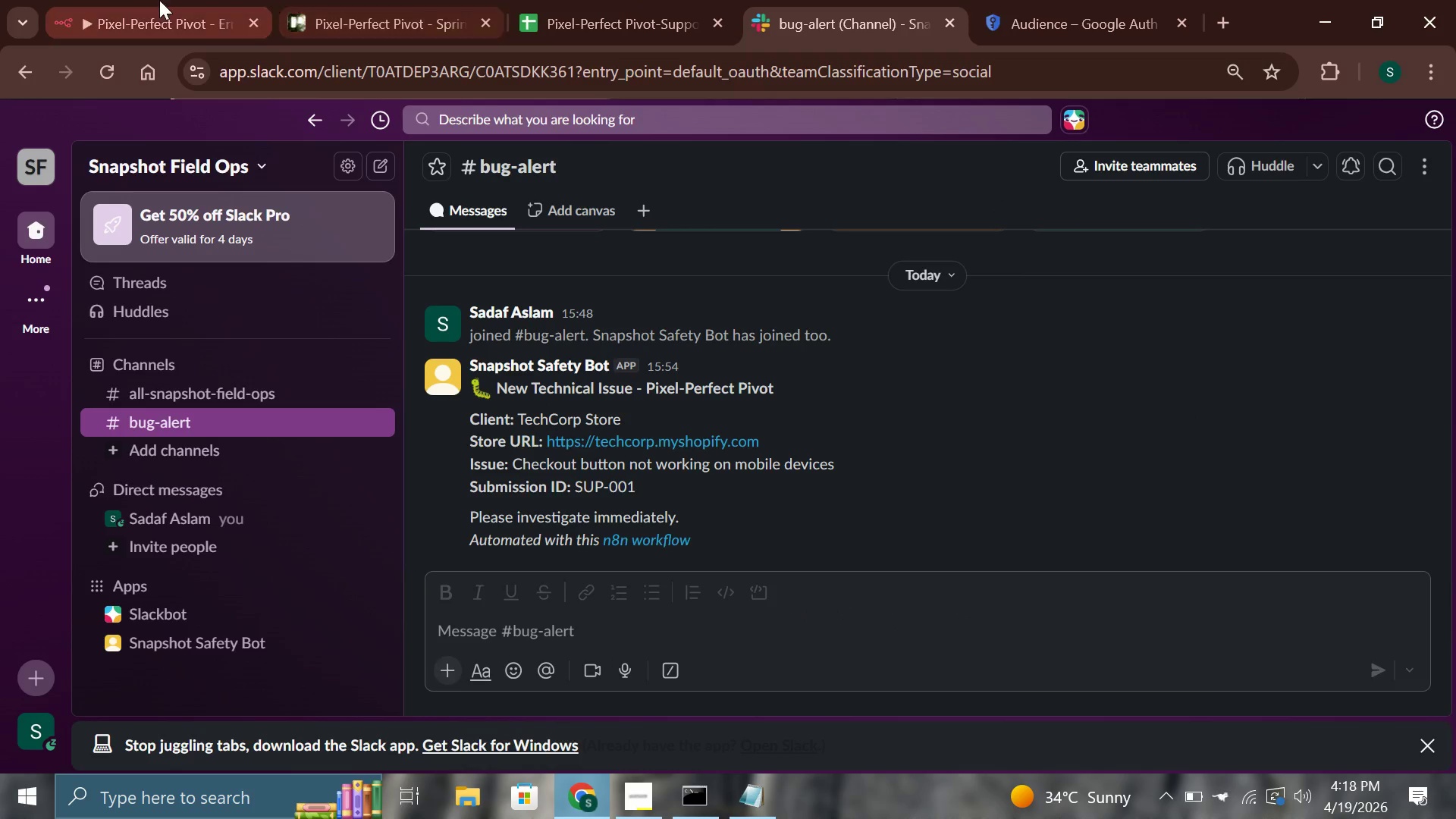 
left_click([158, 0])
 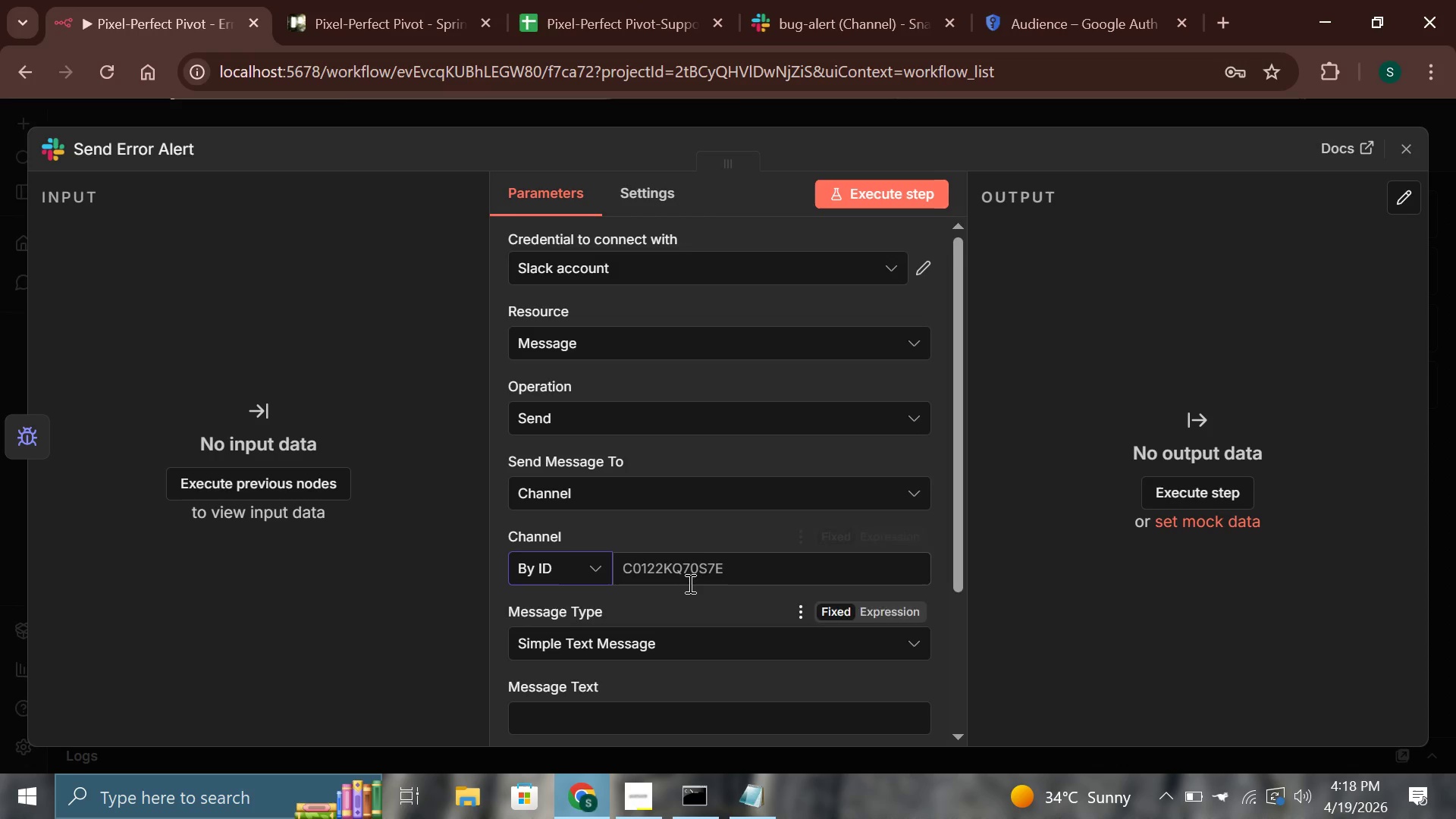 
left_click([697, 565])
 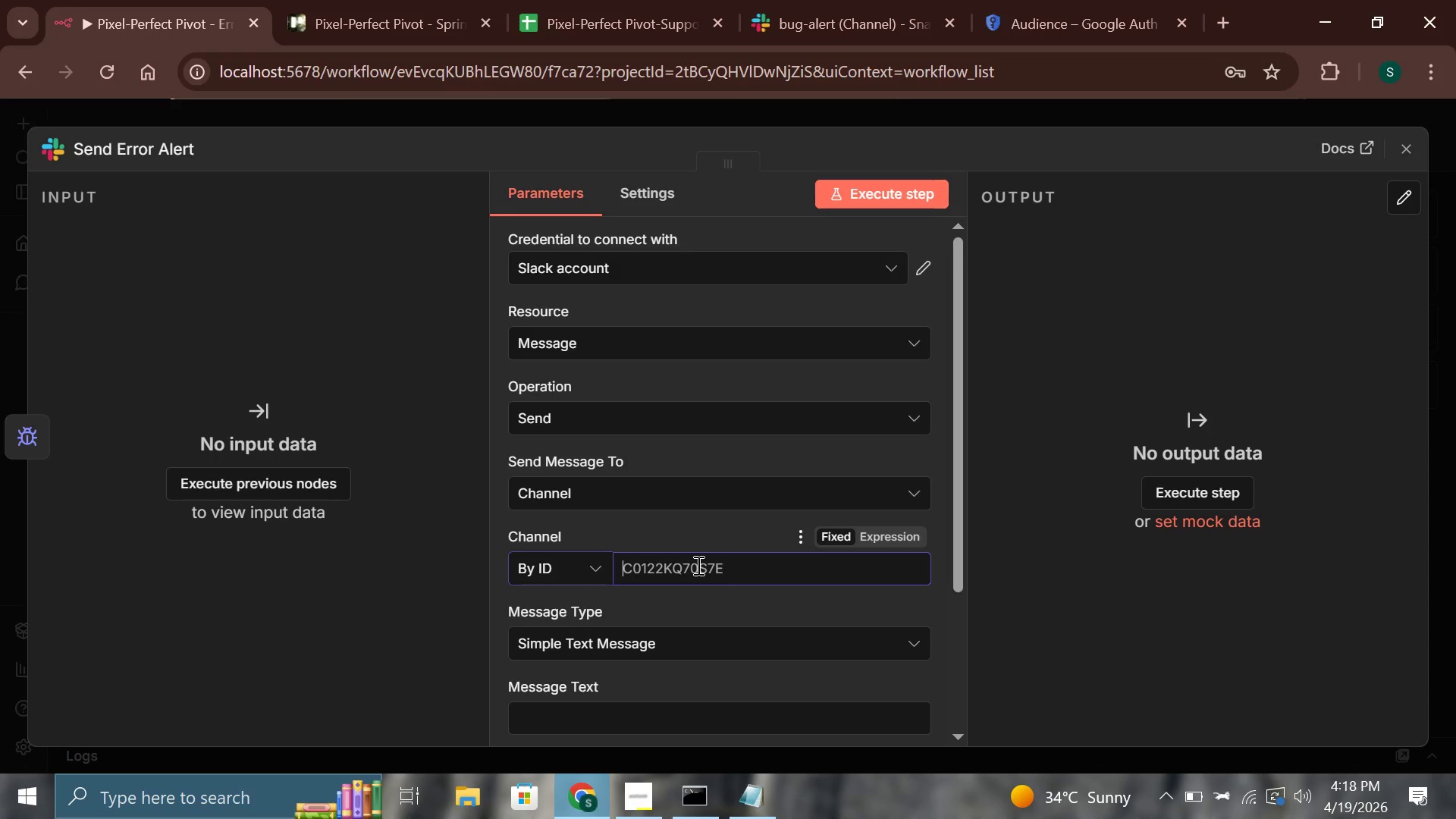 
key(Control+V)
 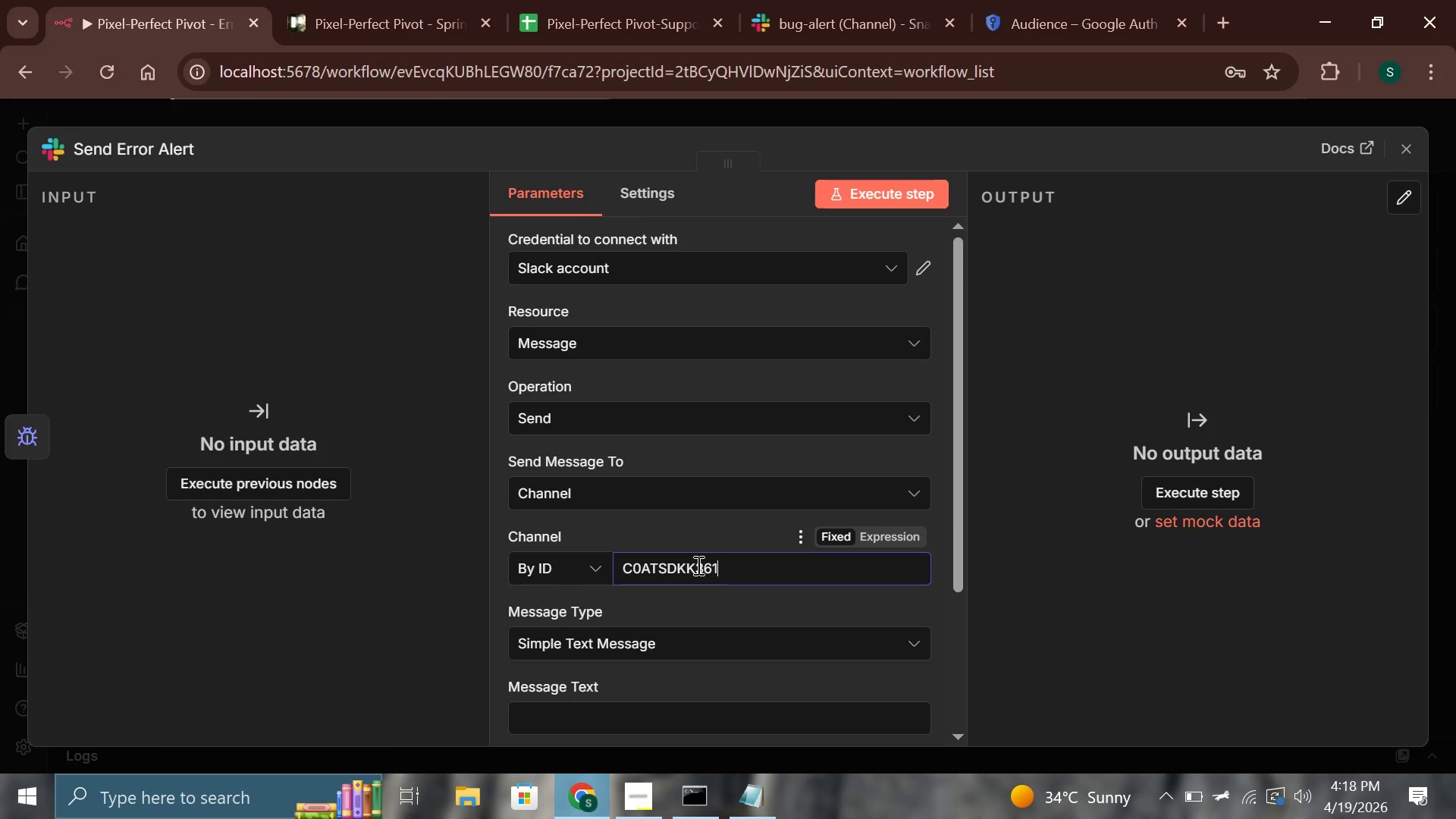 
wait(14.67)
 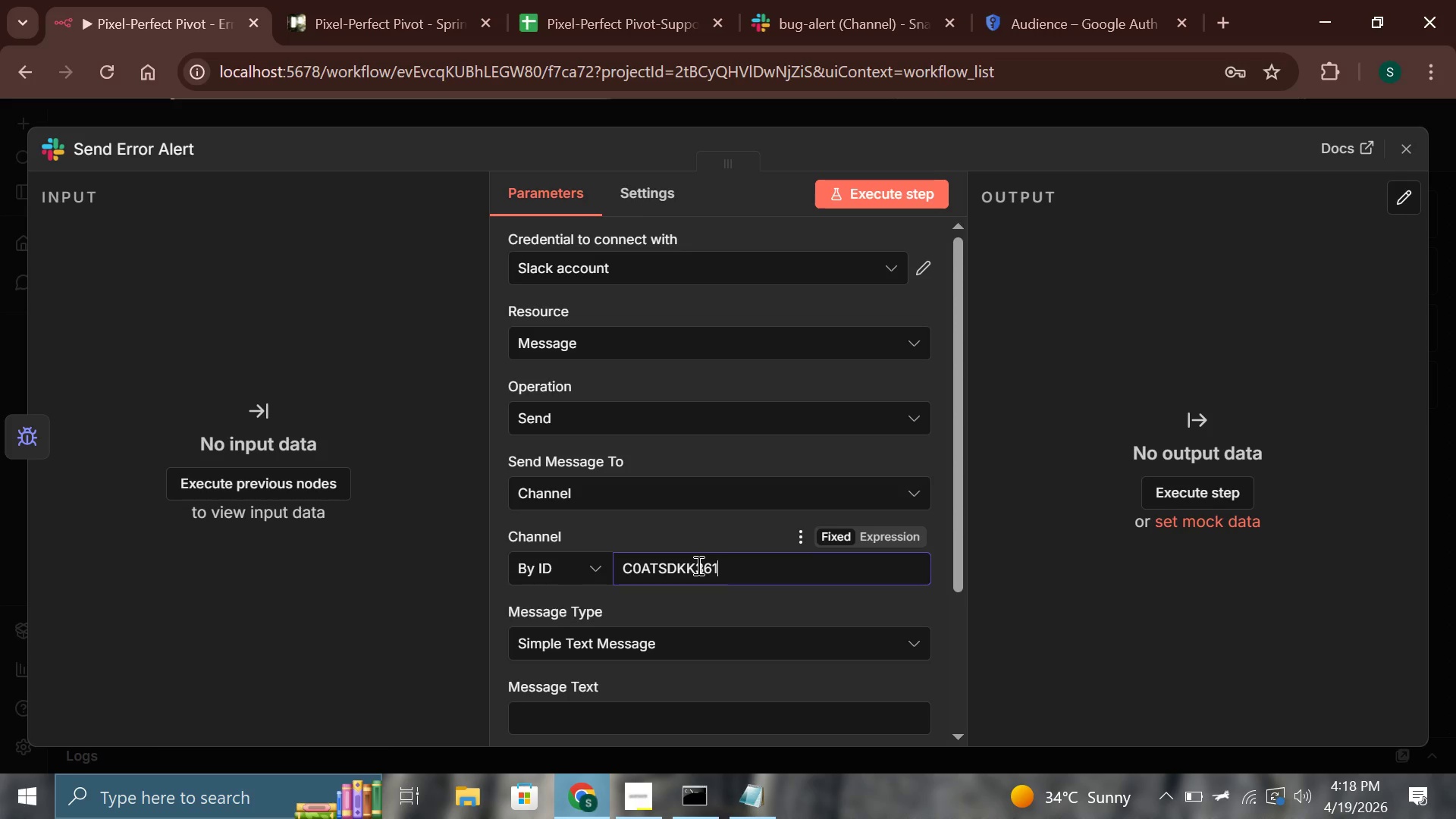 
scroll: coordinate [697, 566], scroll_direction: down, amount: 2.0
 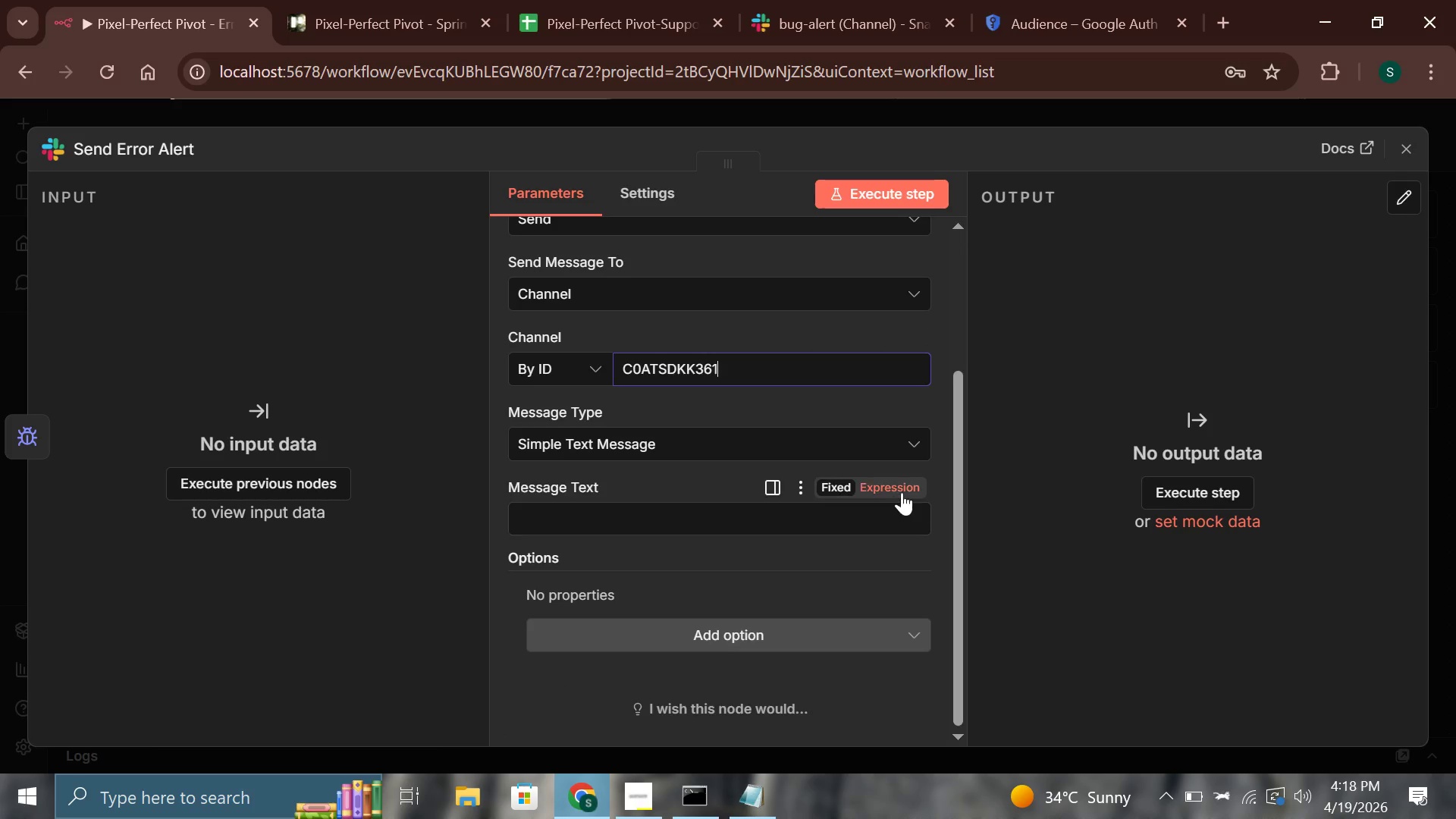 
left_click([894, 482])
 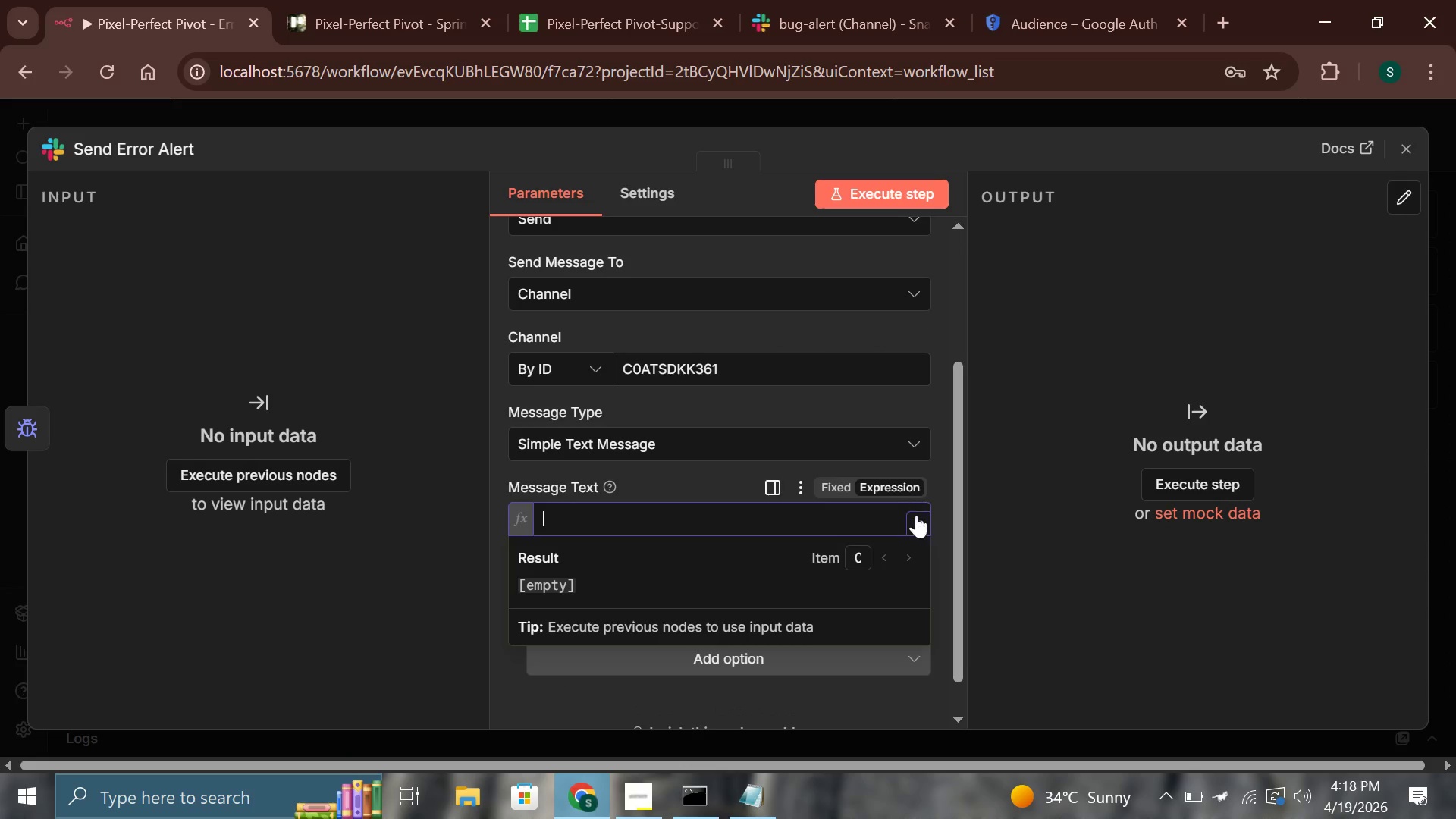 
left_click([916, 515])
 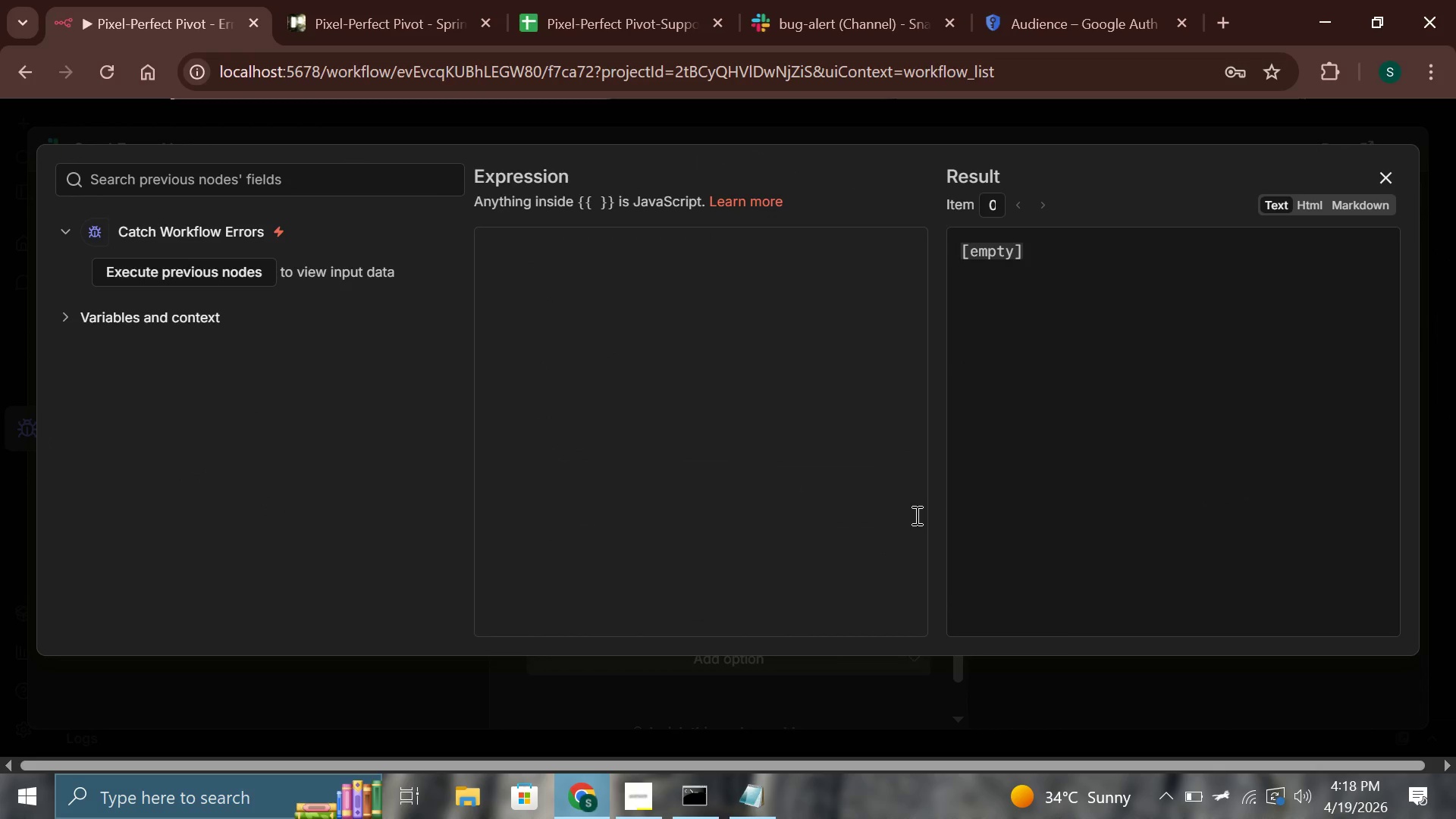 
left_click([799, 450])
 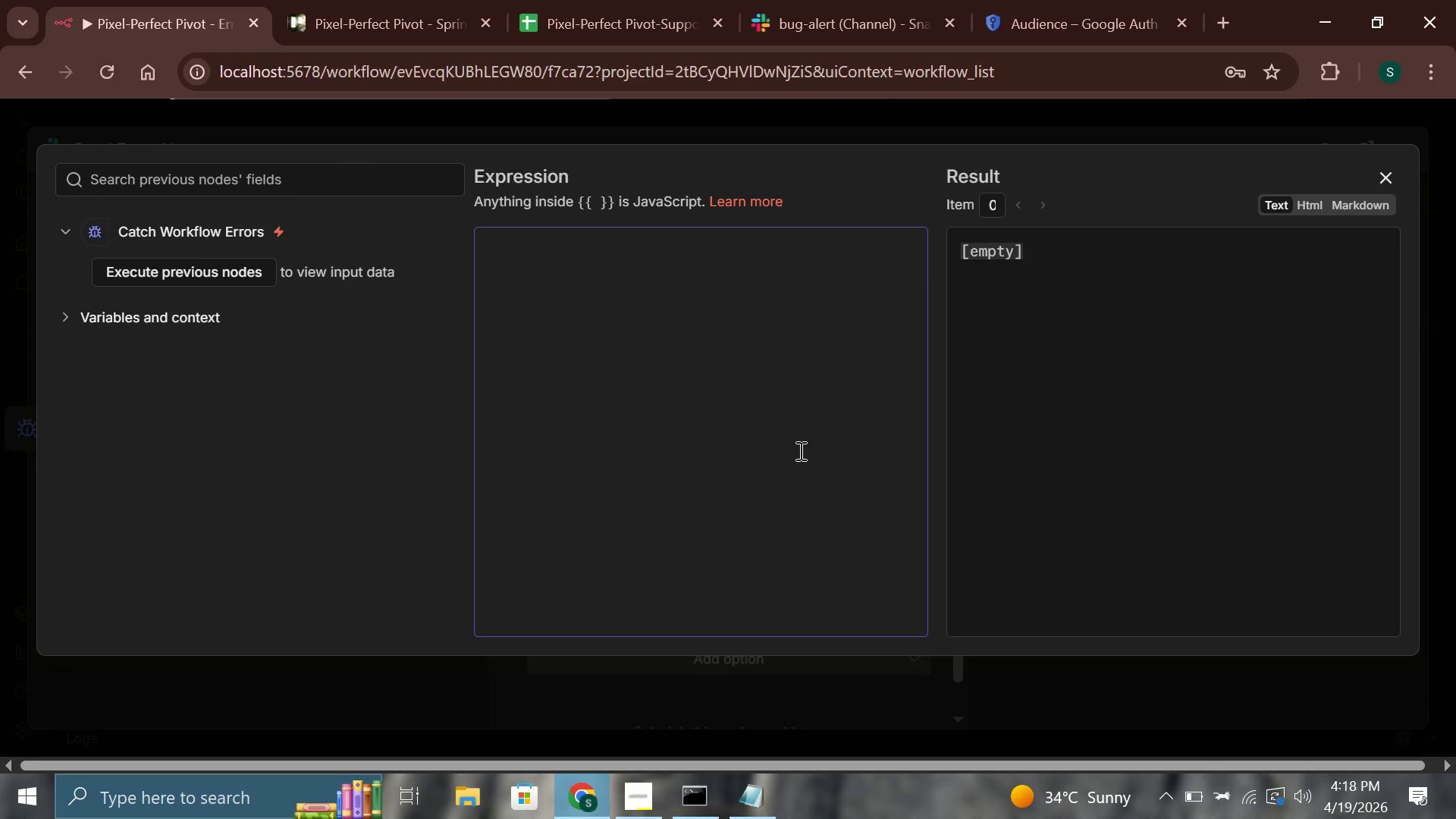 
key(Meta+Period)
 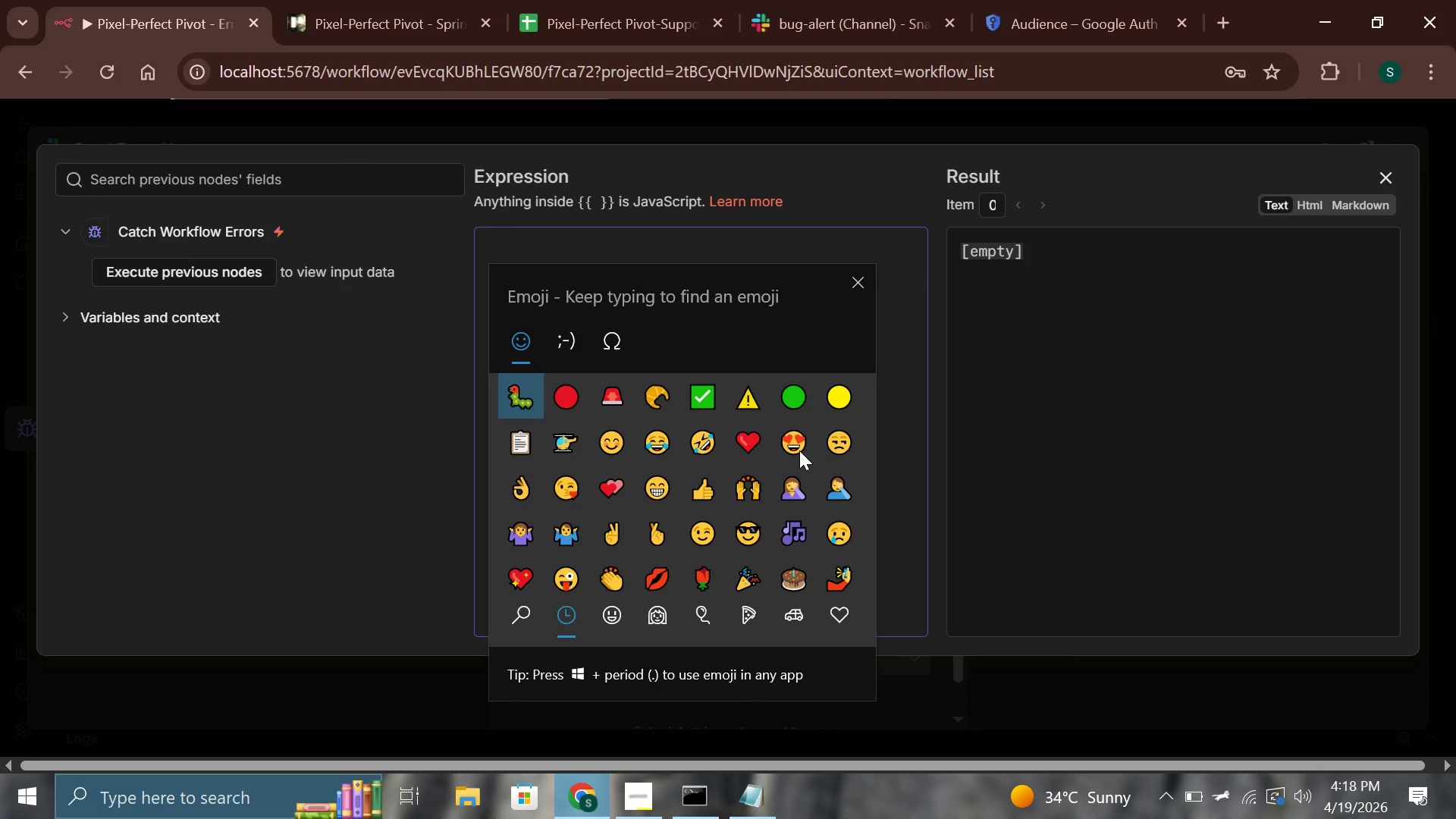 
key(ArrowRight)
 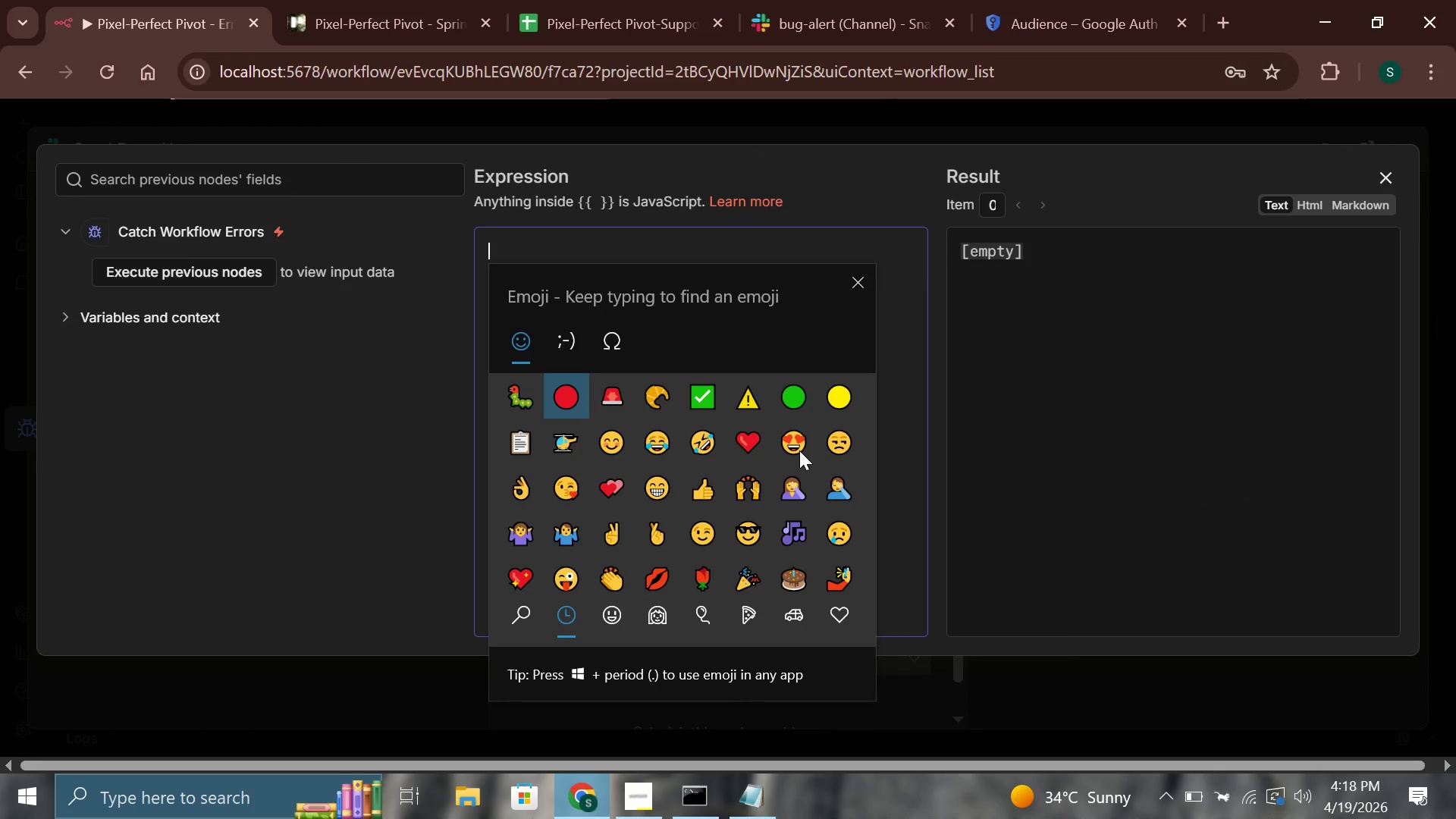 
key(Enter)
 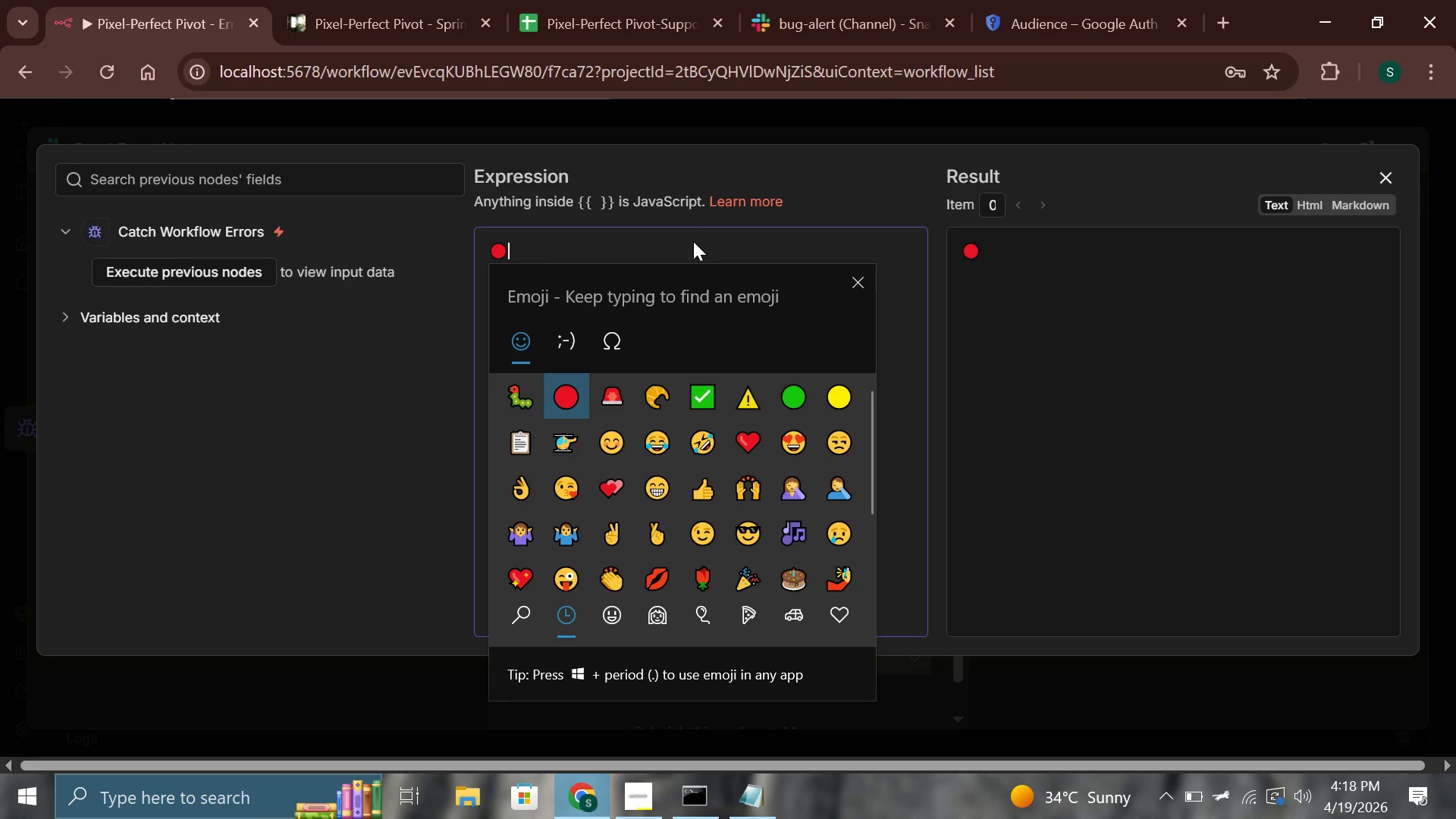 
left_click([693, 241])
 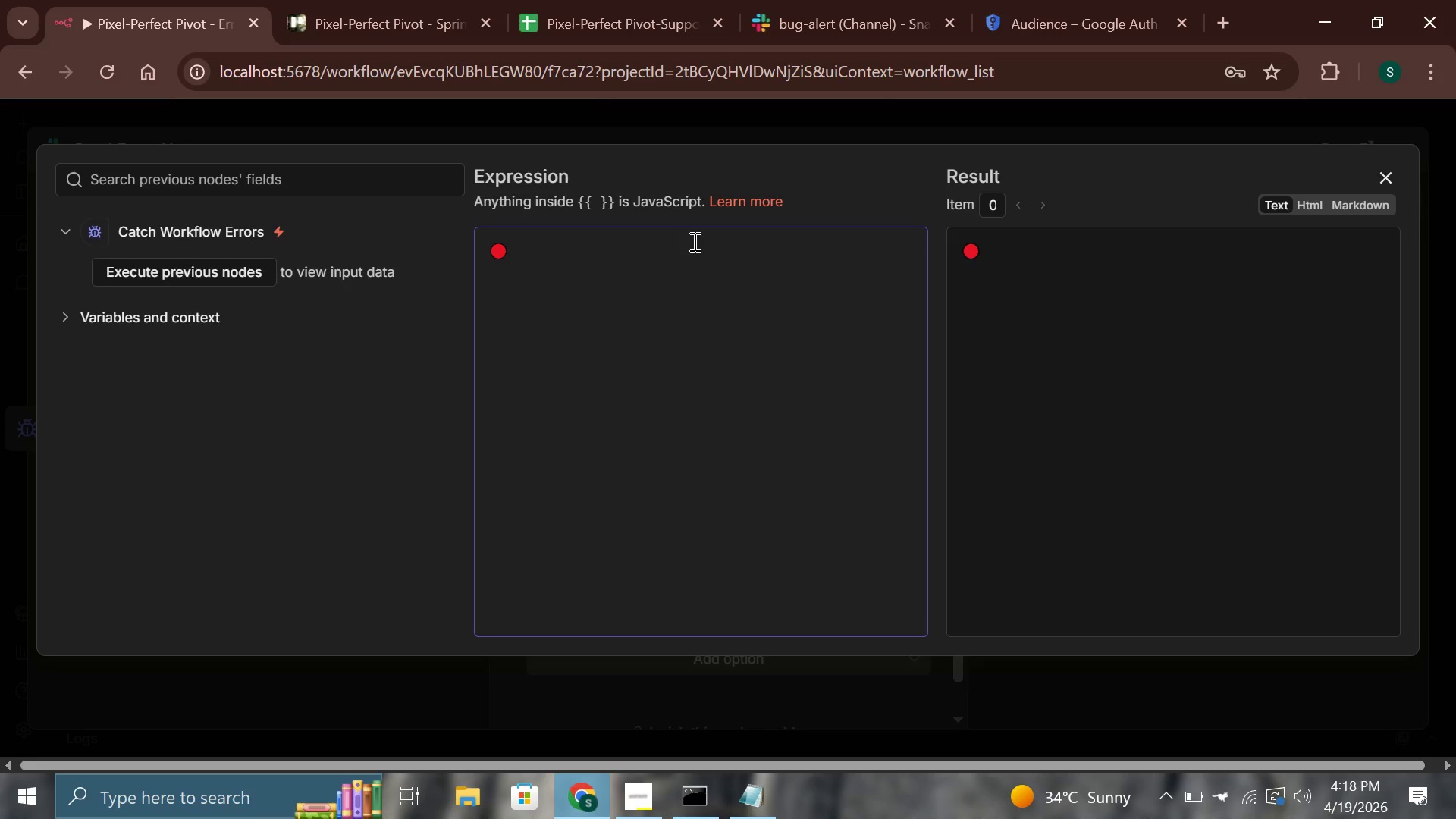 
type( *Workflow Error - Pixel )
key(Backspace)
type(-Perfect Pivot Support Triage*)
 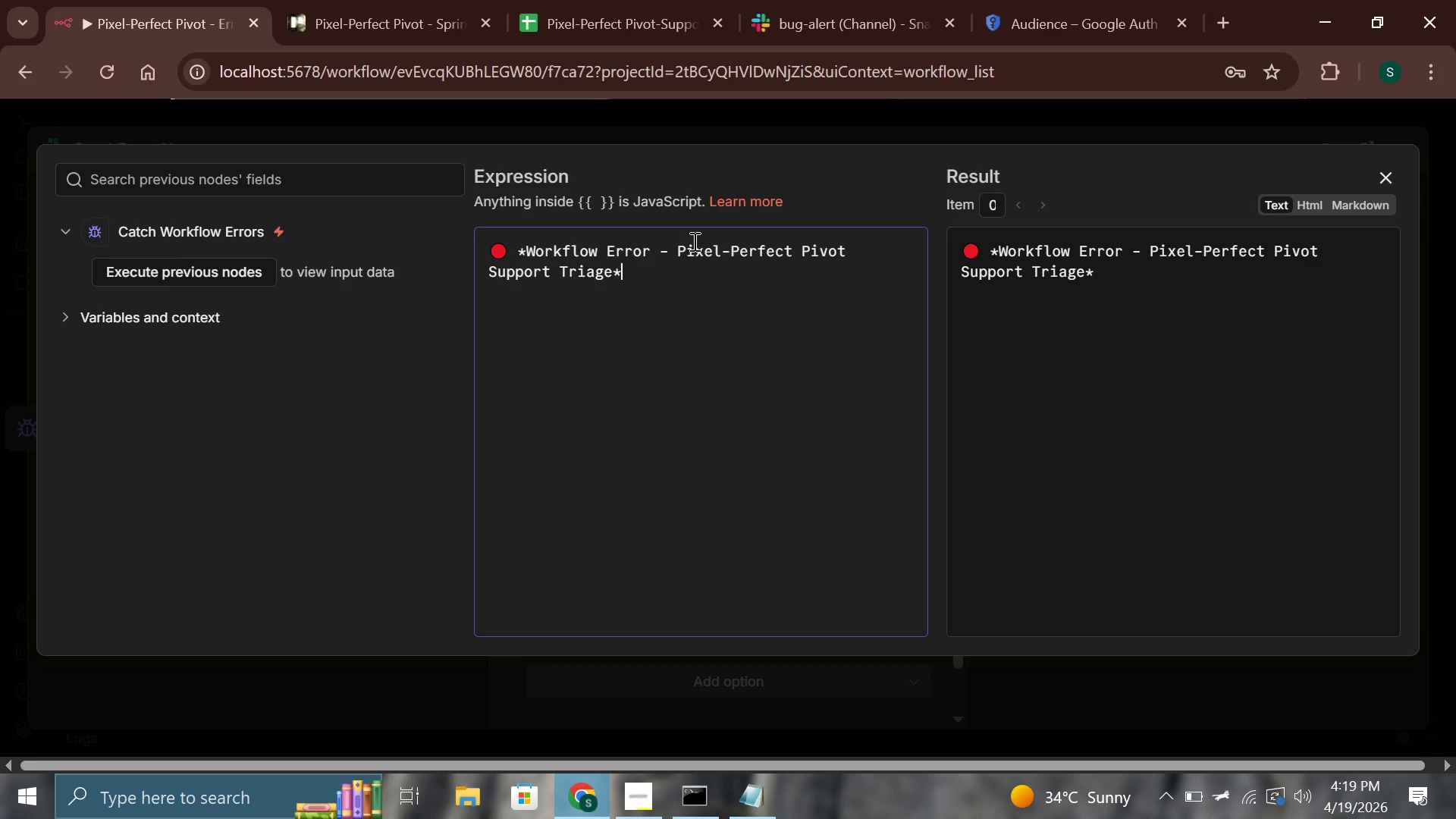 
key(Enter)
 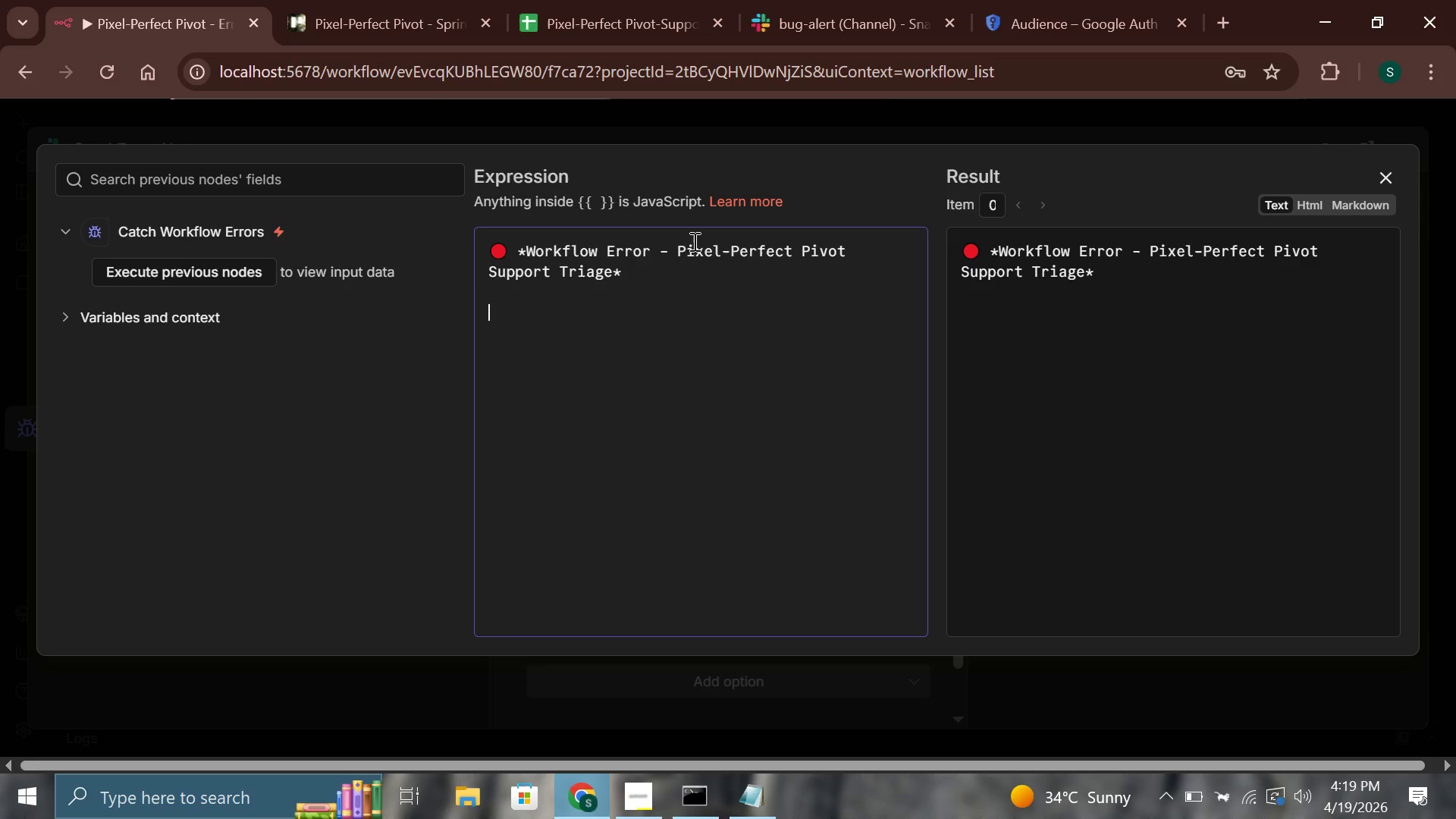 
key(Enter)
 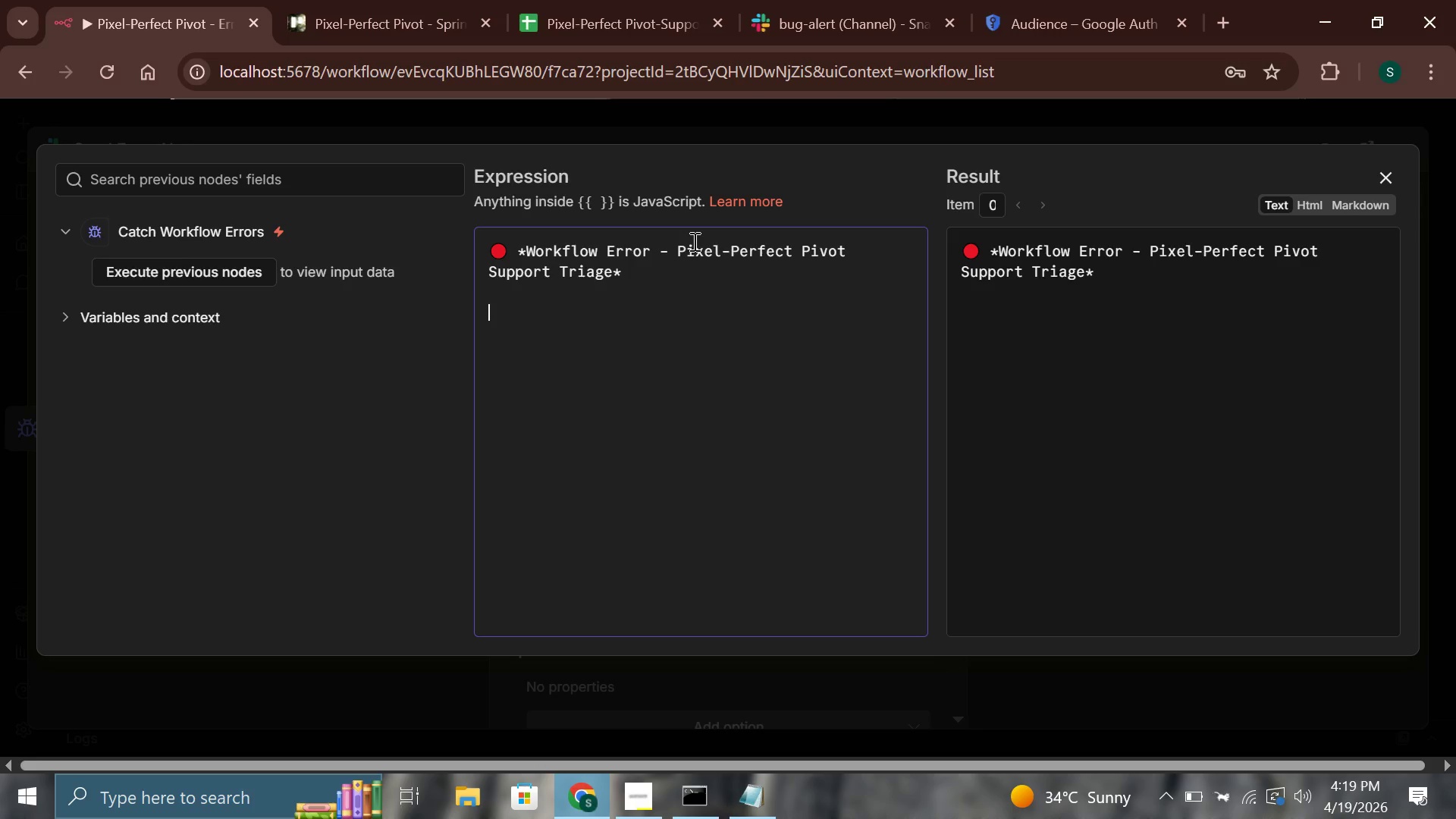 
type(A support request may not have been processed. Please cj)
key(Backspace)
type(hcek )
key(Backspace)
key(Backspace)
key(Backspace)
key(Backspace)
type(eck manually.)
 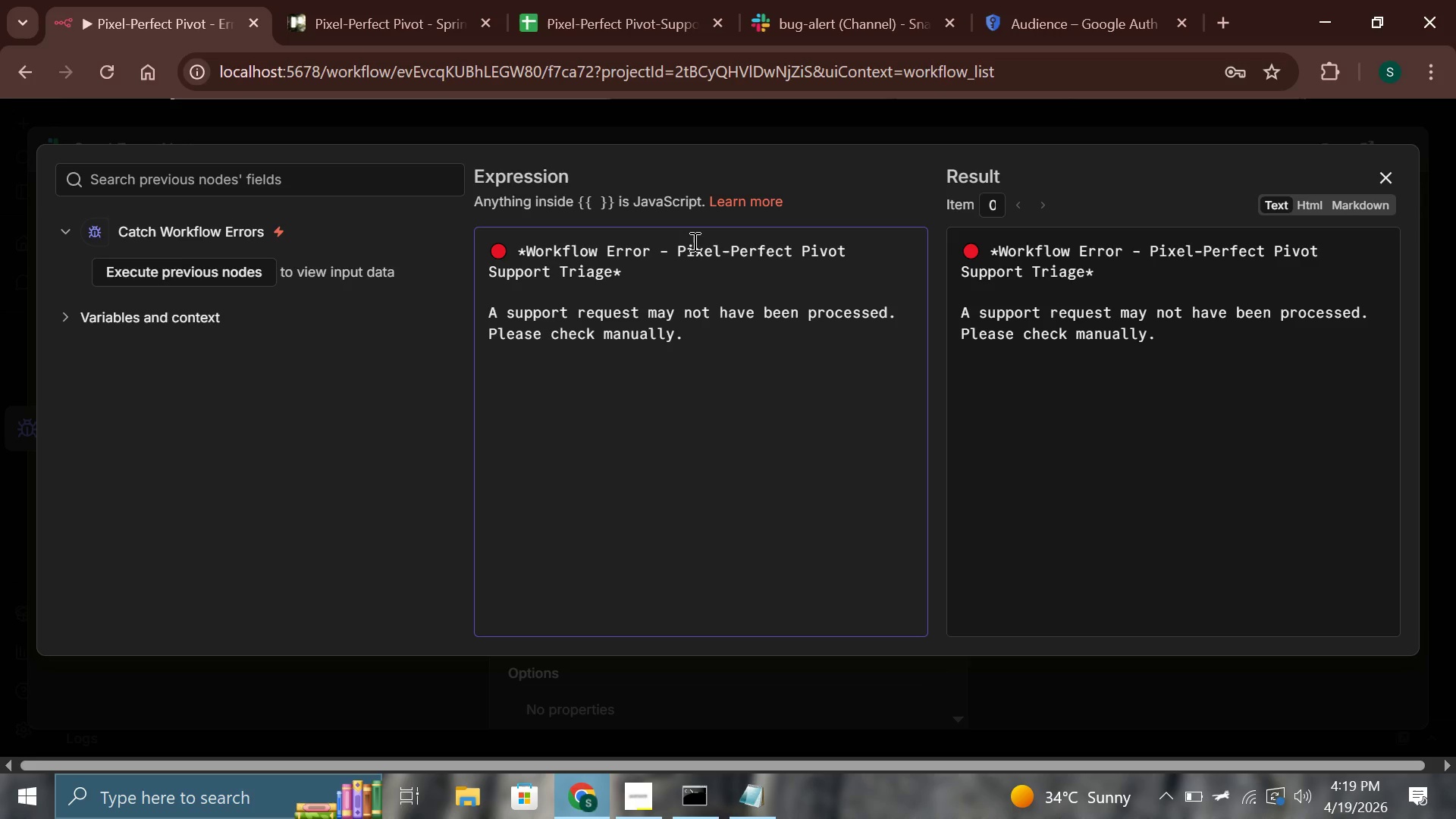 
key(Enter)
 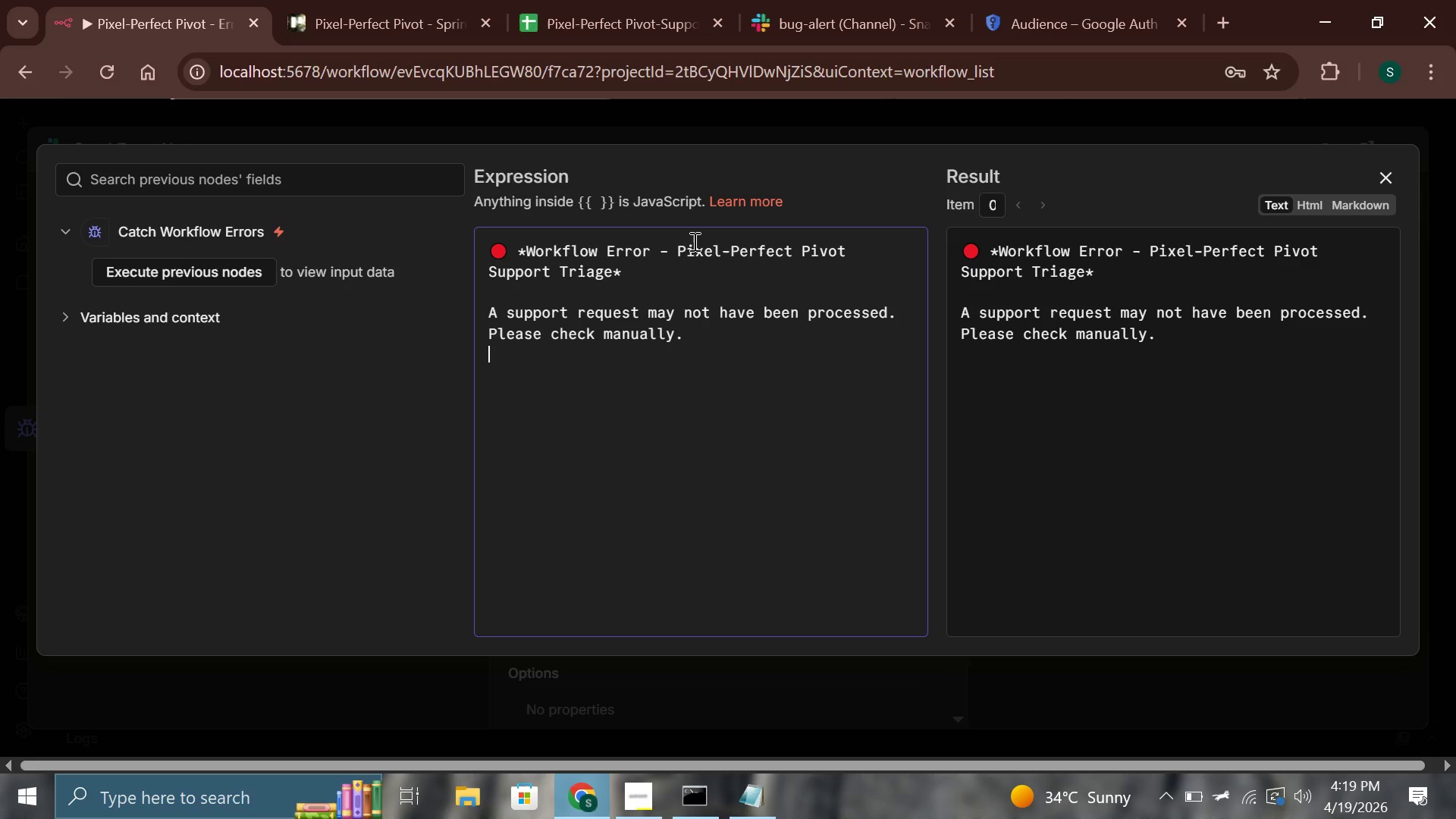 
key(Enter)
 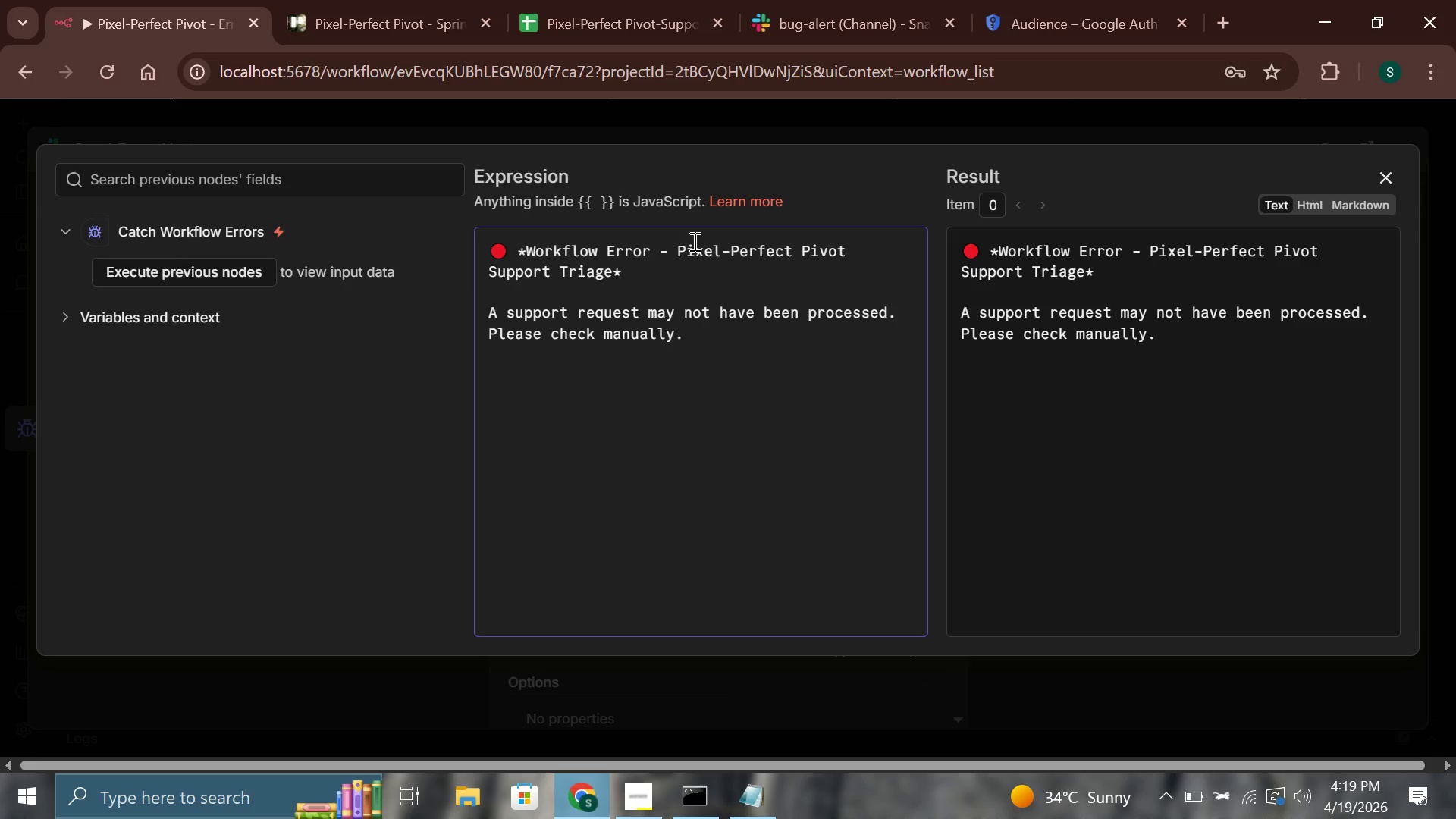 
type(*Workflow:* {{$json.workflow.name)
 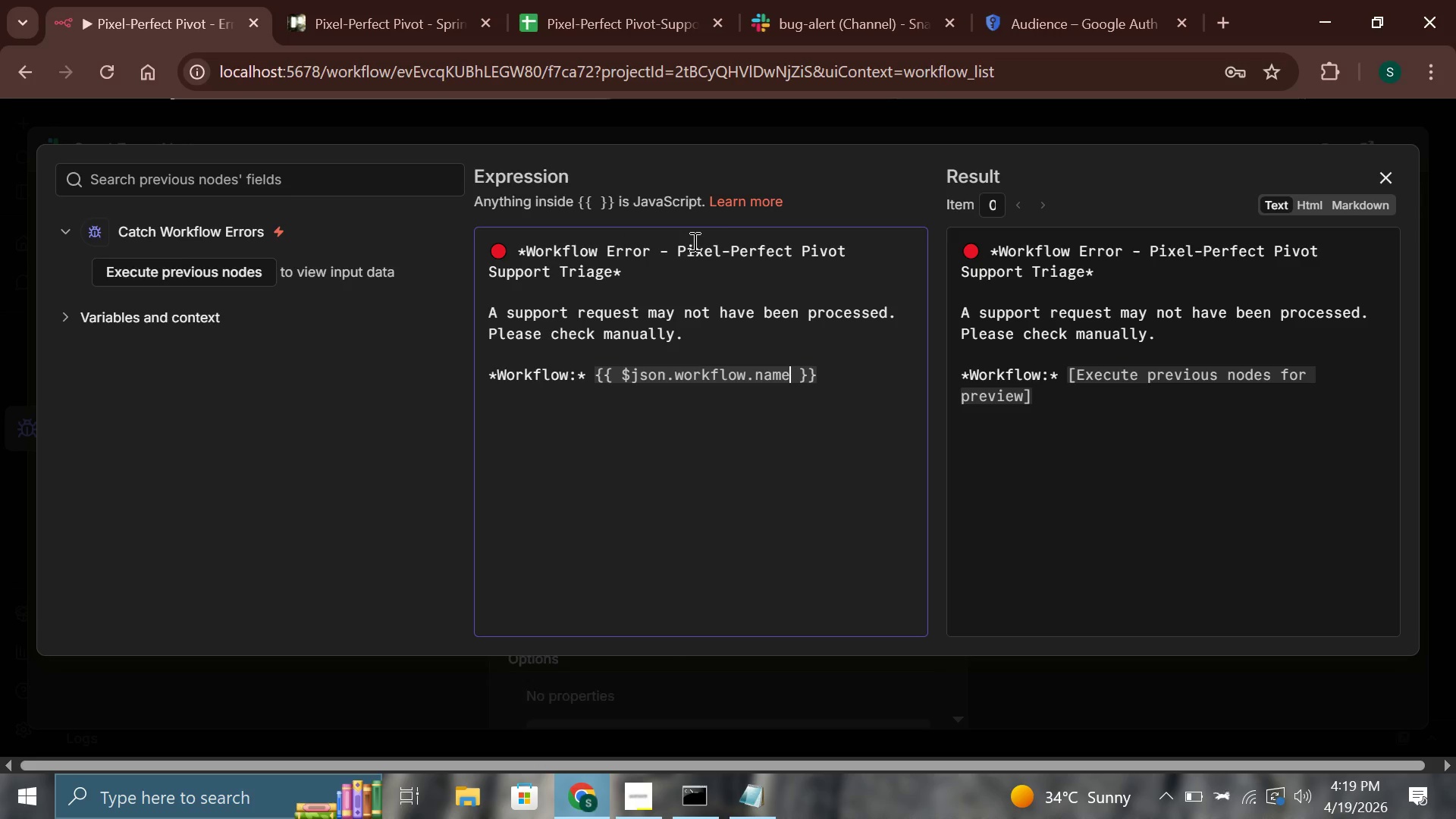 
key(ArrowRight)
 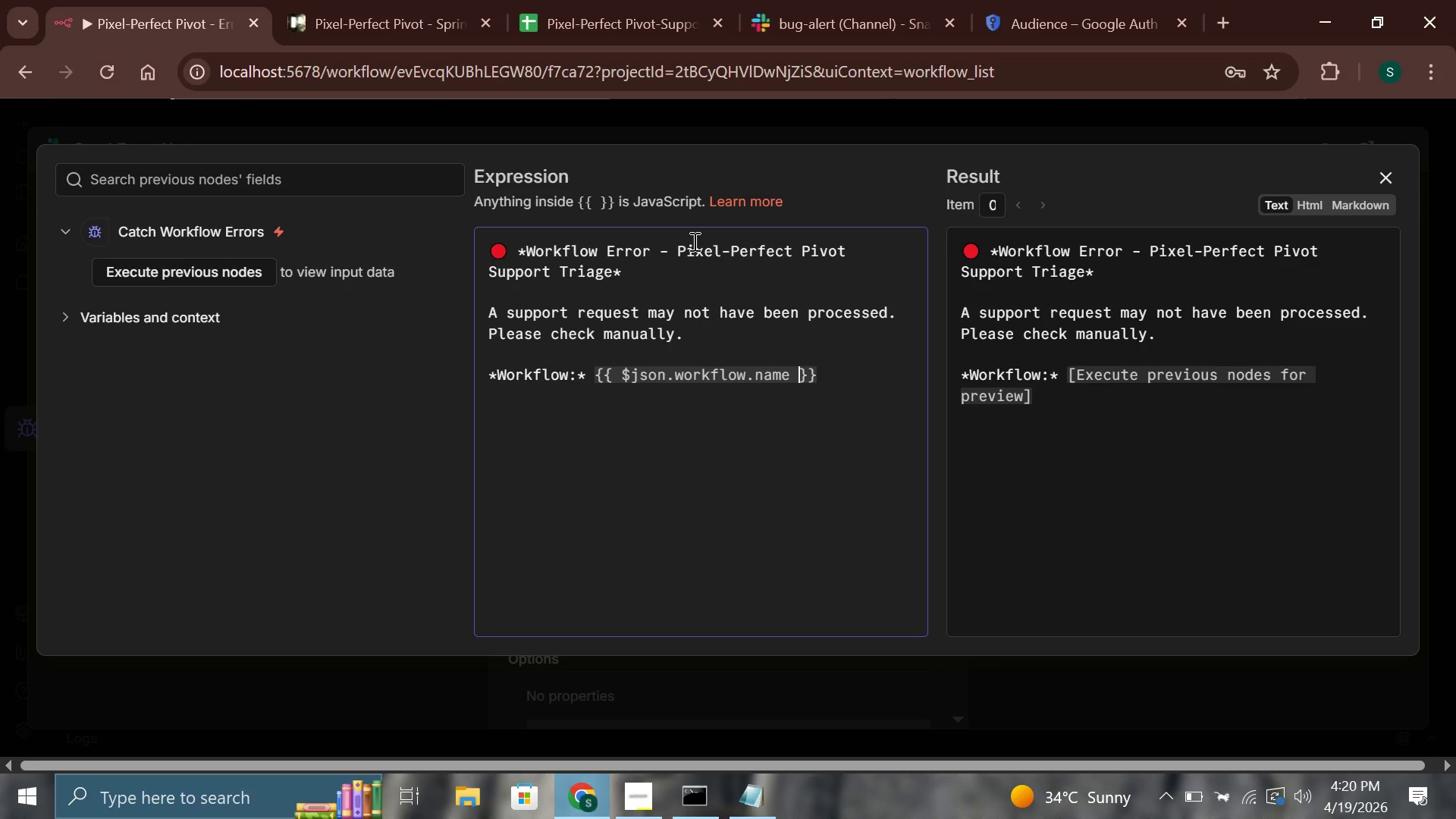 
key(ArrowRight)
 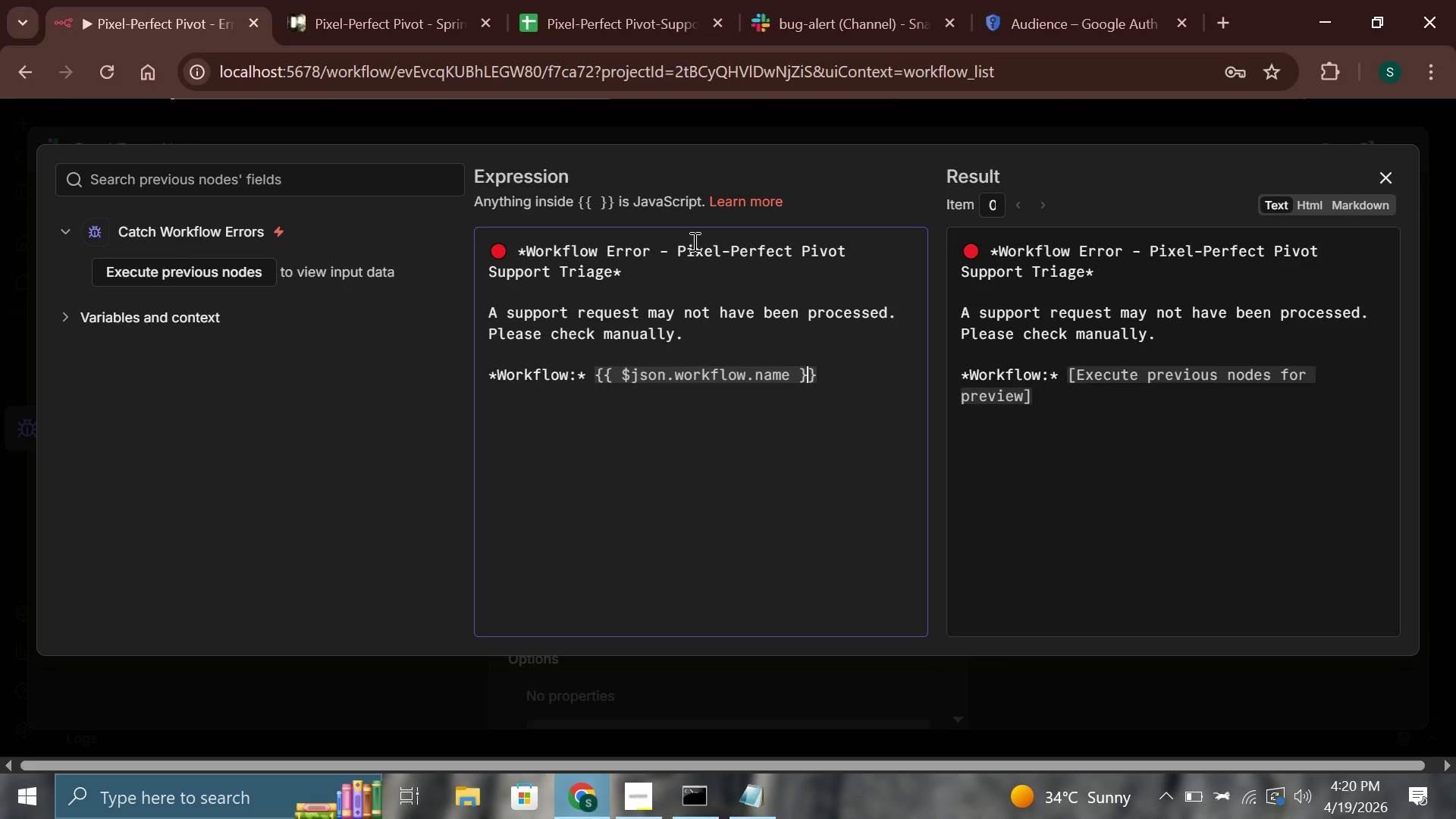 
key(ArrowRight)
 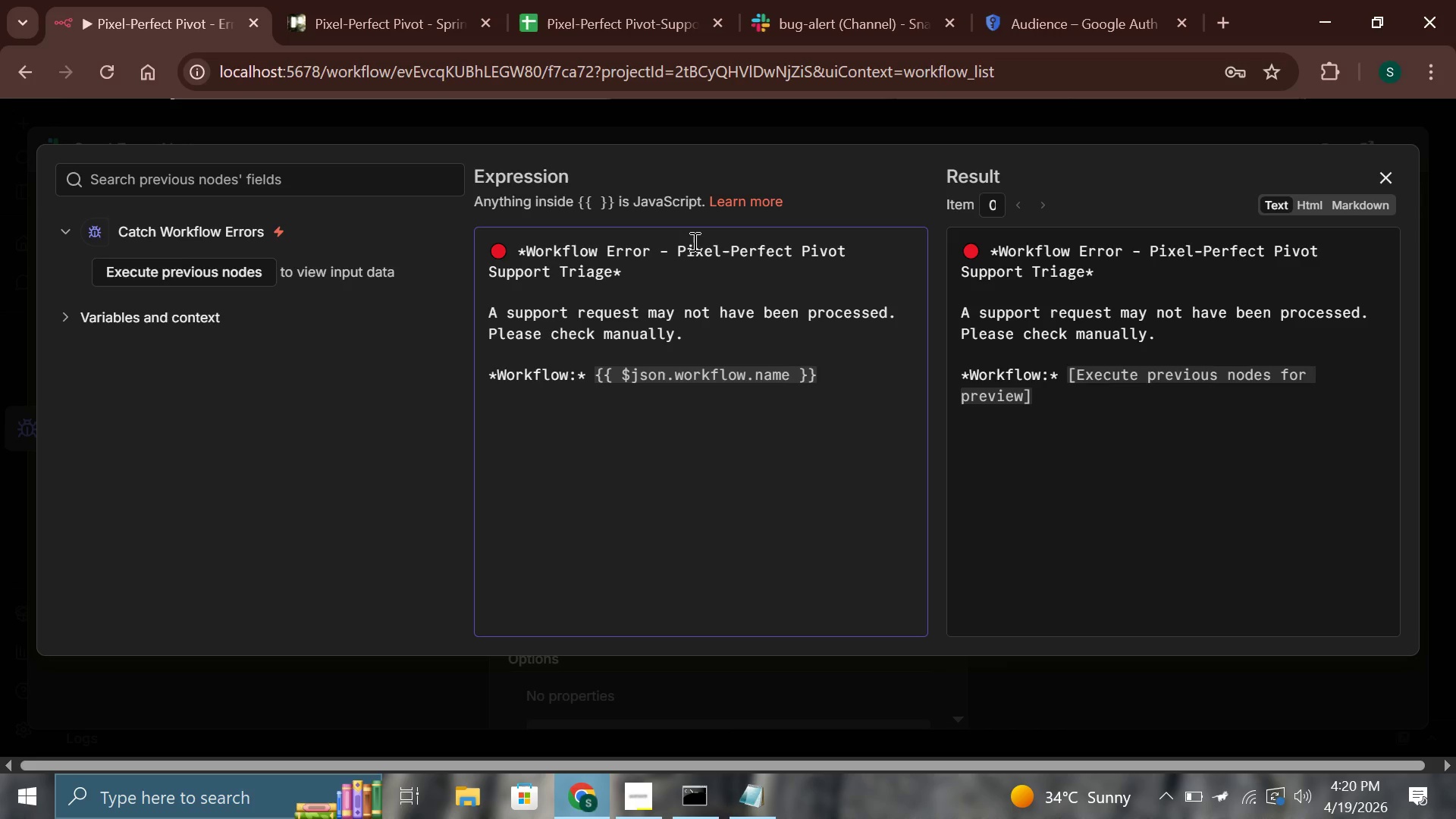 
key(Enter)
 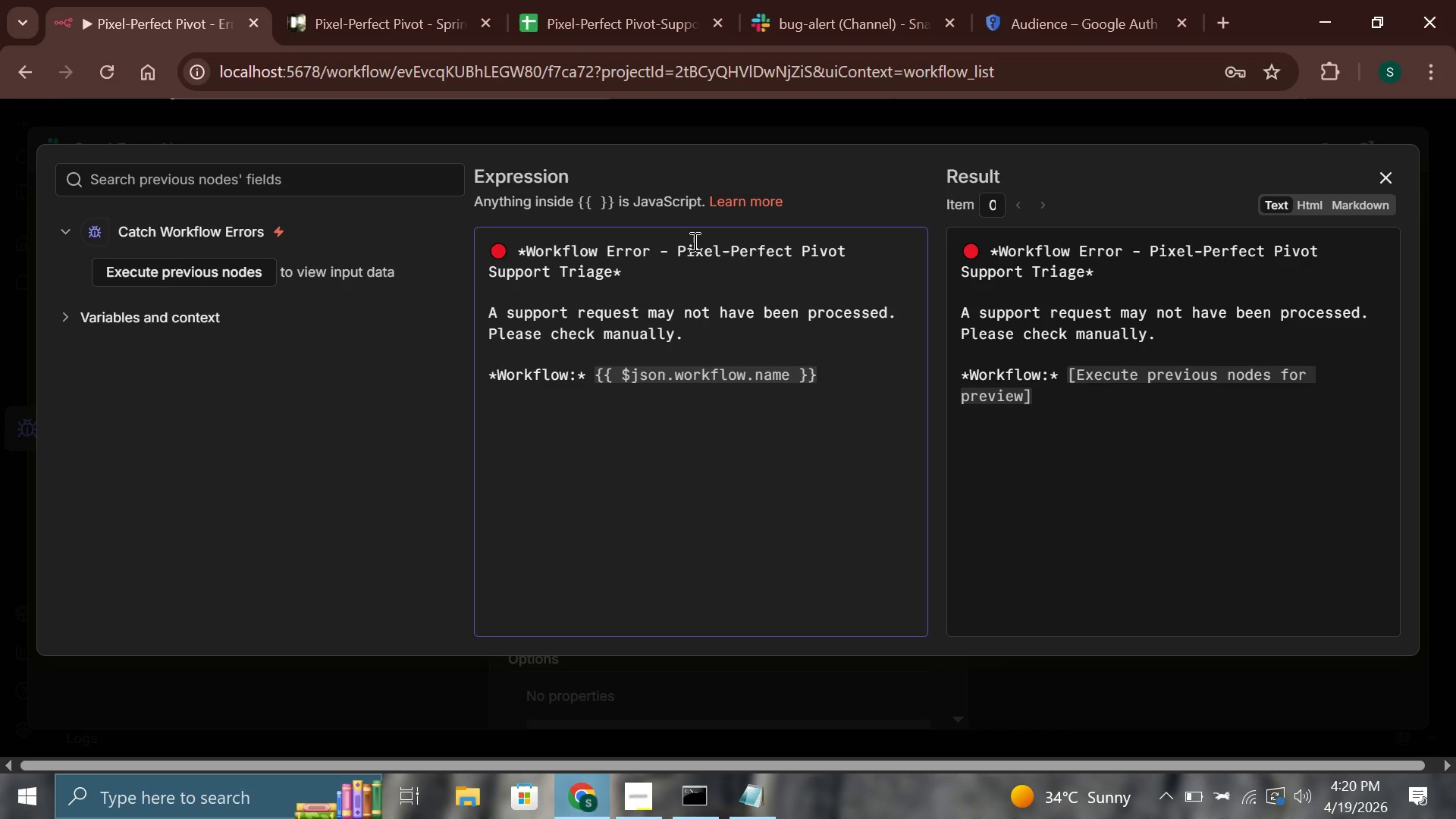 
type(*Failed Node:* {{$json.workflow)
 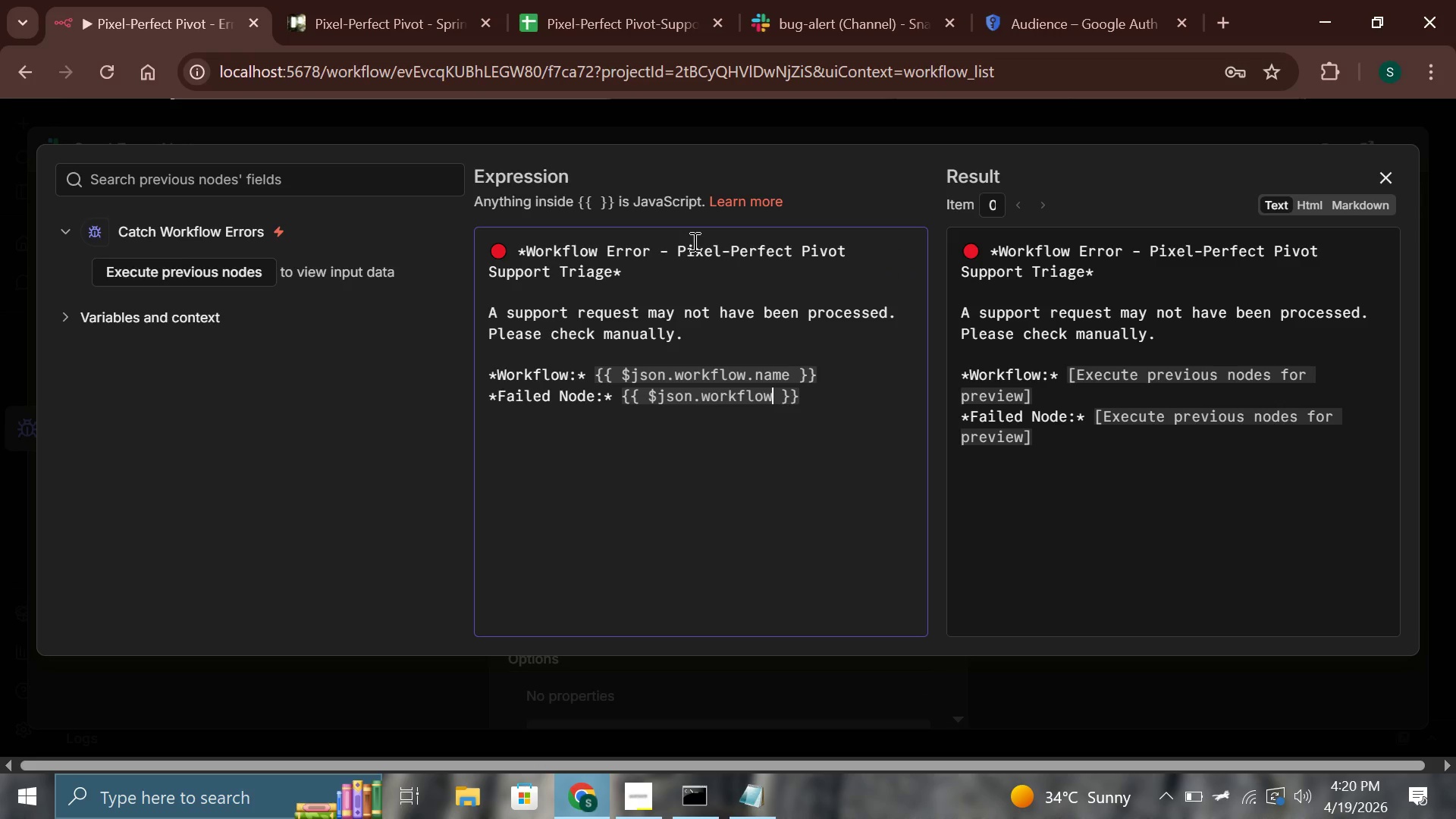 
hold_key(key=Backspace, duration=0.7)
 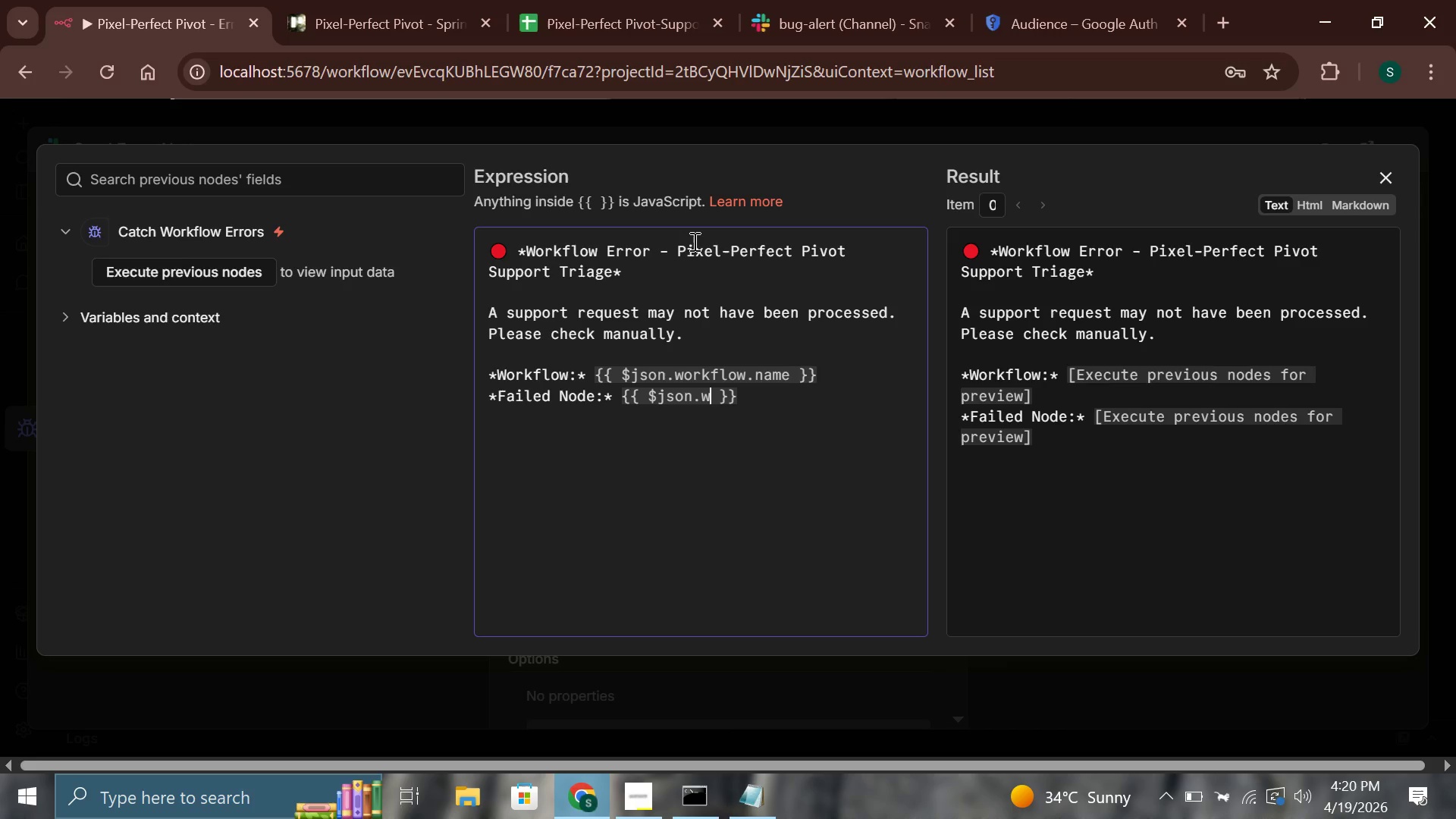 
key(Backspace)
type(execution.lastNodeExecuted)
 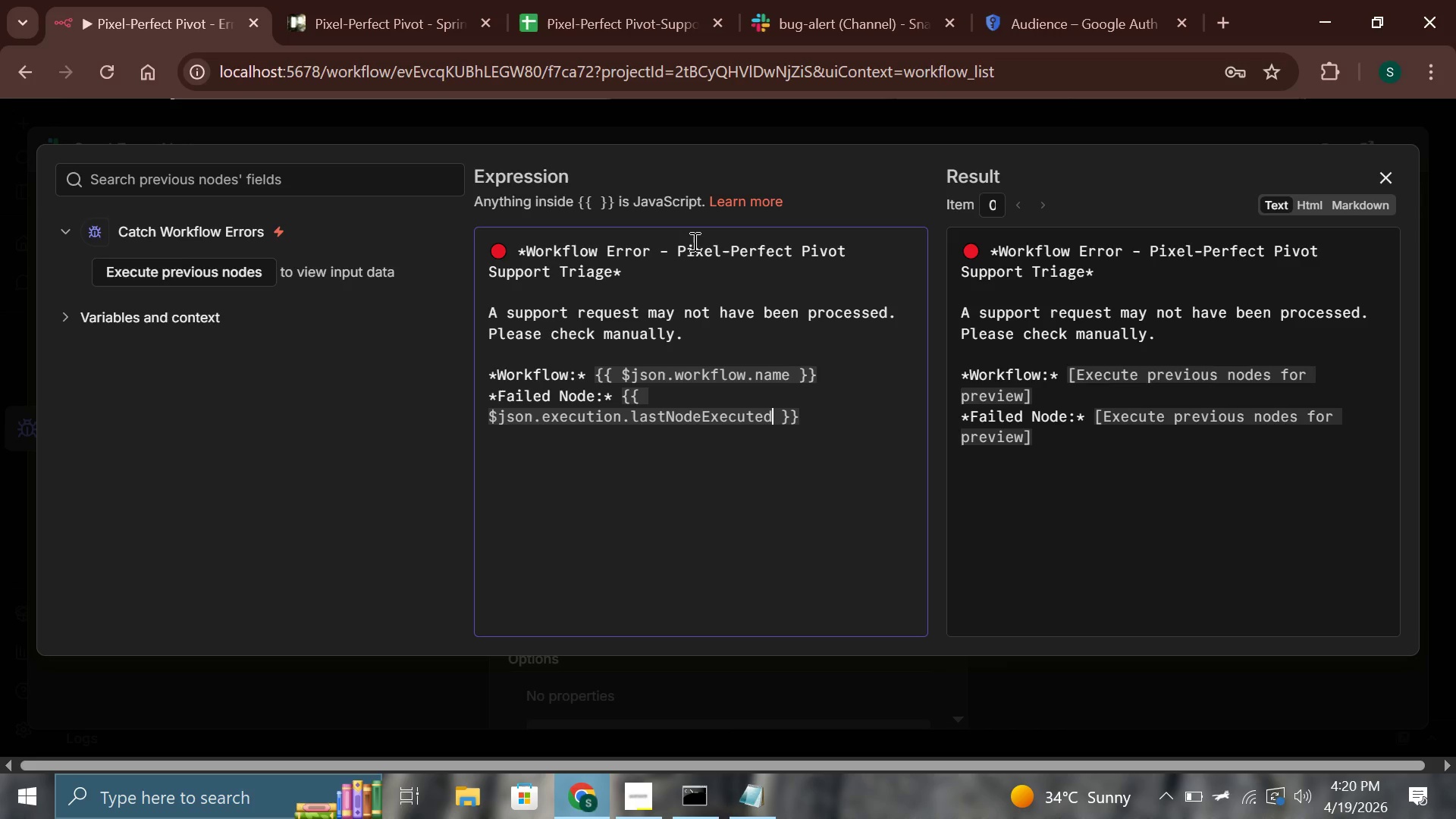 
key(ArrowRight)
 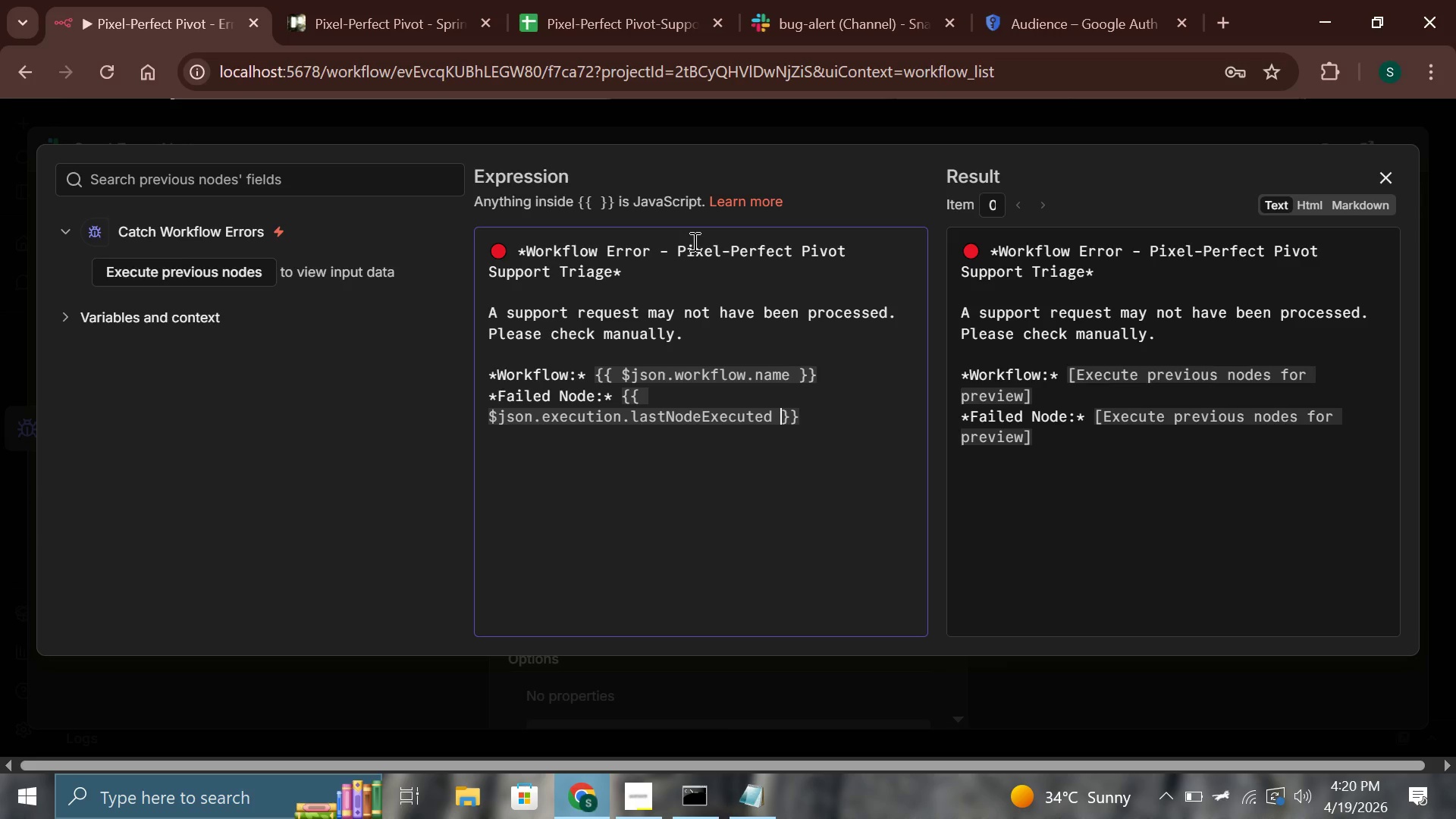 
key(ArrowRight)
 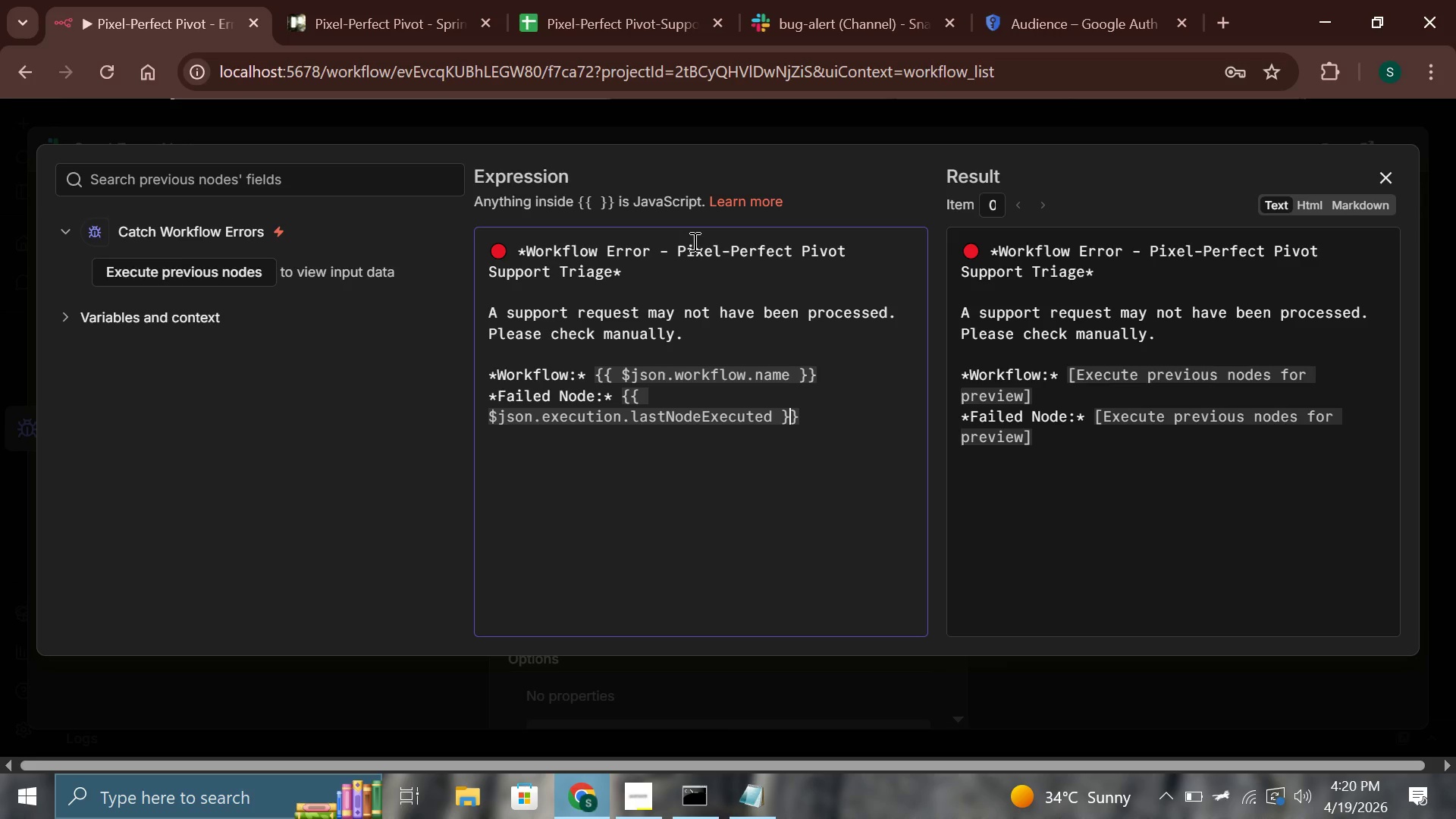 
key(ArrowRight)
 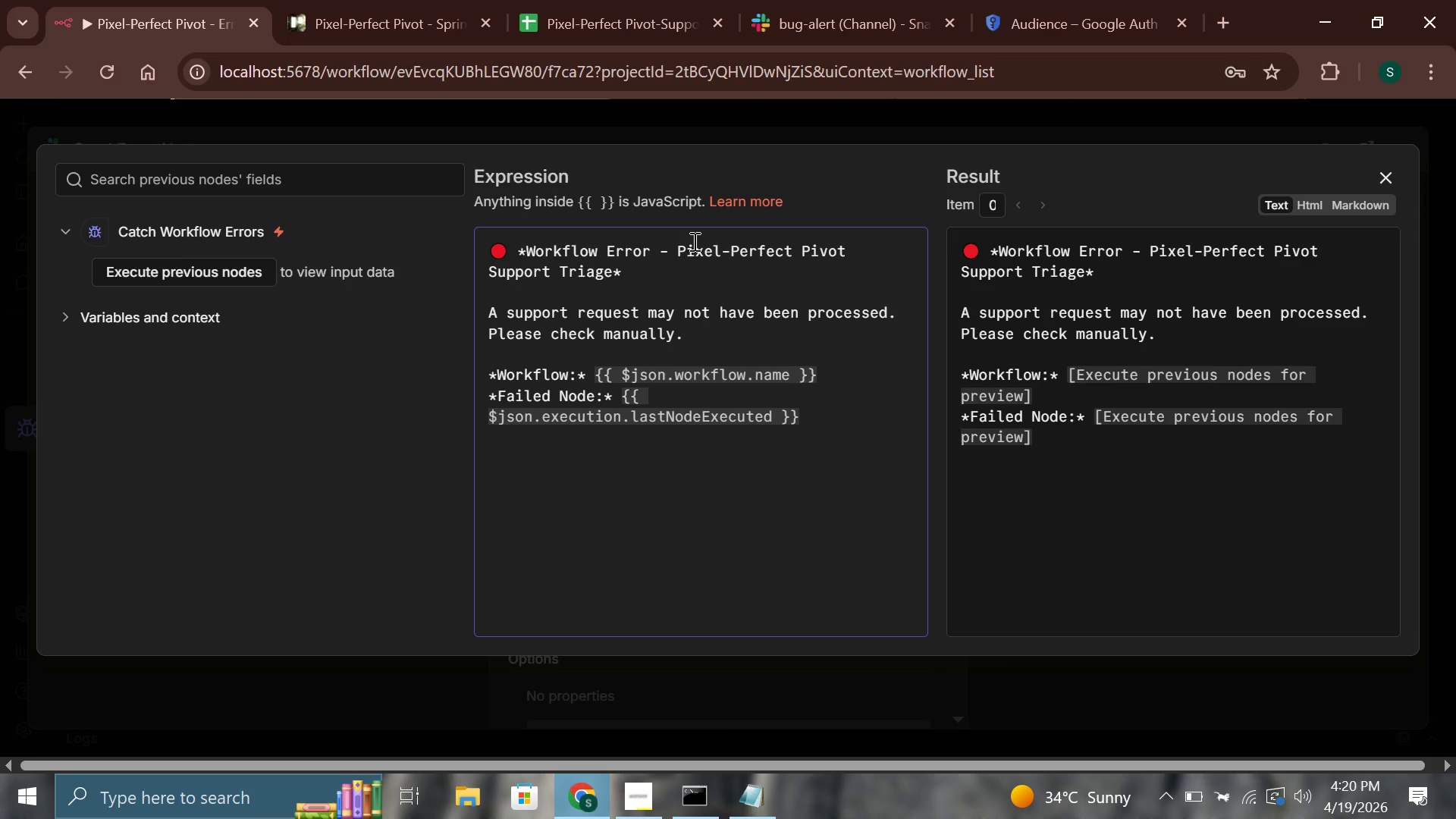 
key(Enter)
 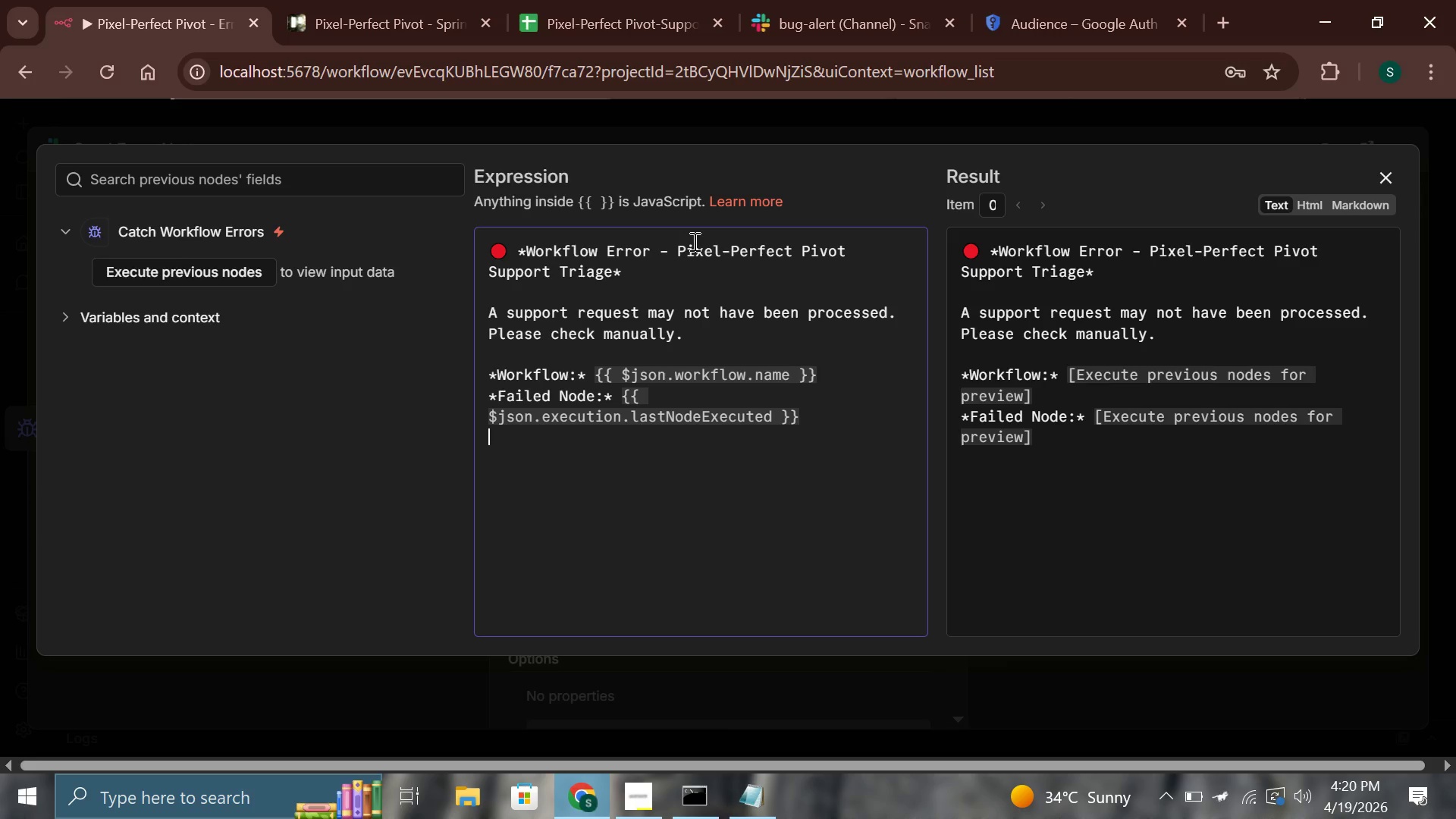 
hold_key(key=ShiftLeft, duration=1.52)
 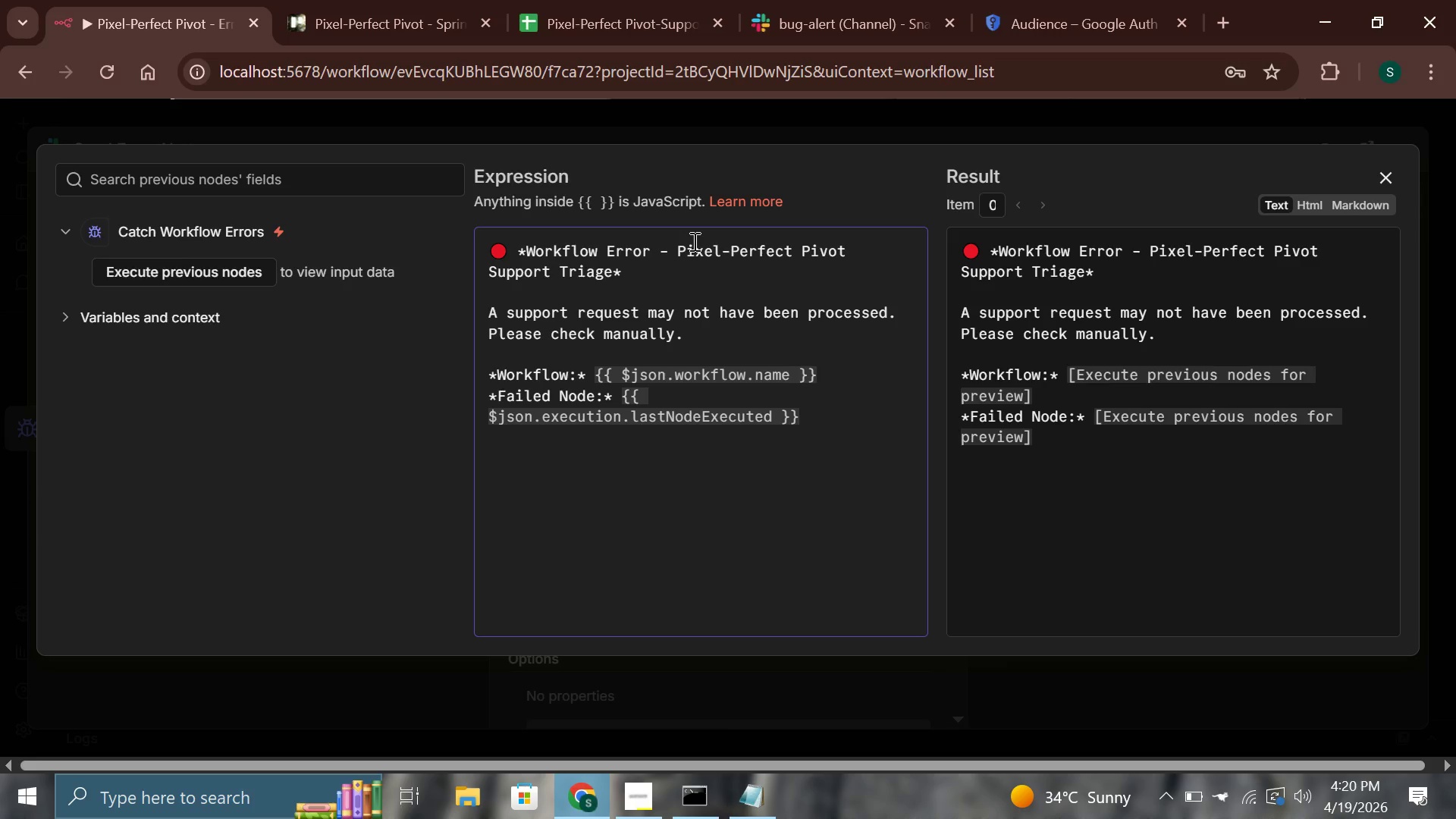 
type(*Error:*)
 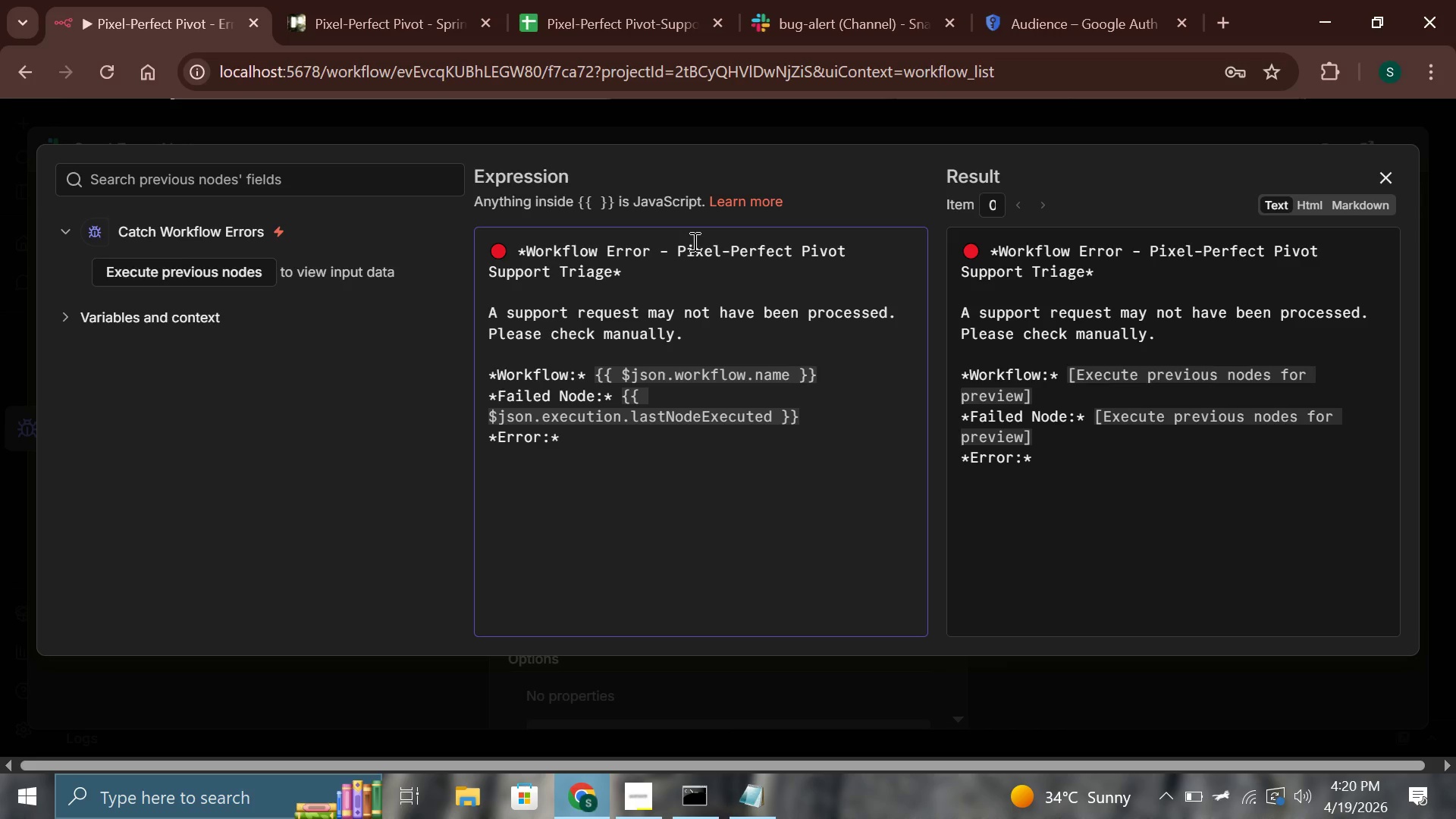 
wait(26.53)
 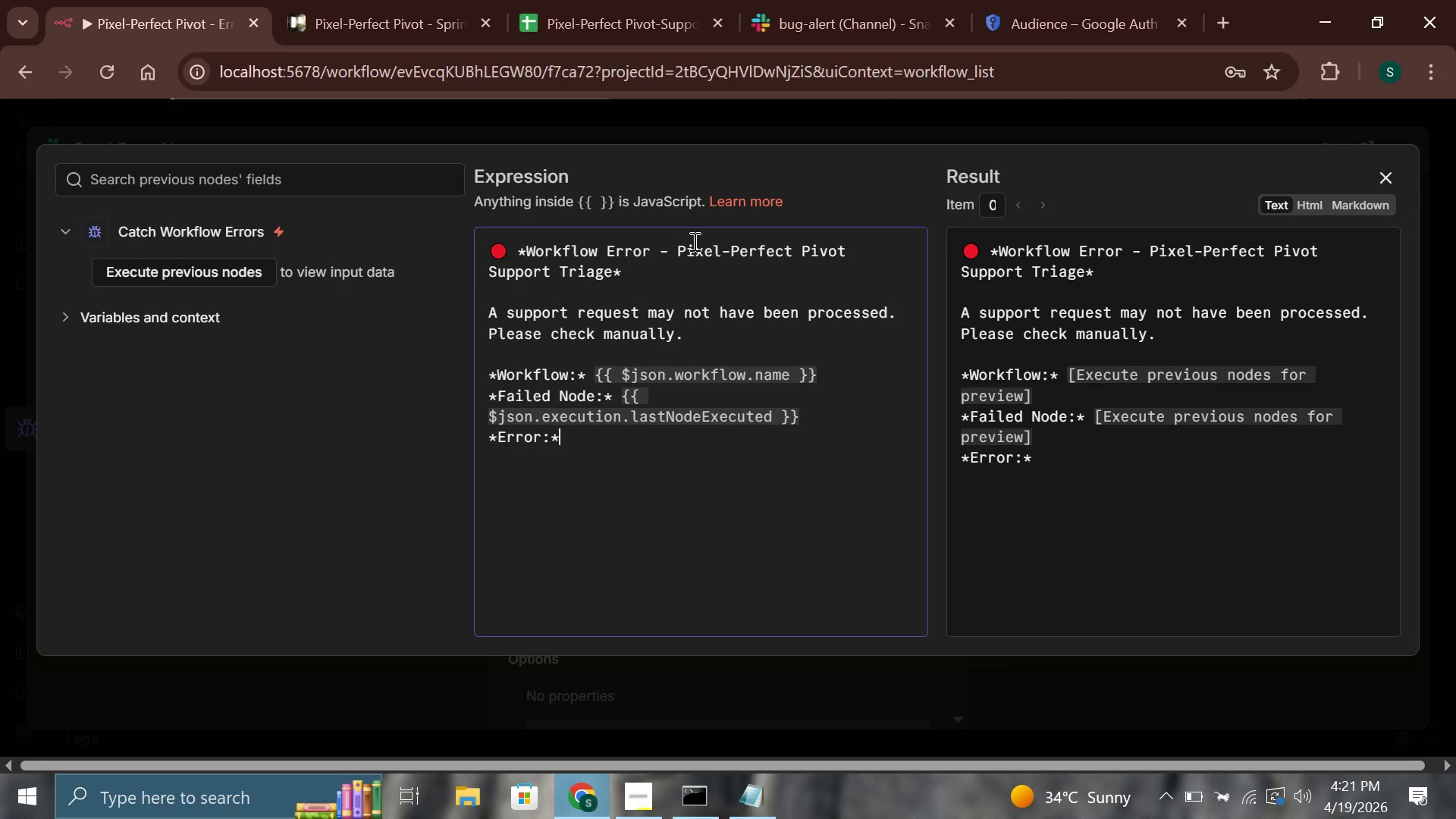 
type( {{&)
key(Backspace)
type($json.execution.error.message)
 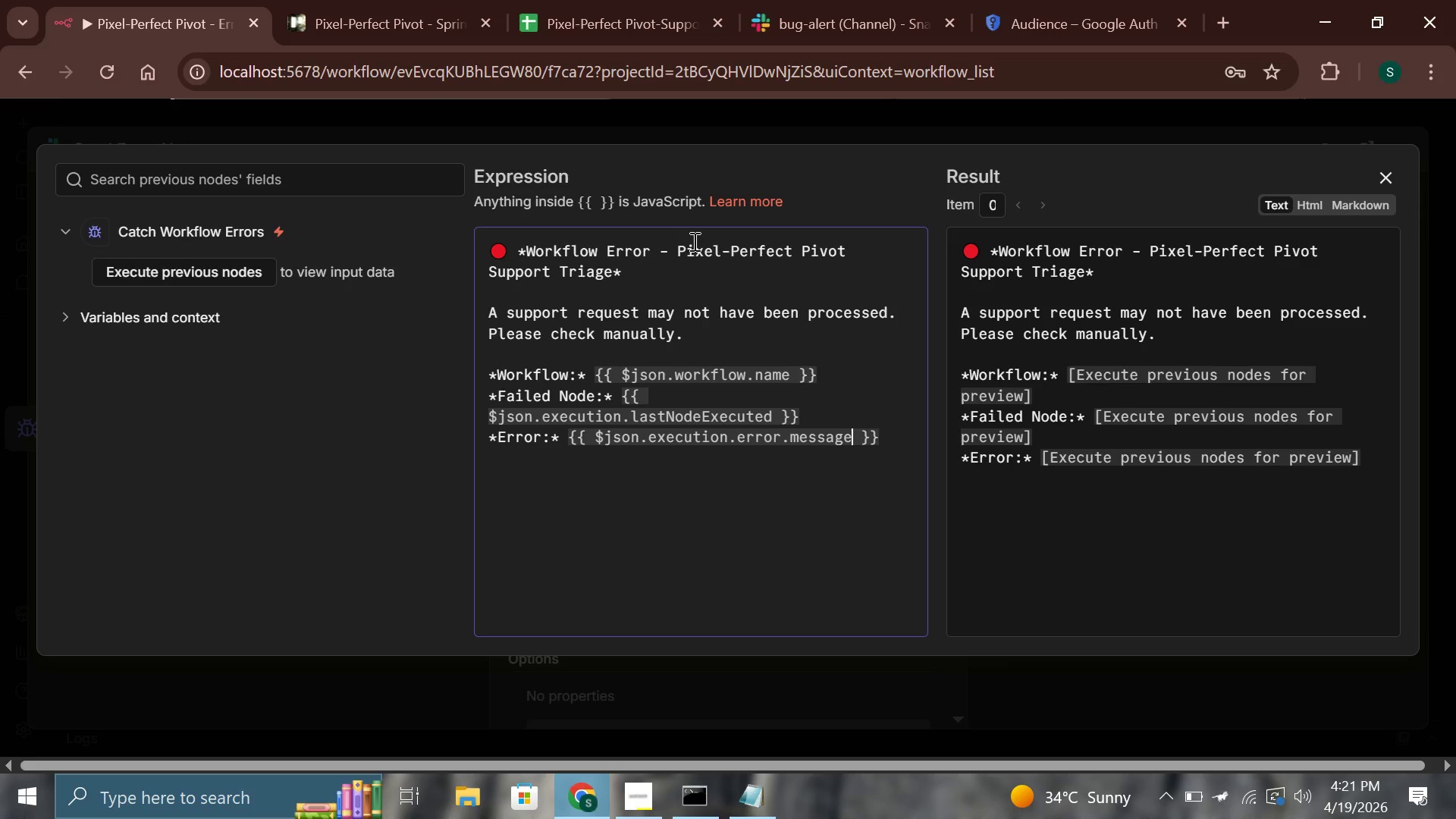 
key(ArrowRight)
 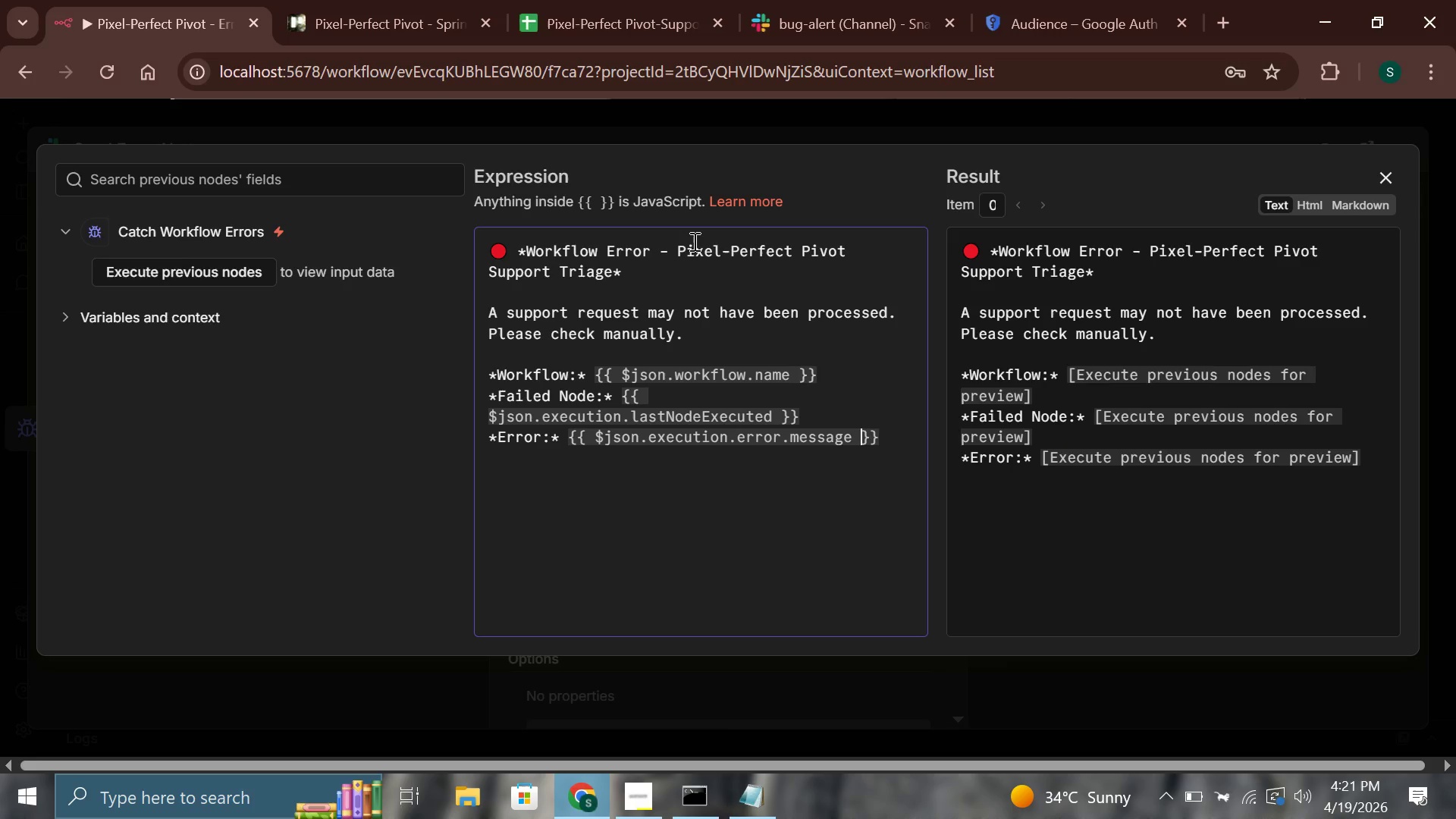 
key(ArrowRight)
 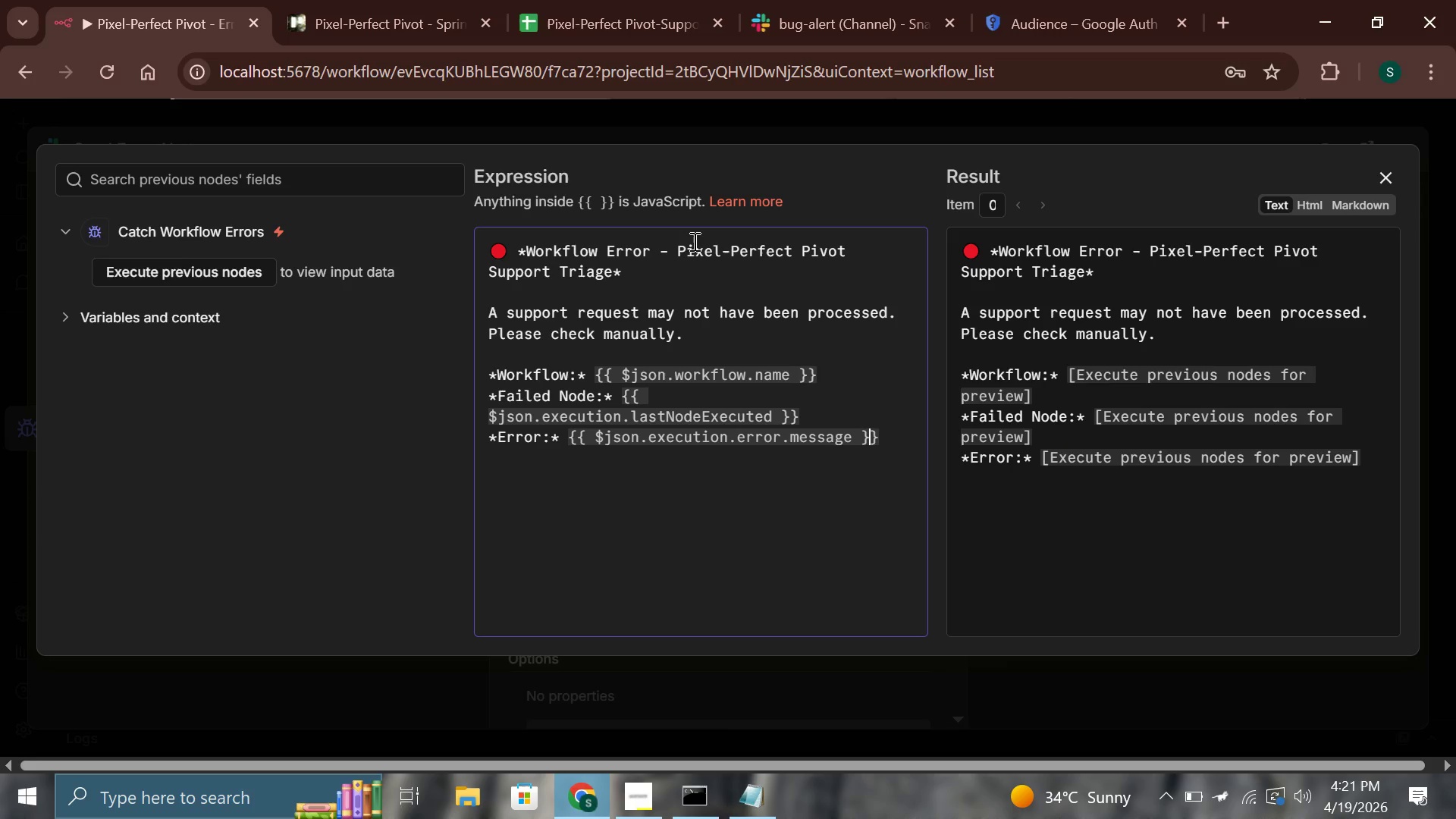 
key(ArrowRight)
 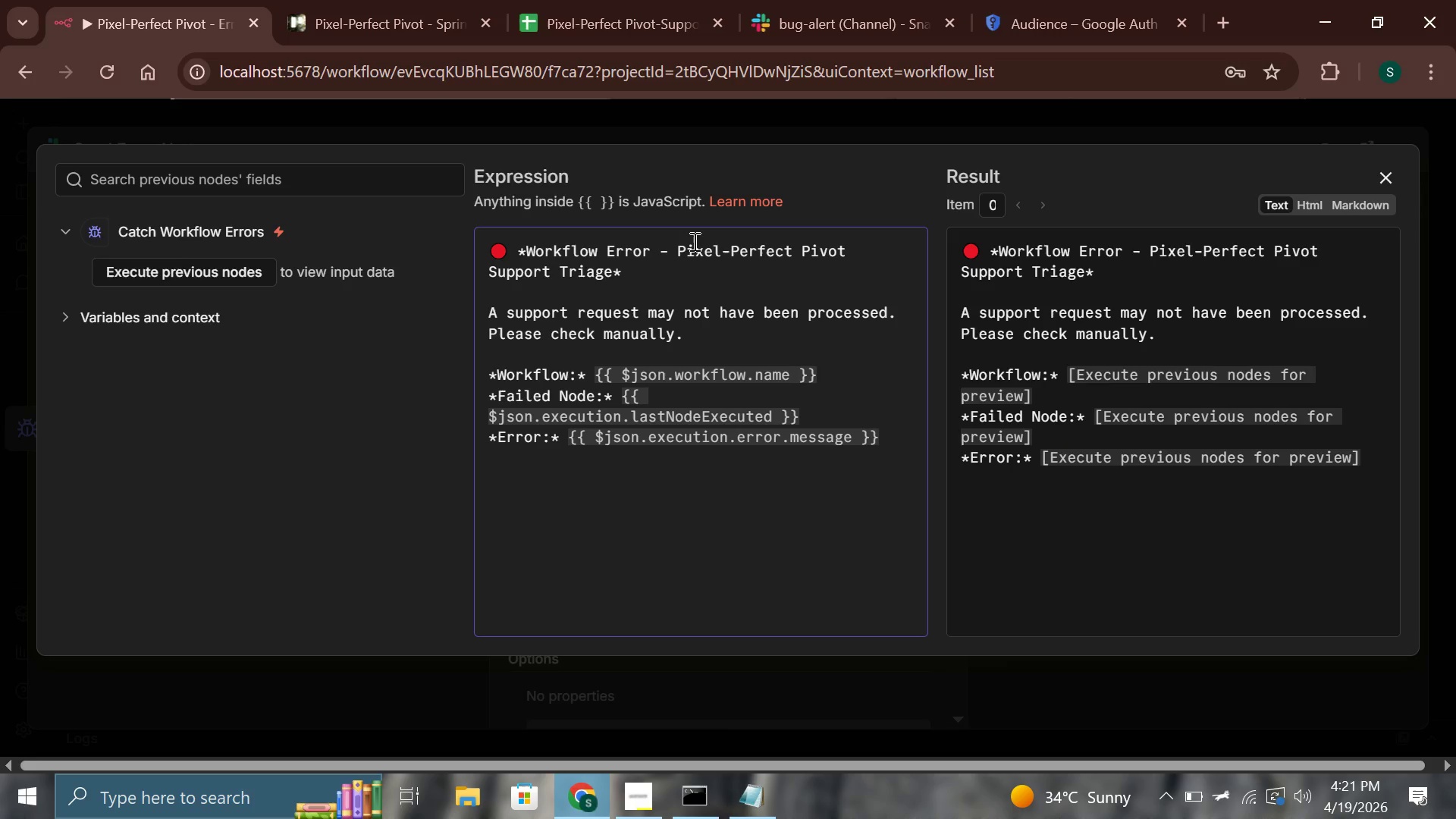 
key(Enter)
 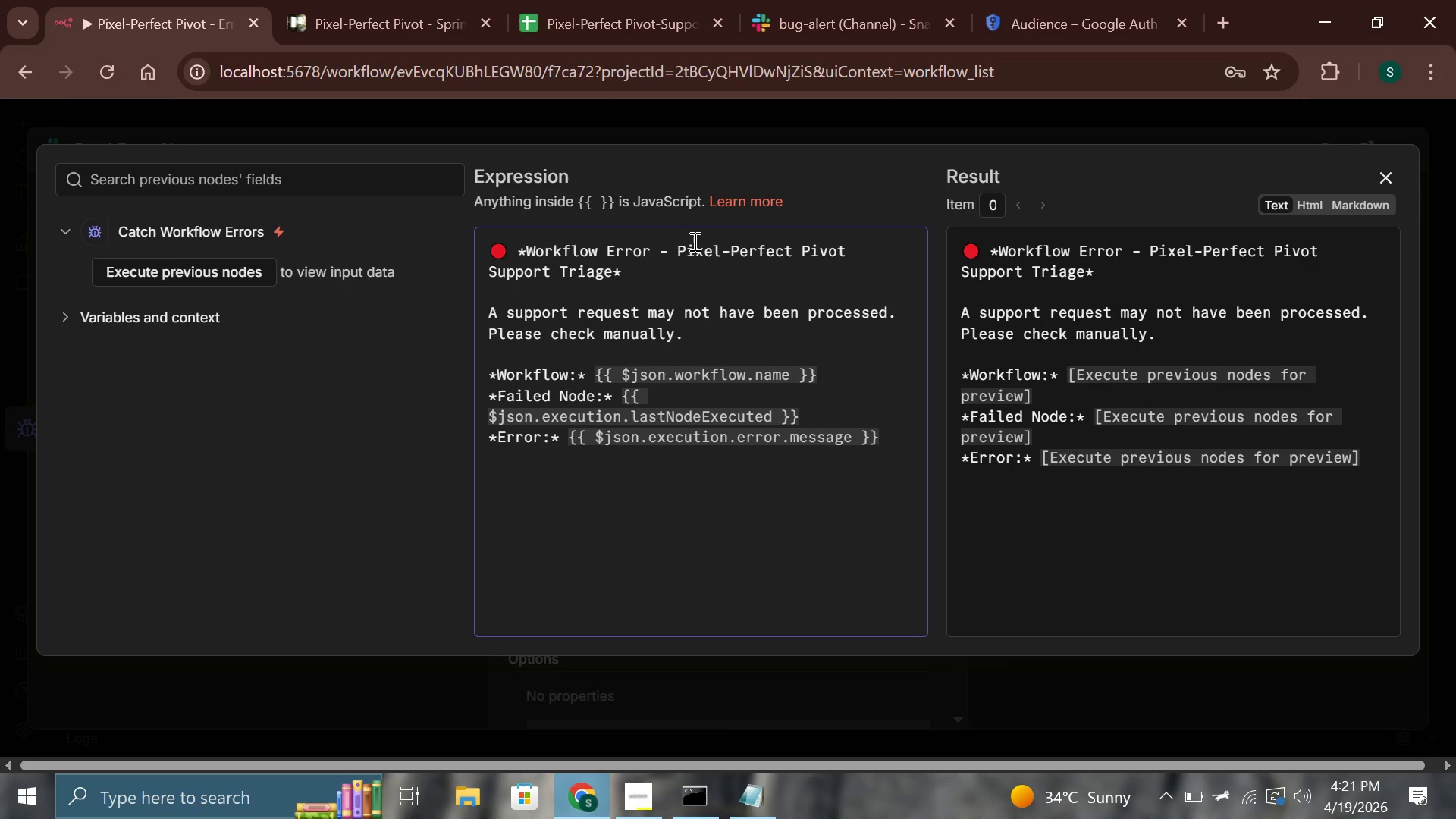 
type(*Time*: )
 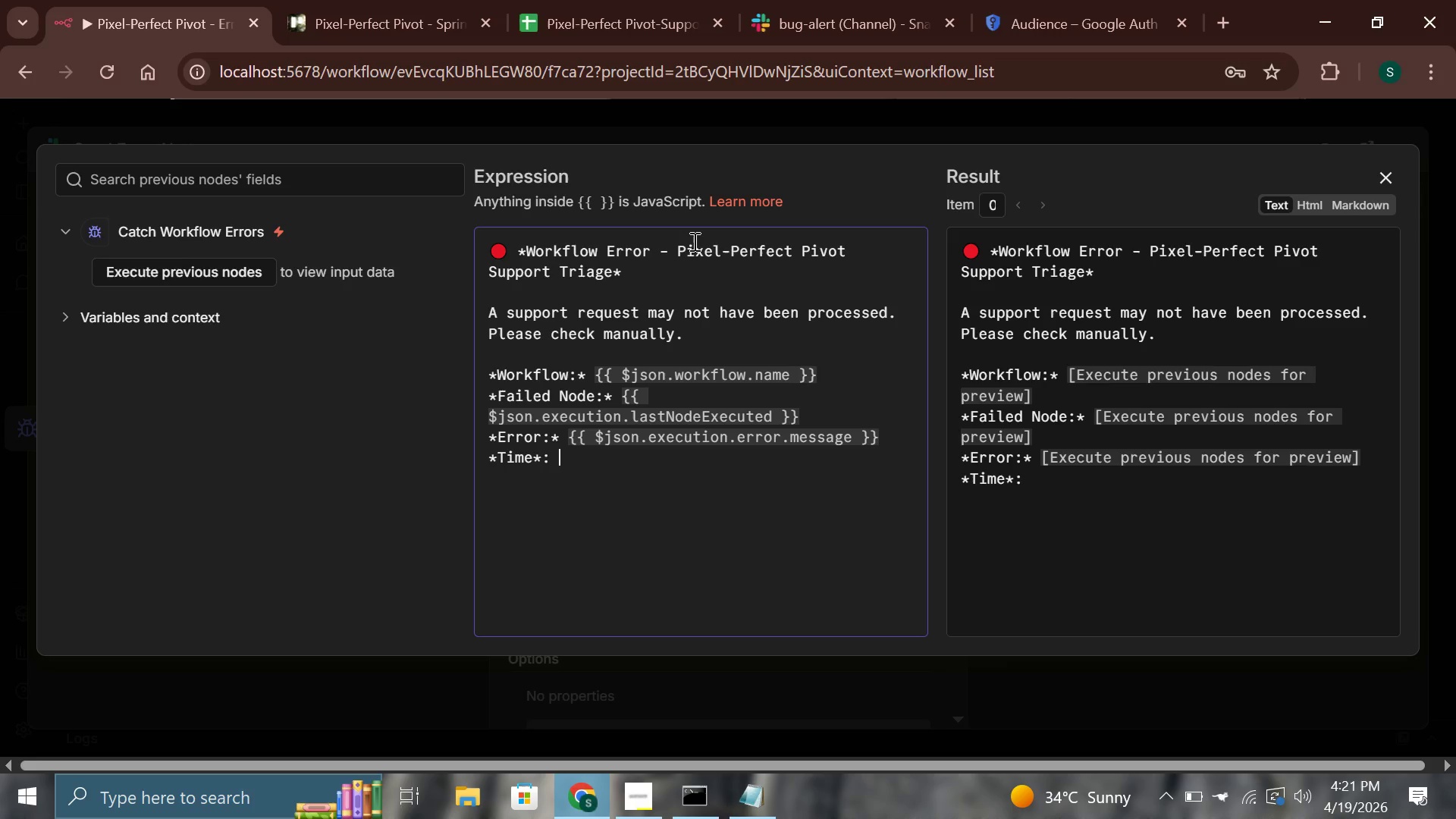 
key(ArrowLeft)
 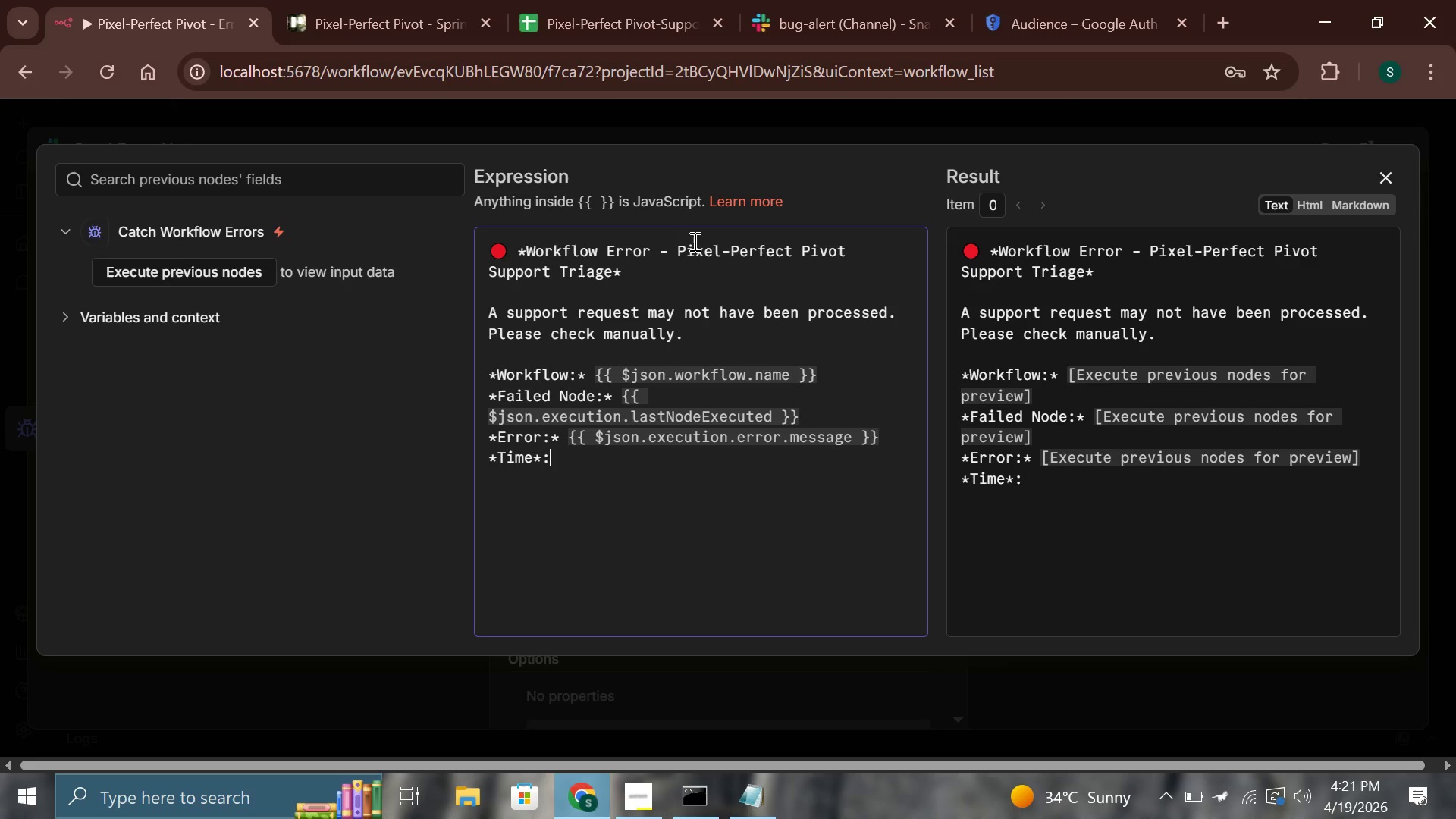 
key(Backspace)
 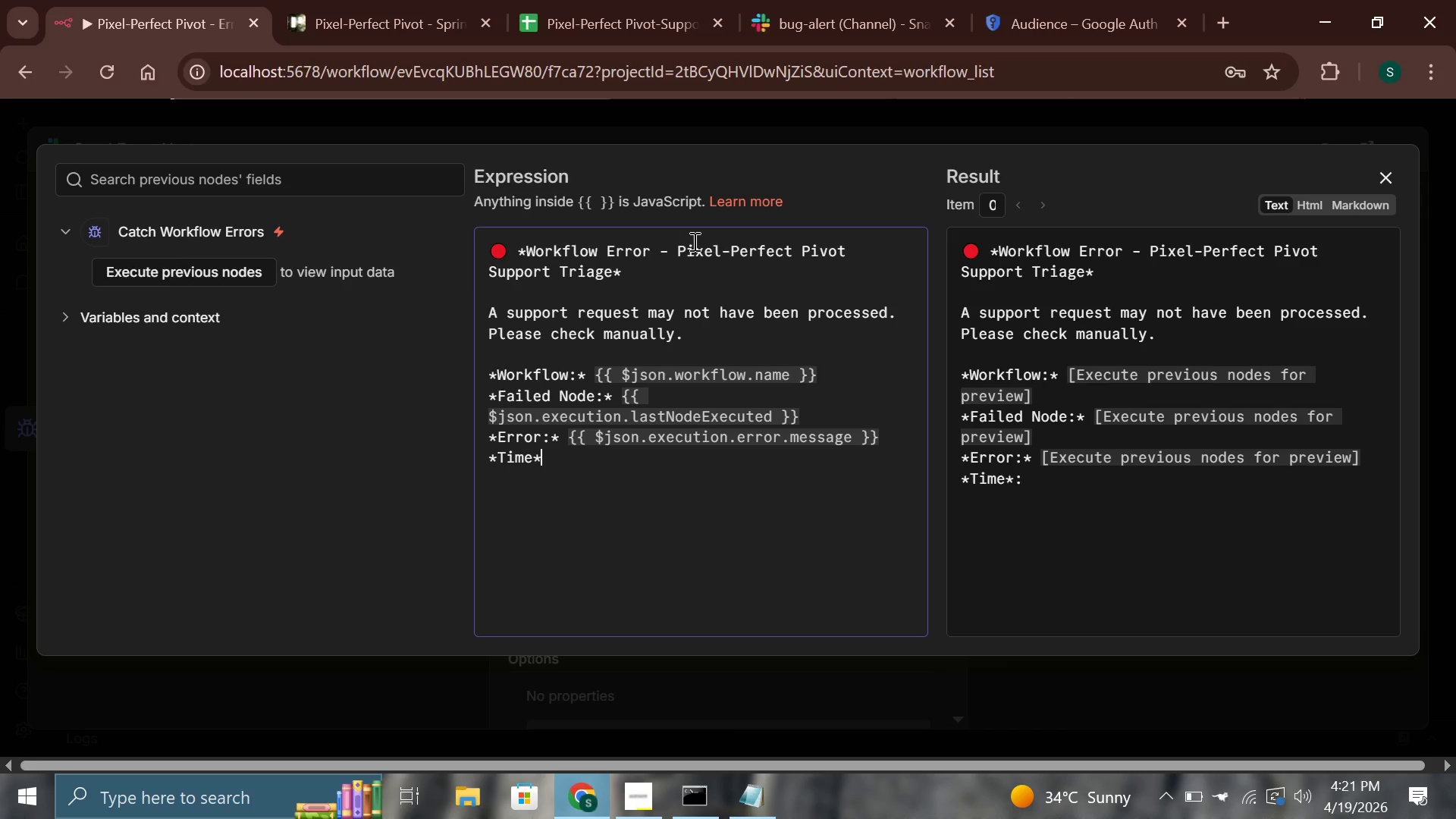 
key(ArrowLeft)
 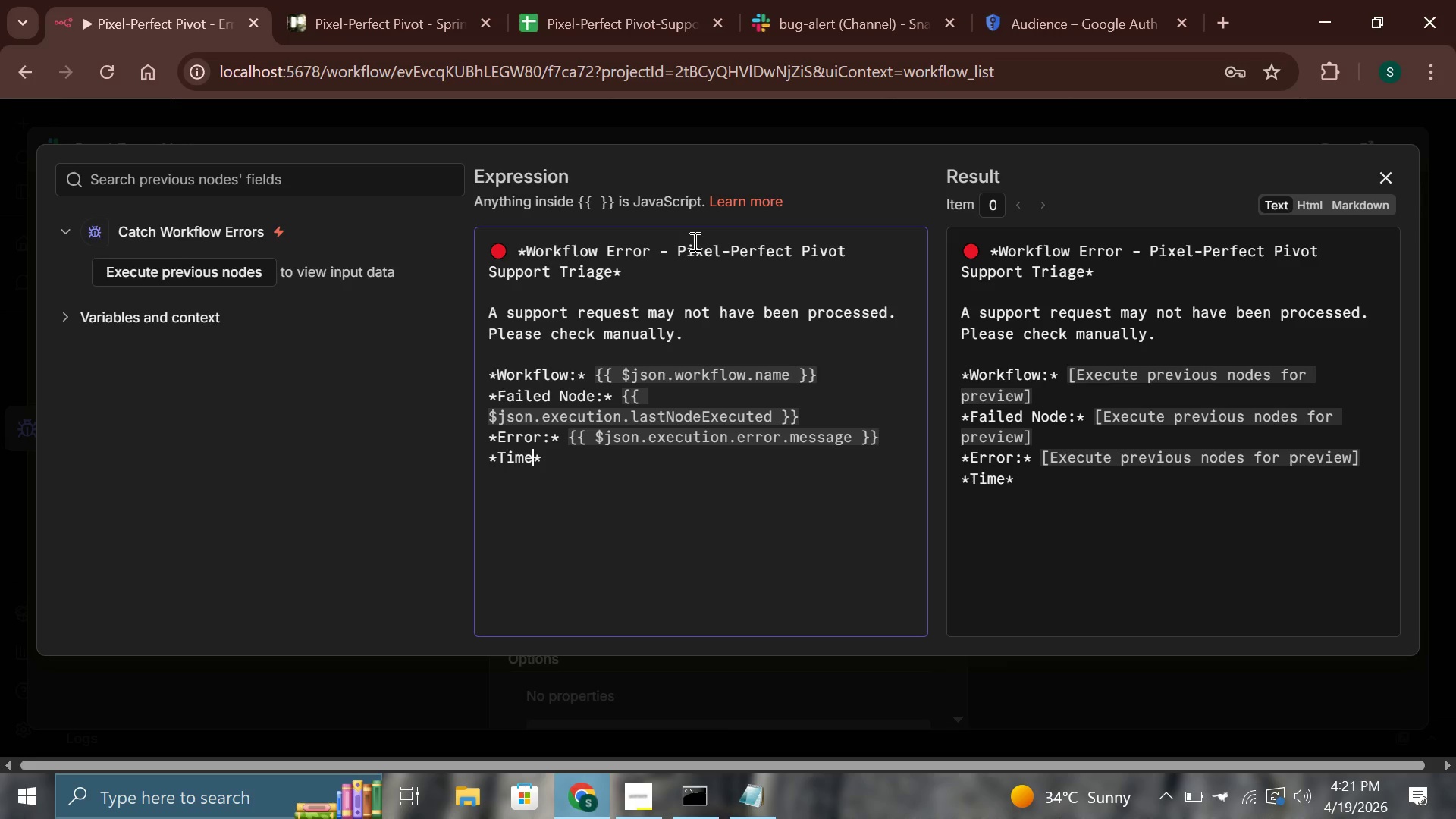 
key(Semicolon)
 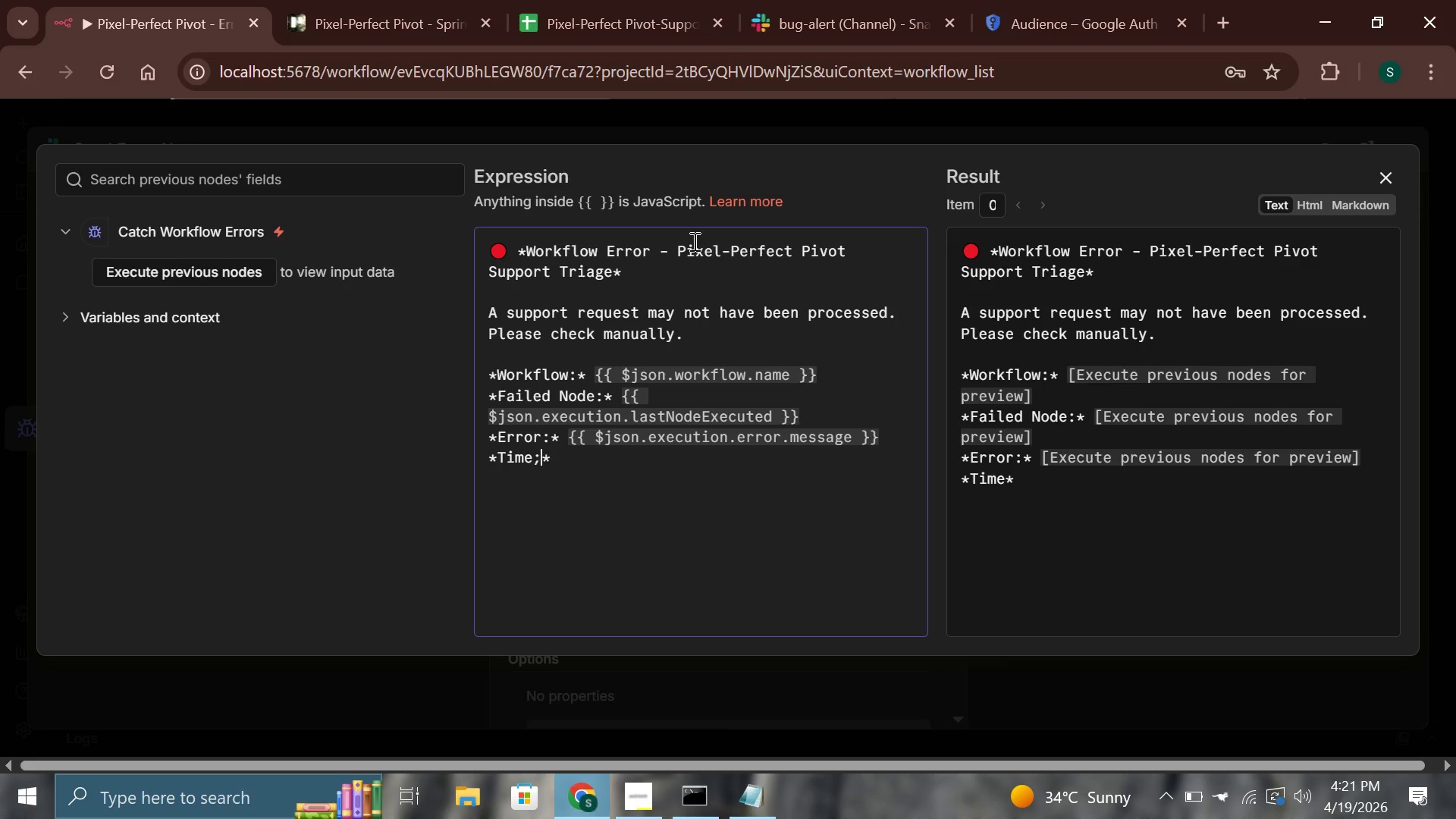 
key(Backspace)
 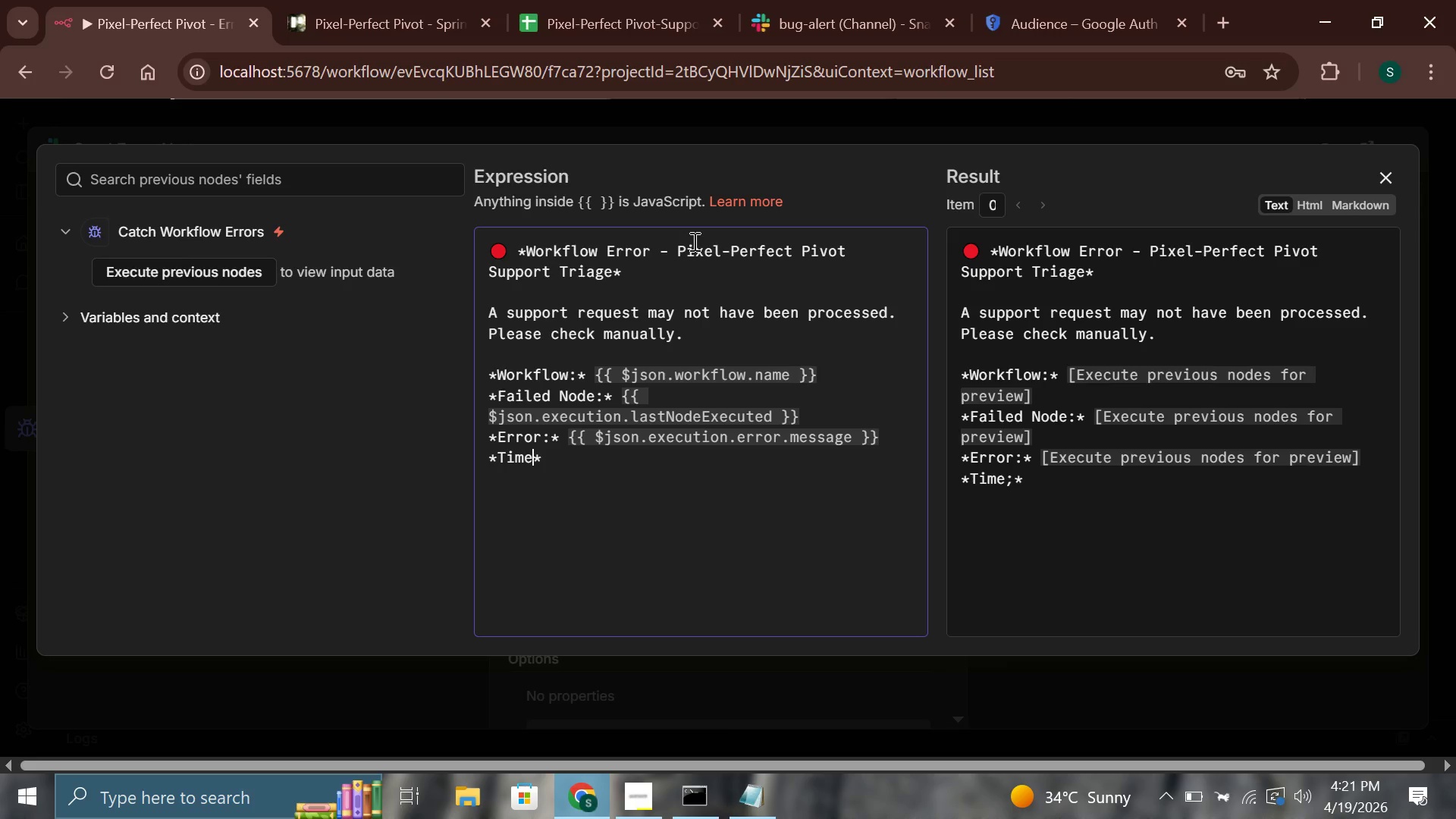 
key(Shift+Semicolon)
 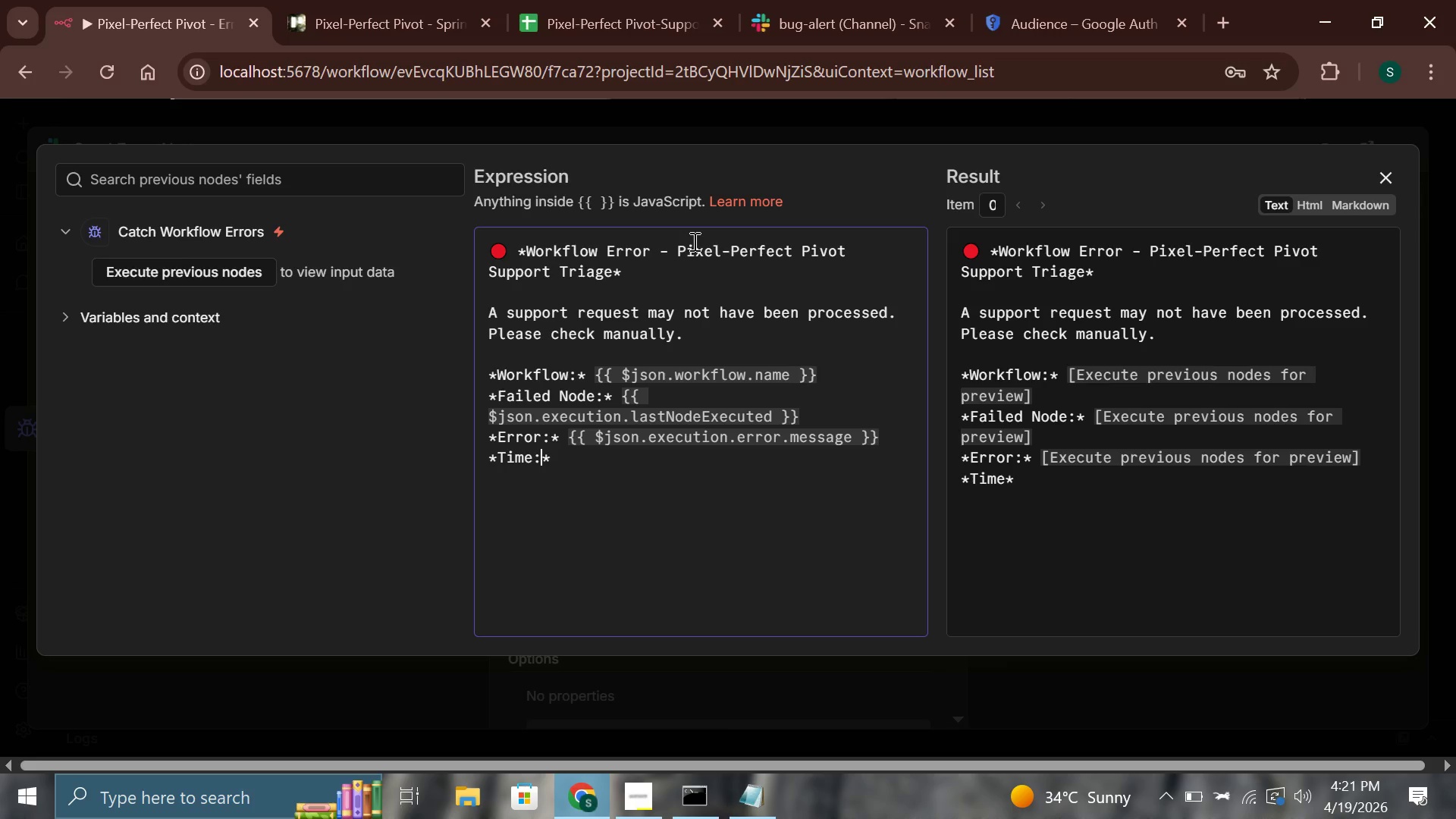 
key(ArrowRight)
 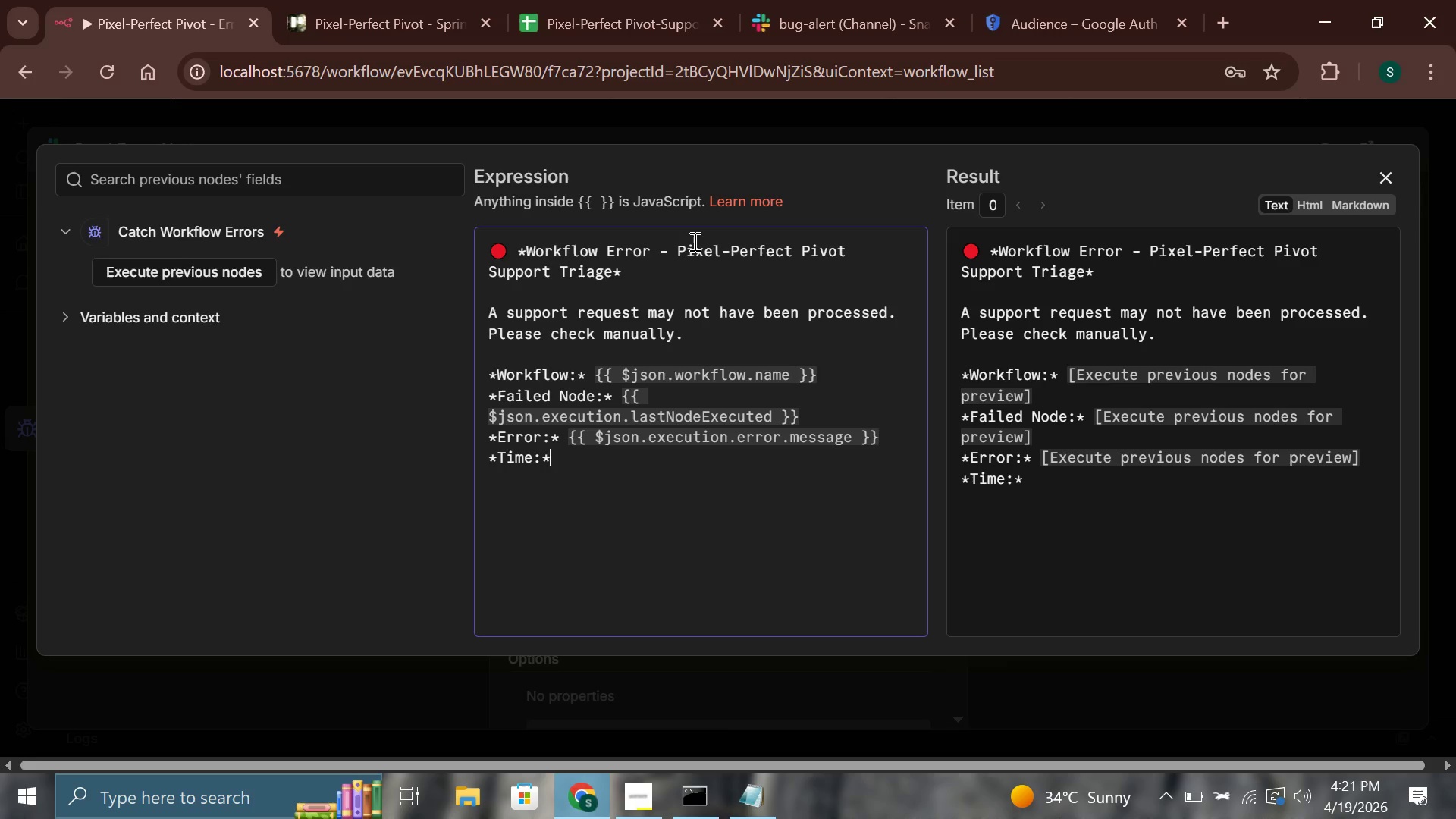 
type( {{$json.execution.error.message)
 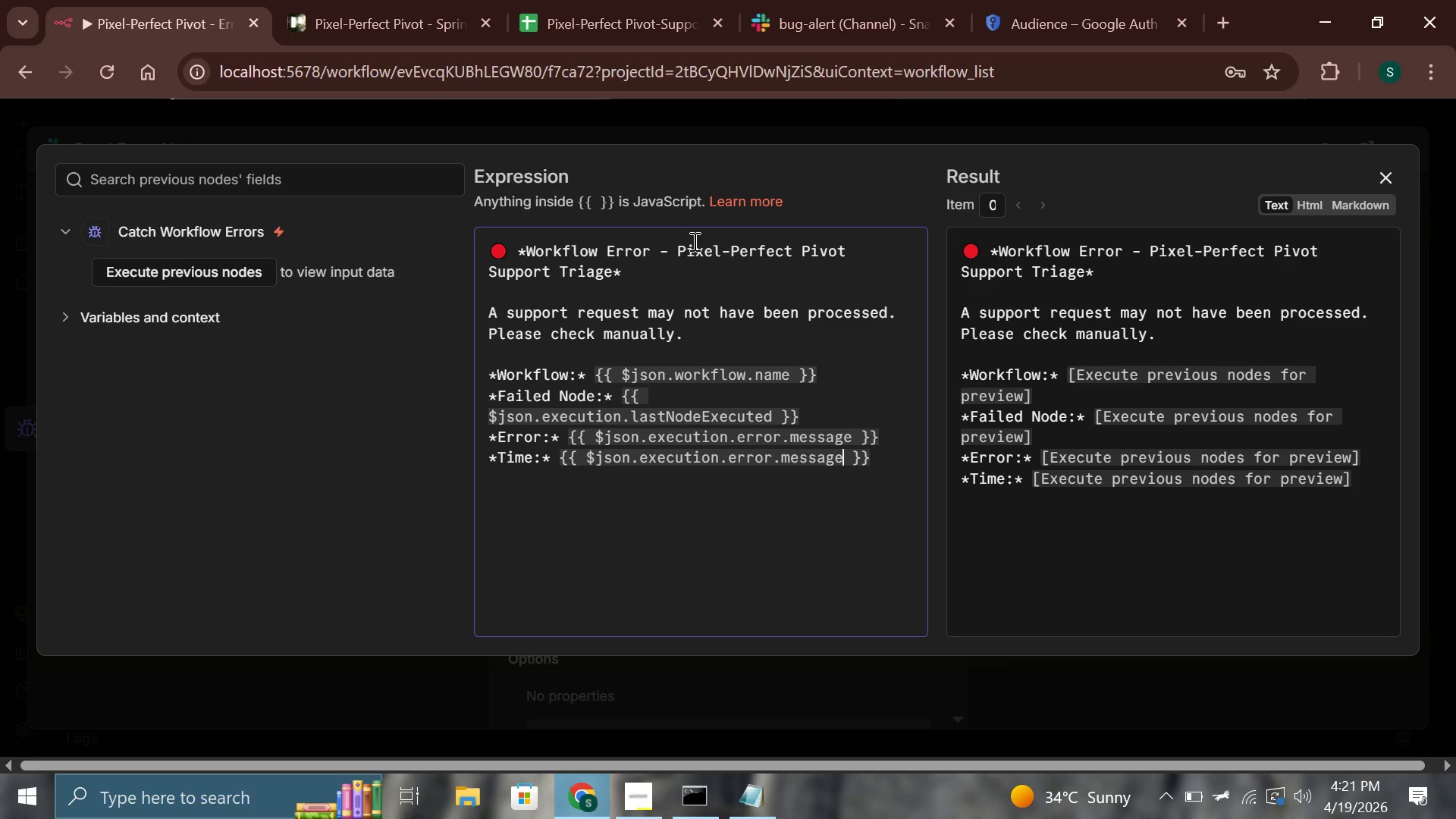 
hold_key(key=Backspace, duration=1.39)
 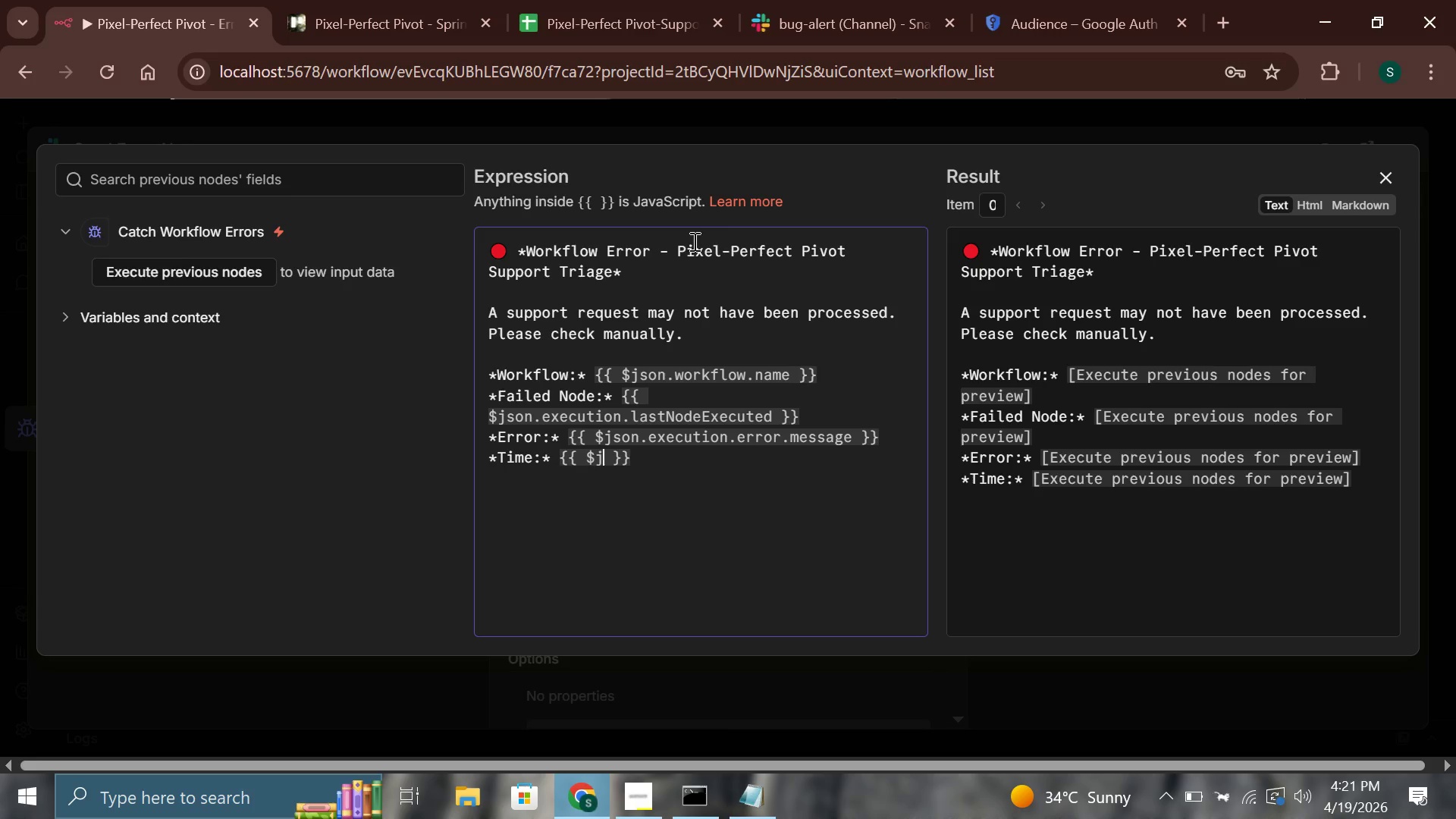 
key(Backspace)
key(Backspace)
type(en)
key(Backspace)
key(Backspace)
type(new Date([PageDown].toISOString()
 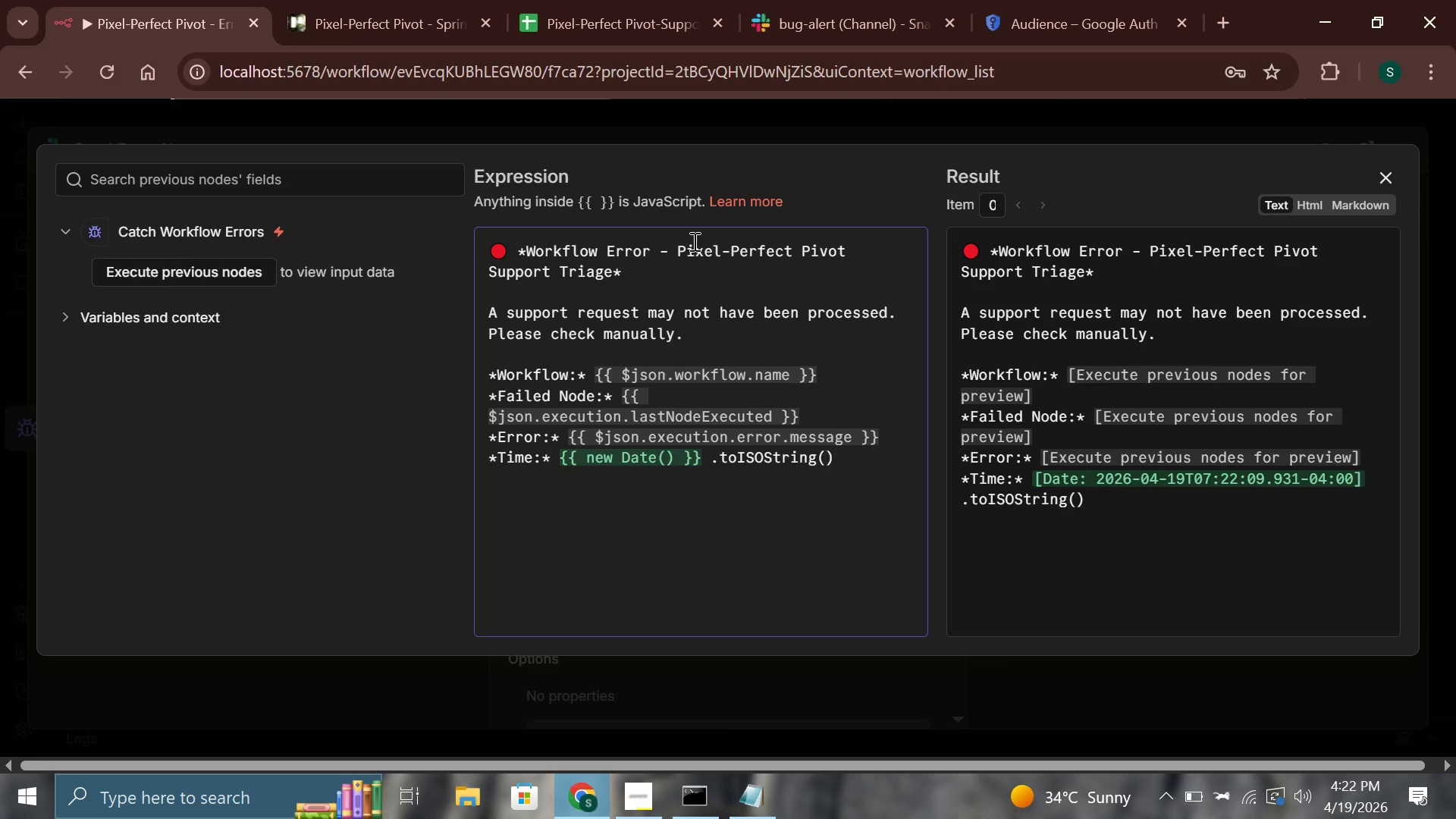 
key(ArrowRight)
 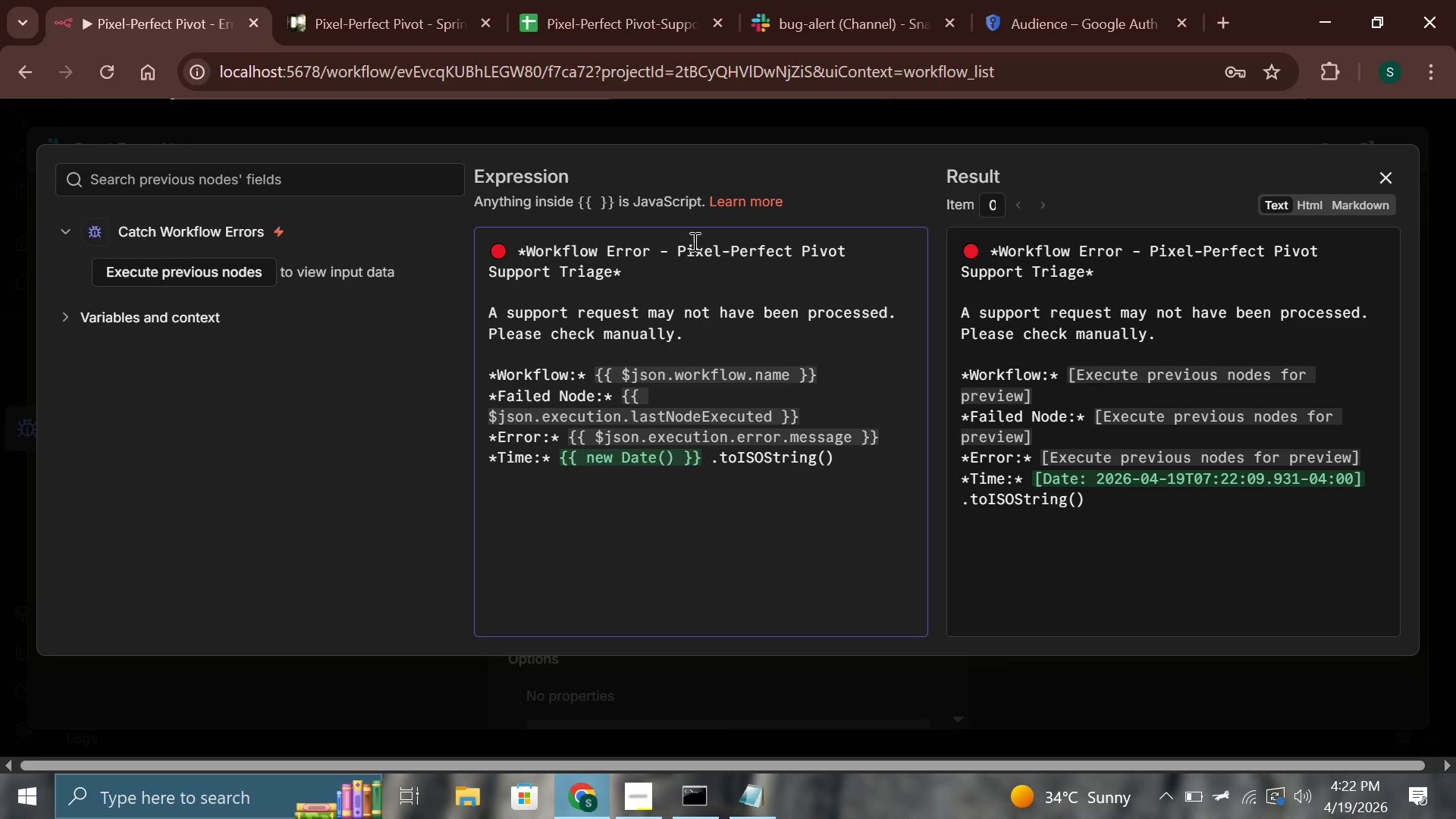 
hold_key(key=ArrowLeft, duration=1.06)
 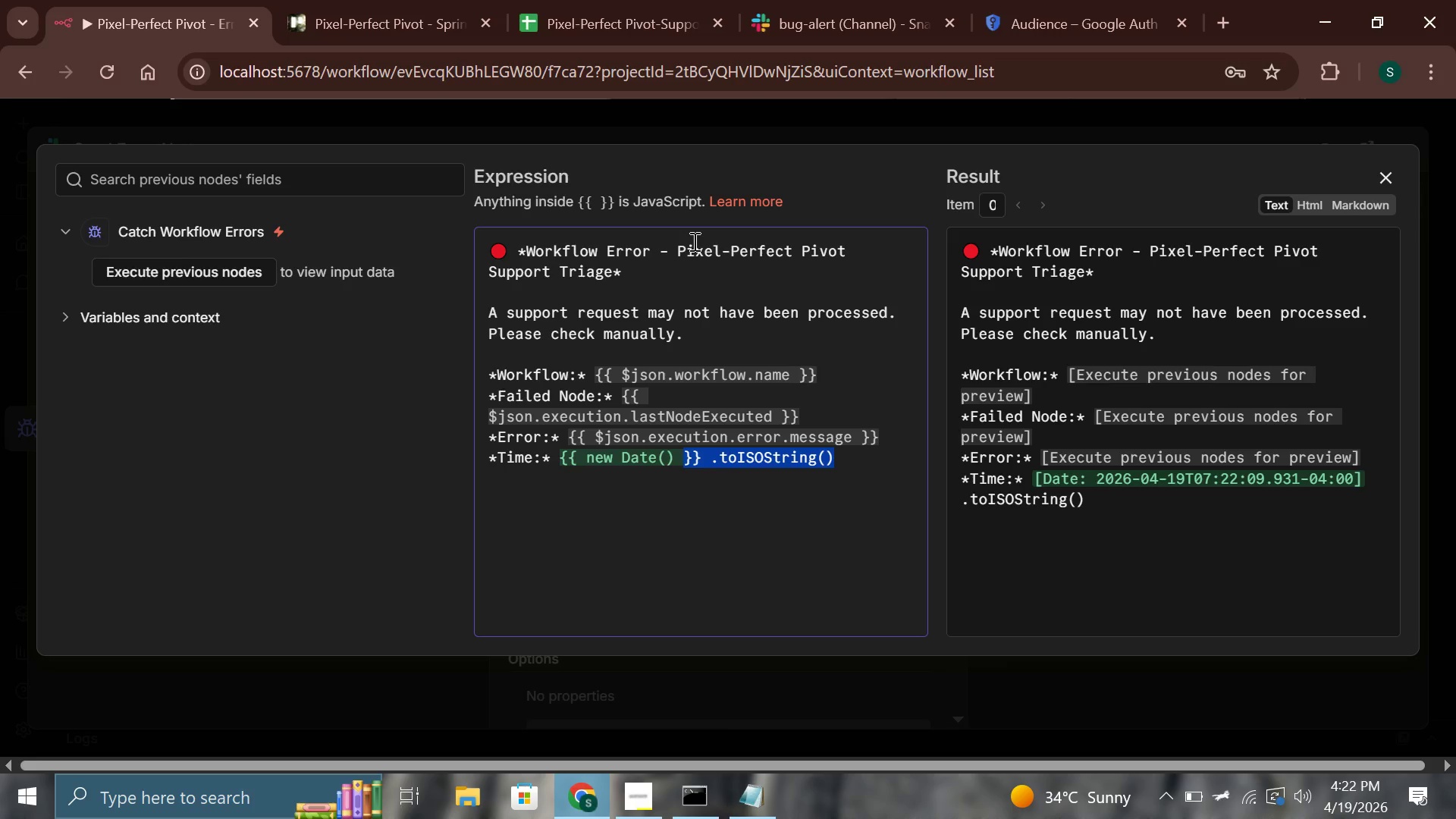 
key(Shift+ArrowRight)
 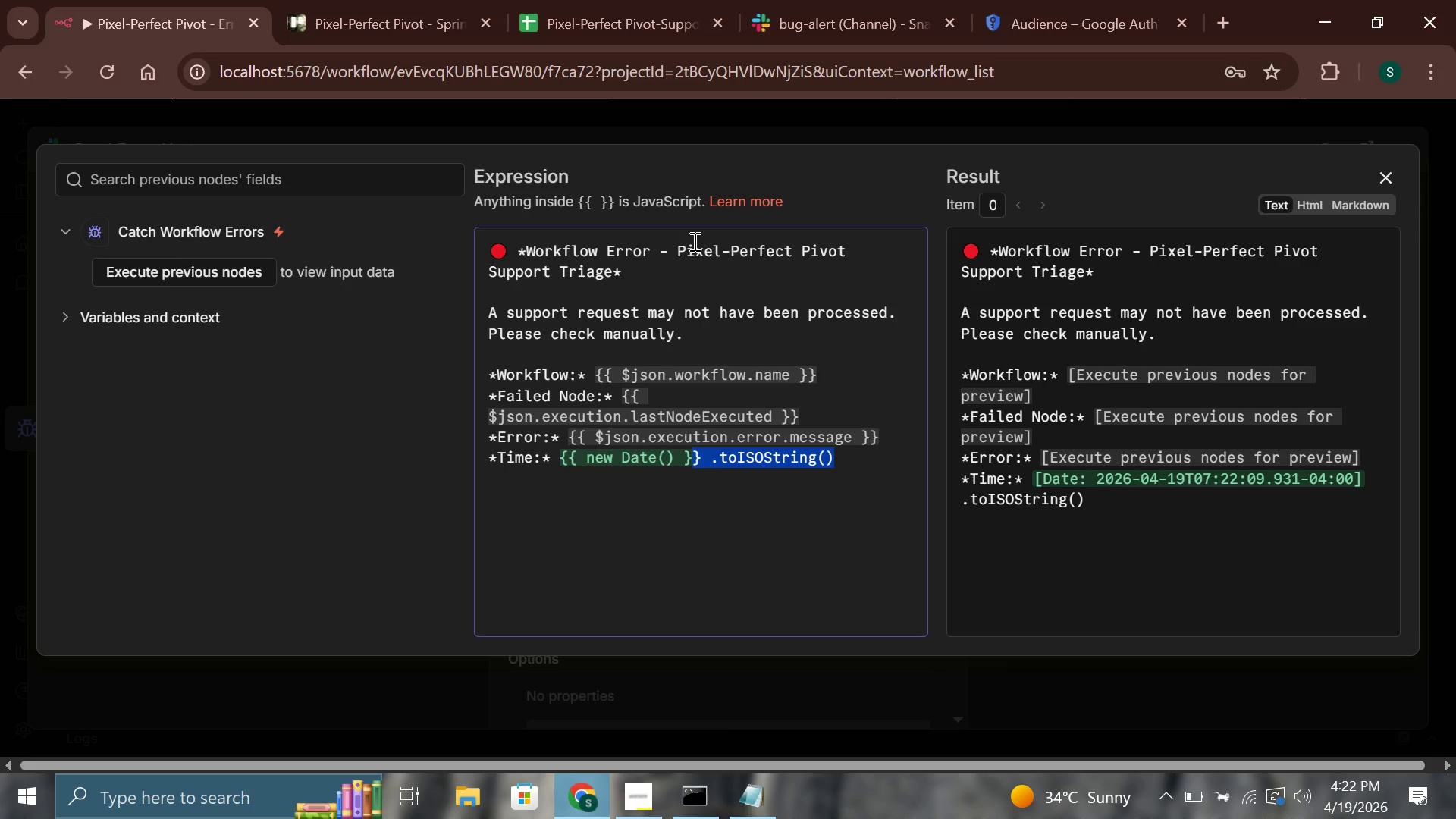 
key(Shift+ArrowRight)
 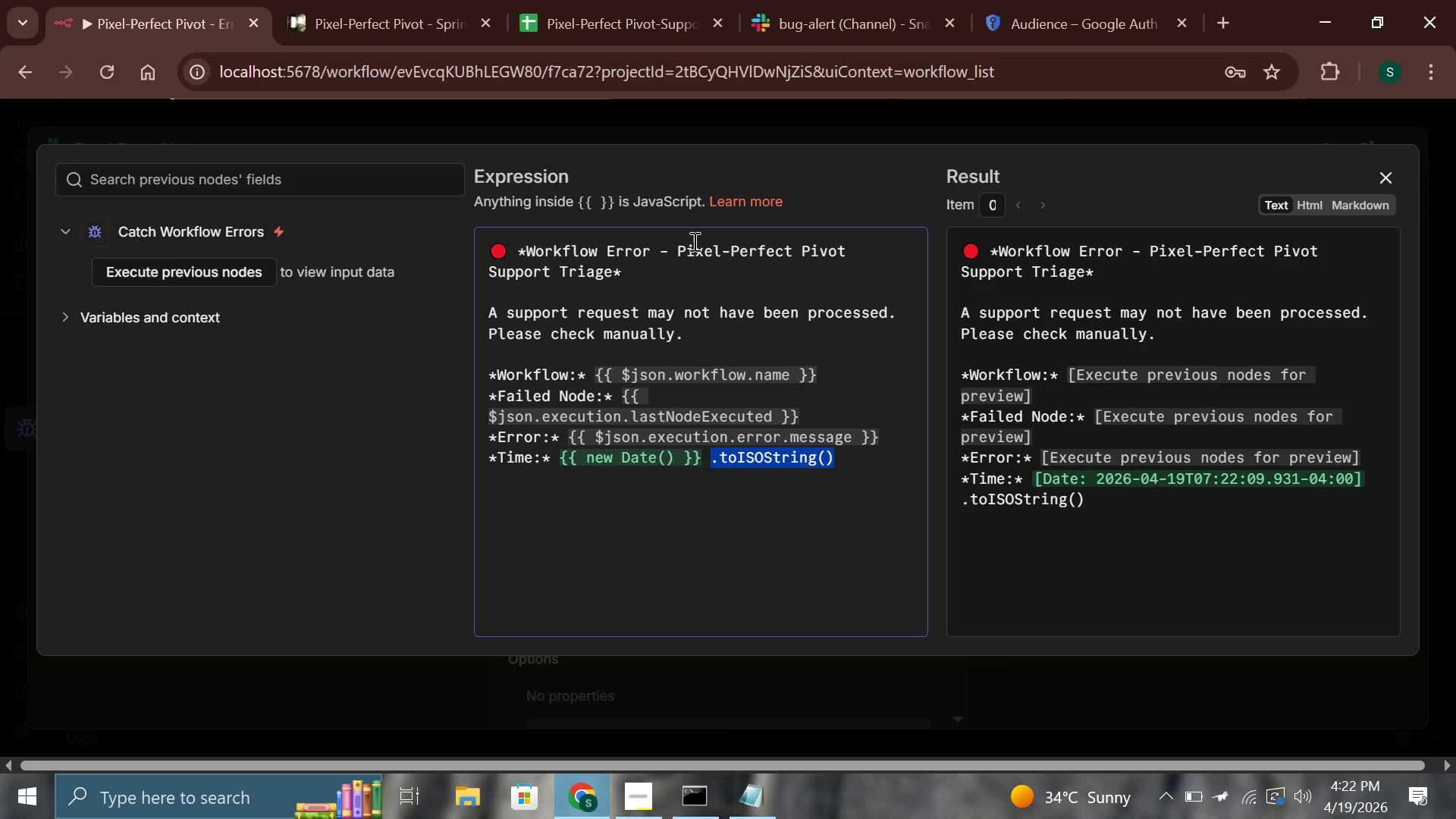 
key(Shift+ArrowRight)
 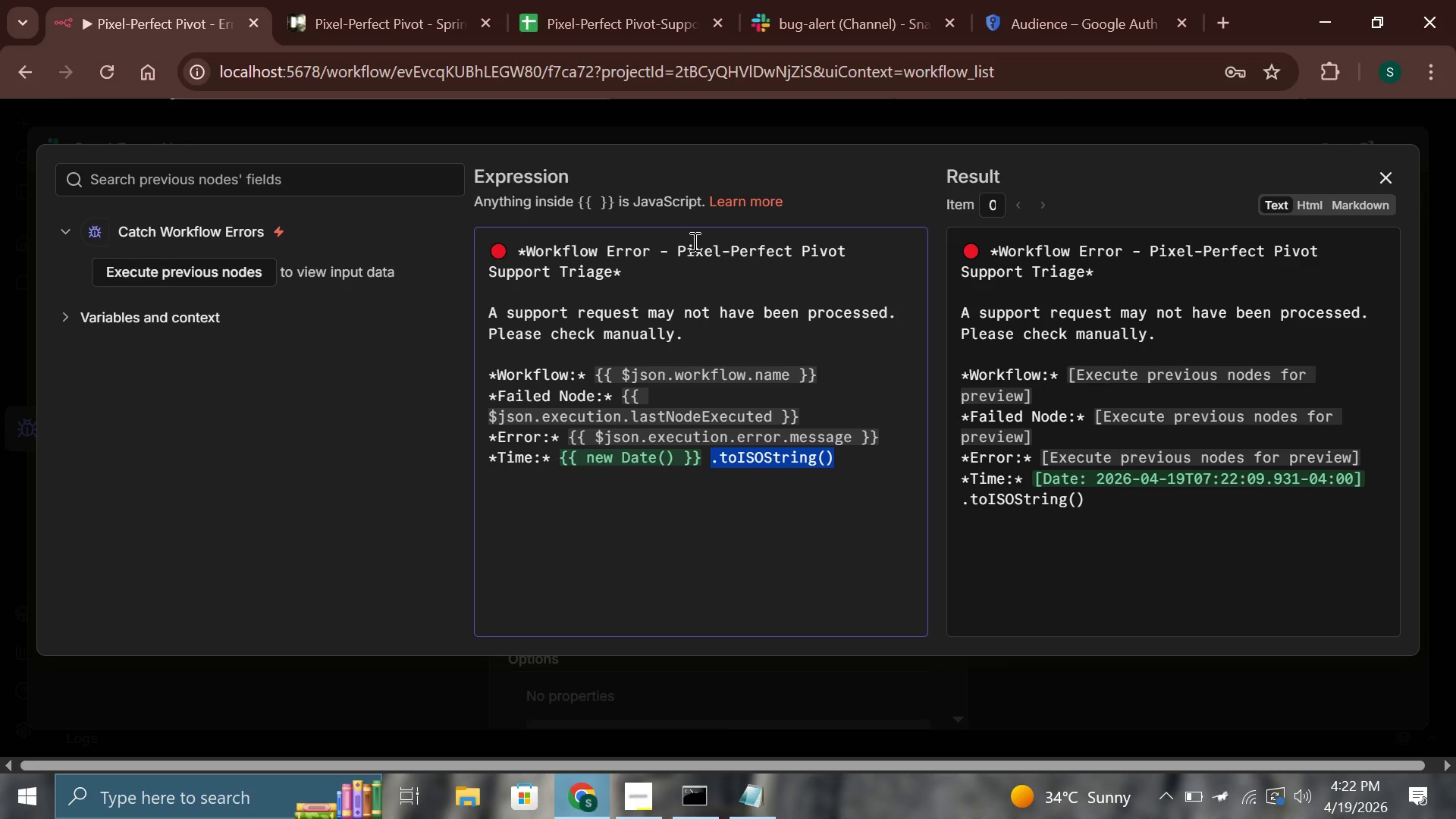 
key(Control+X)
 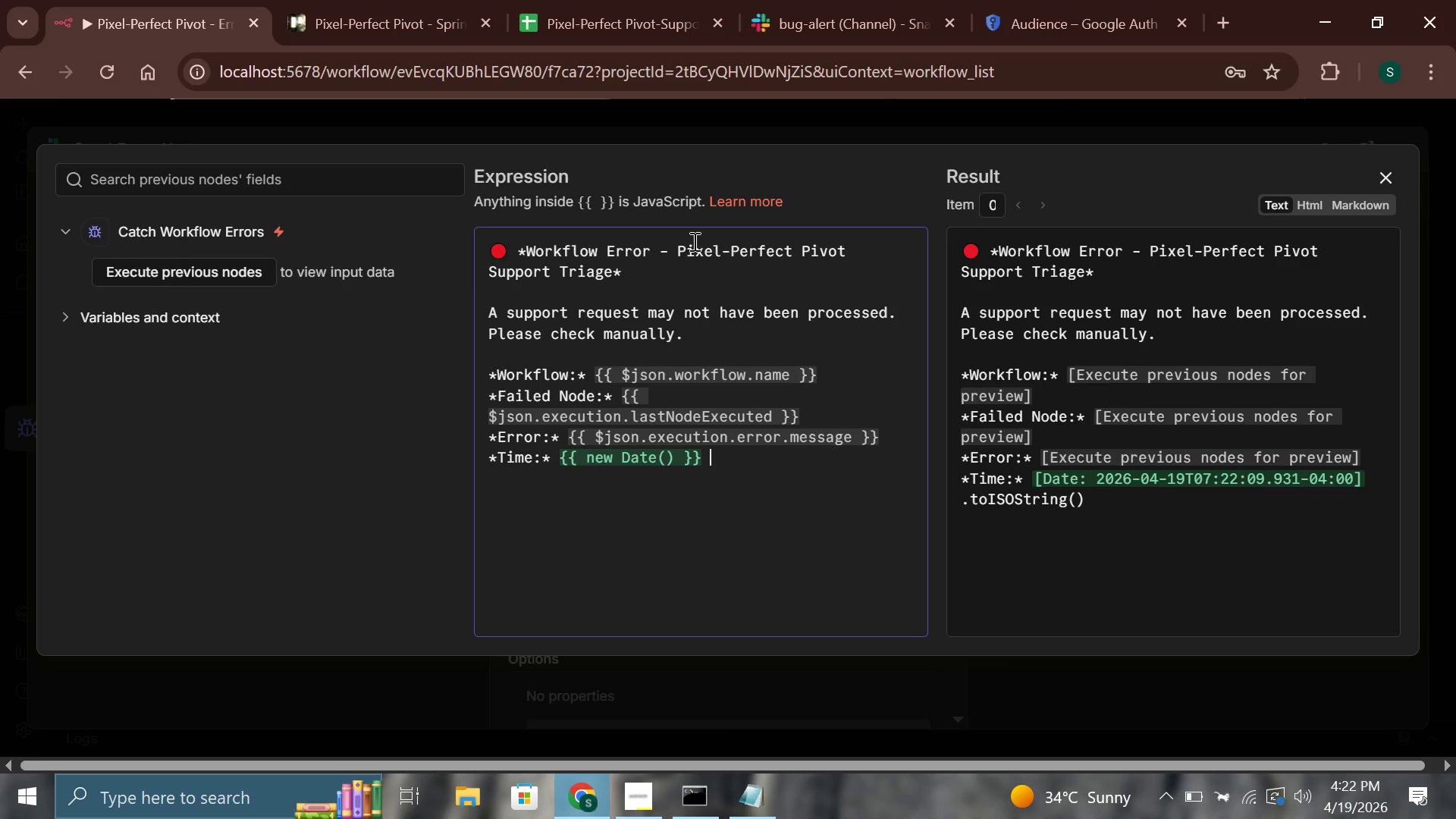 
key(ArrowLeft)
 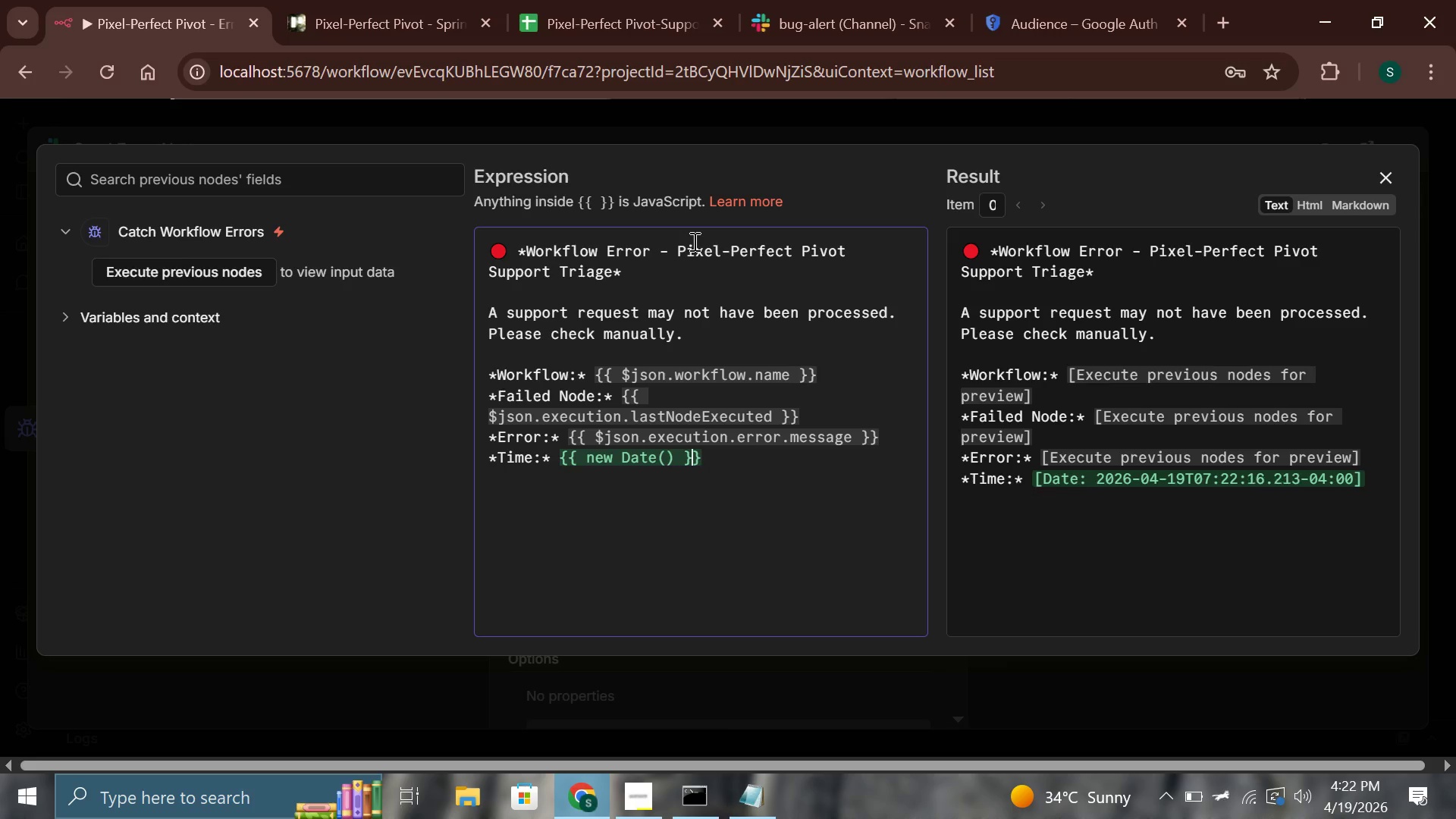 
key(ArrowLeft)
 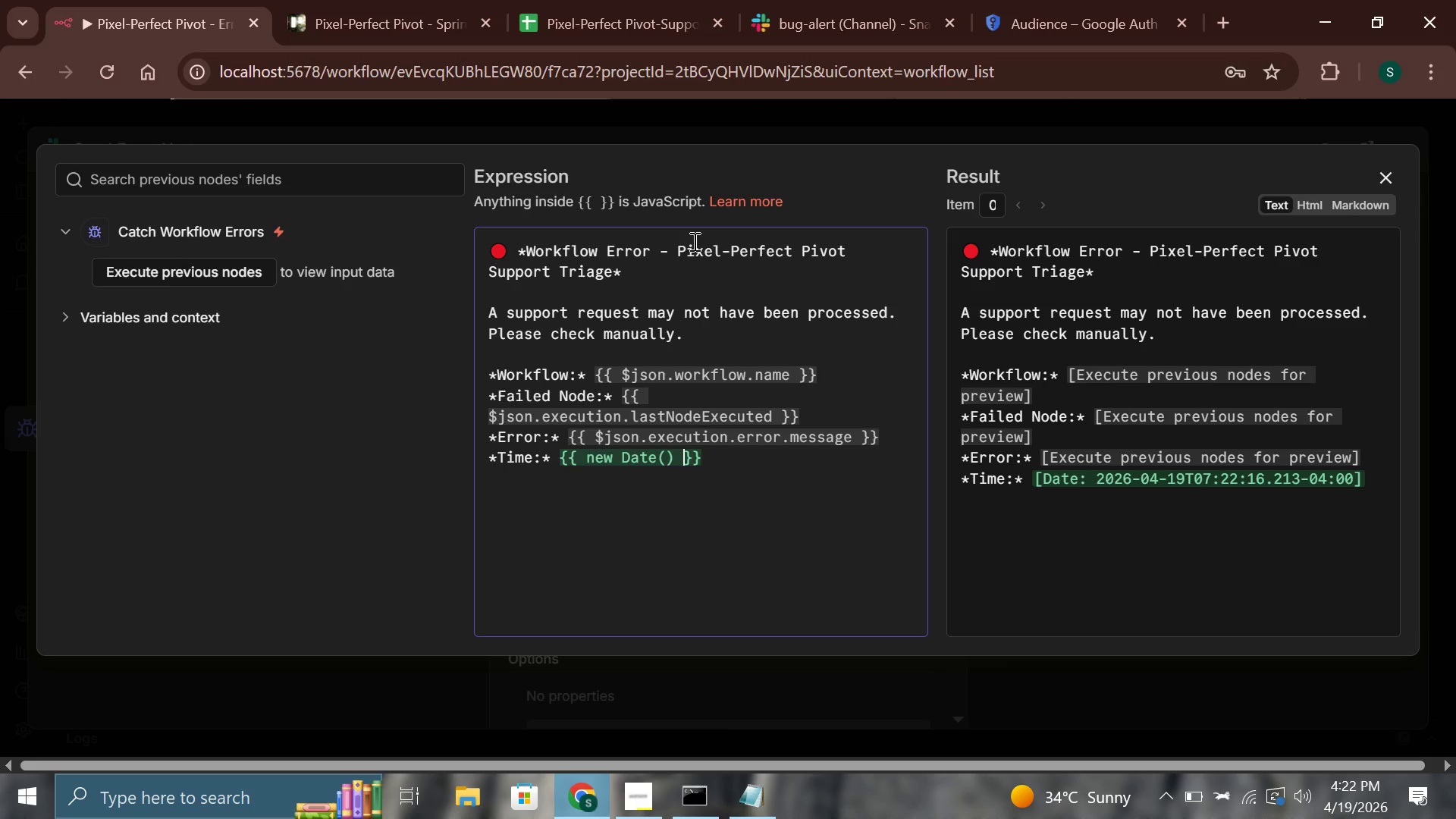 
key(ArrowLeft)
 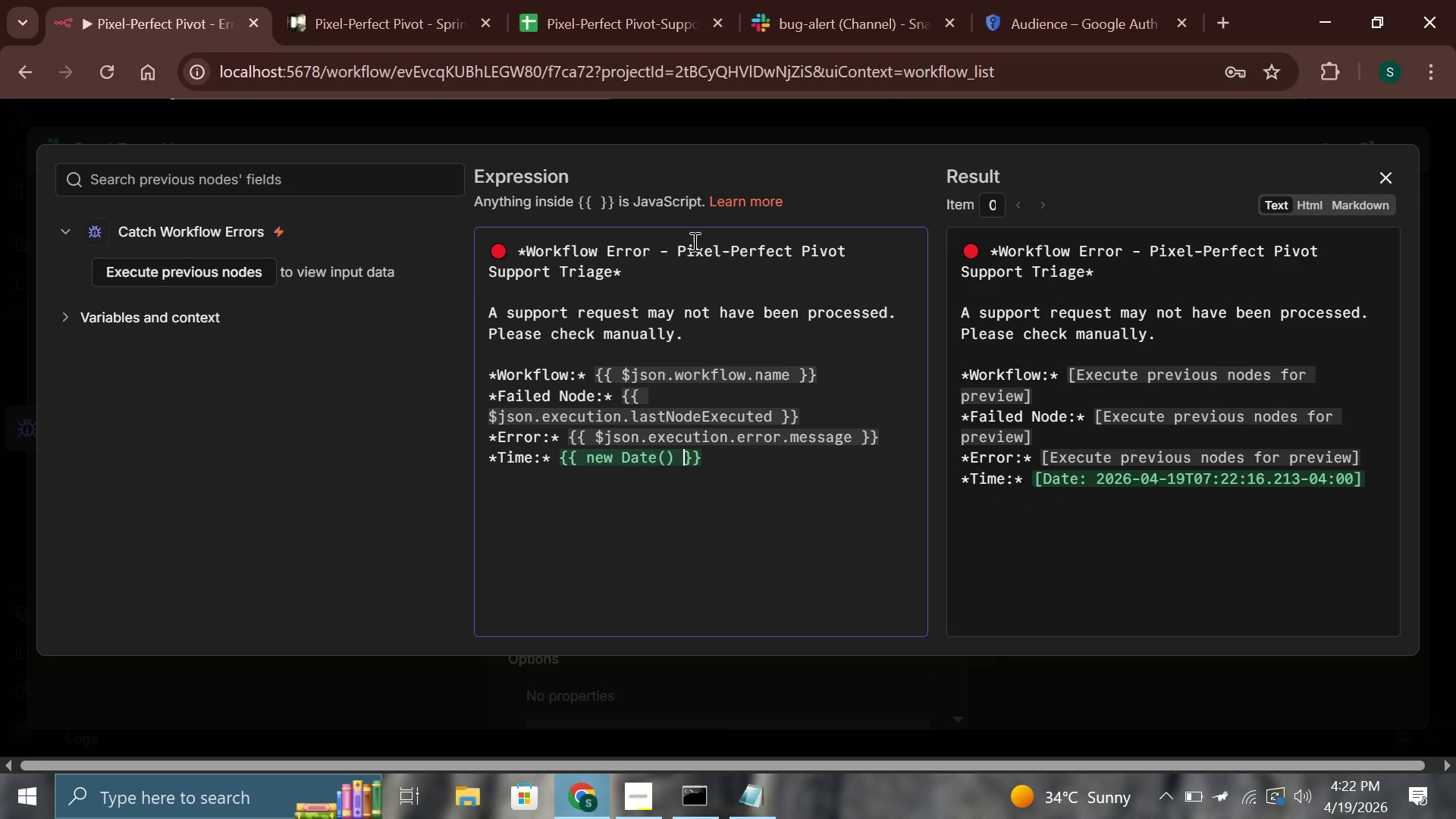 
key(ArrowLeft)
 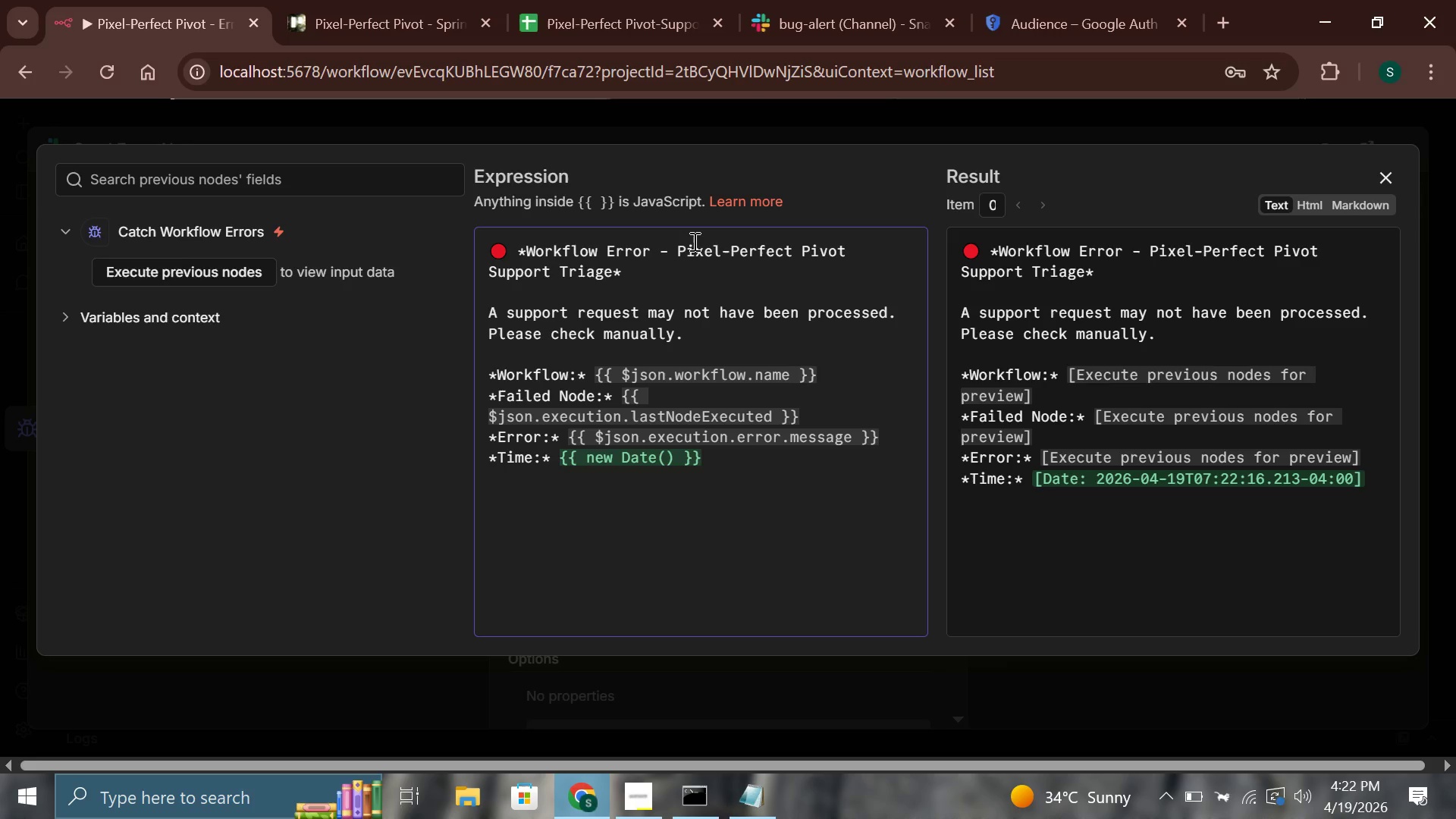 
key(Control+V)
 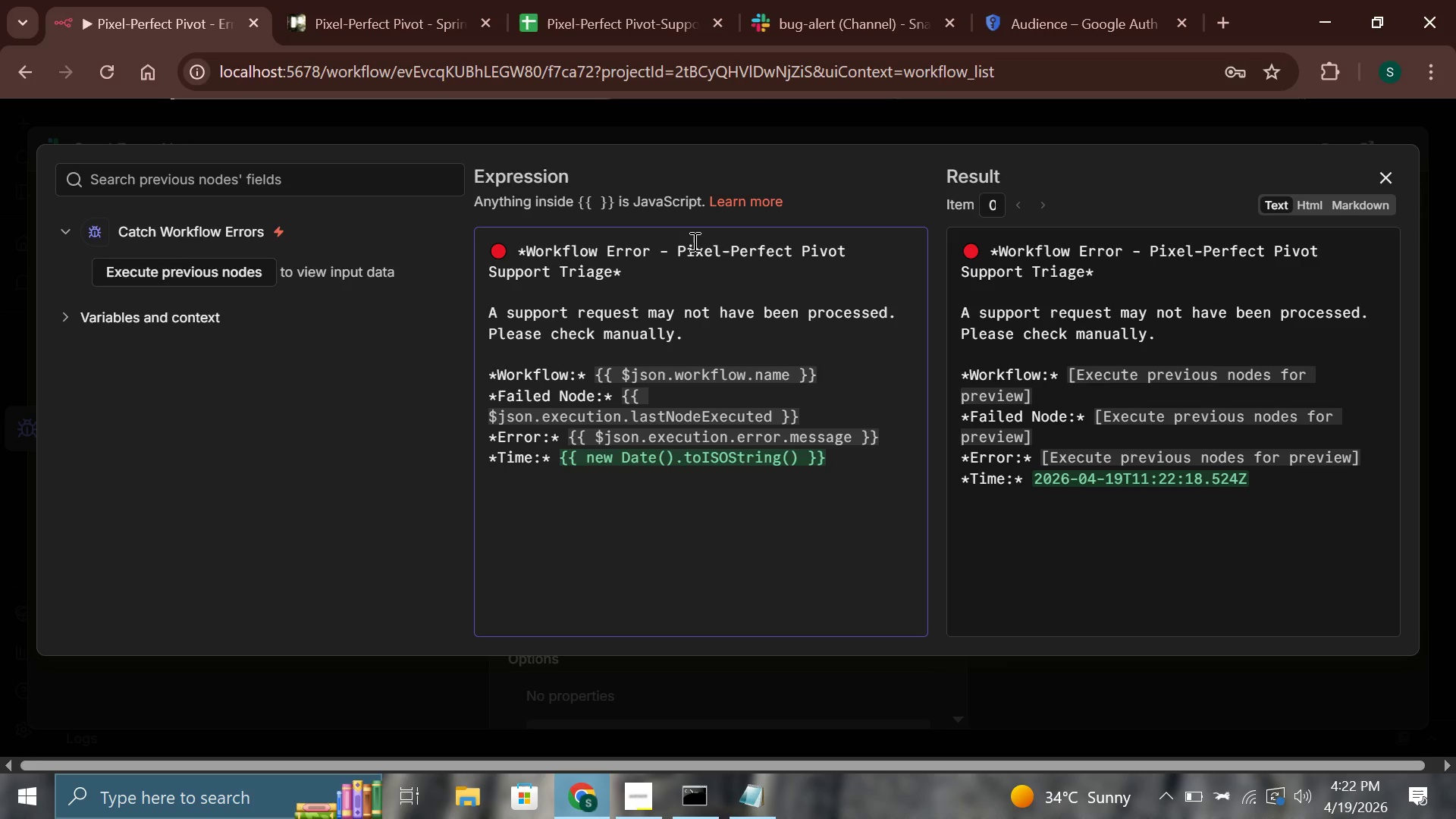 
hold_key(key=ArrowRight, duration=0.61)
 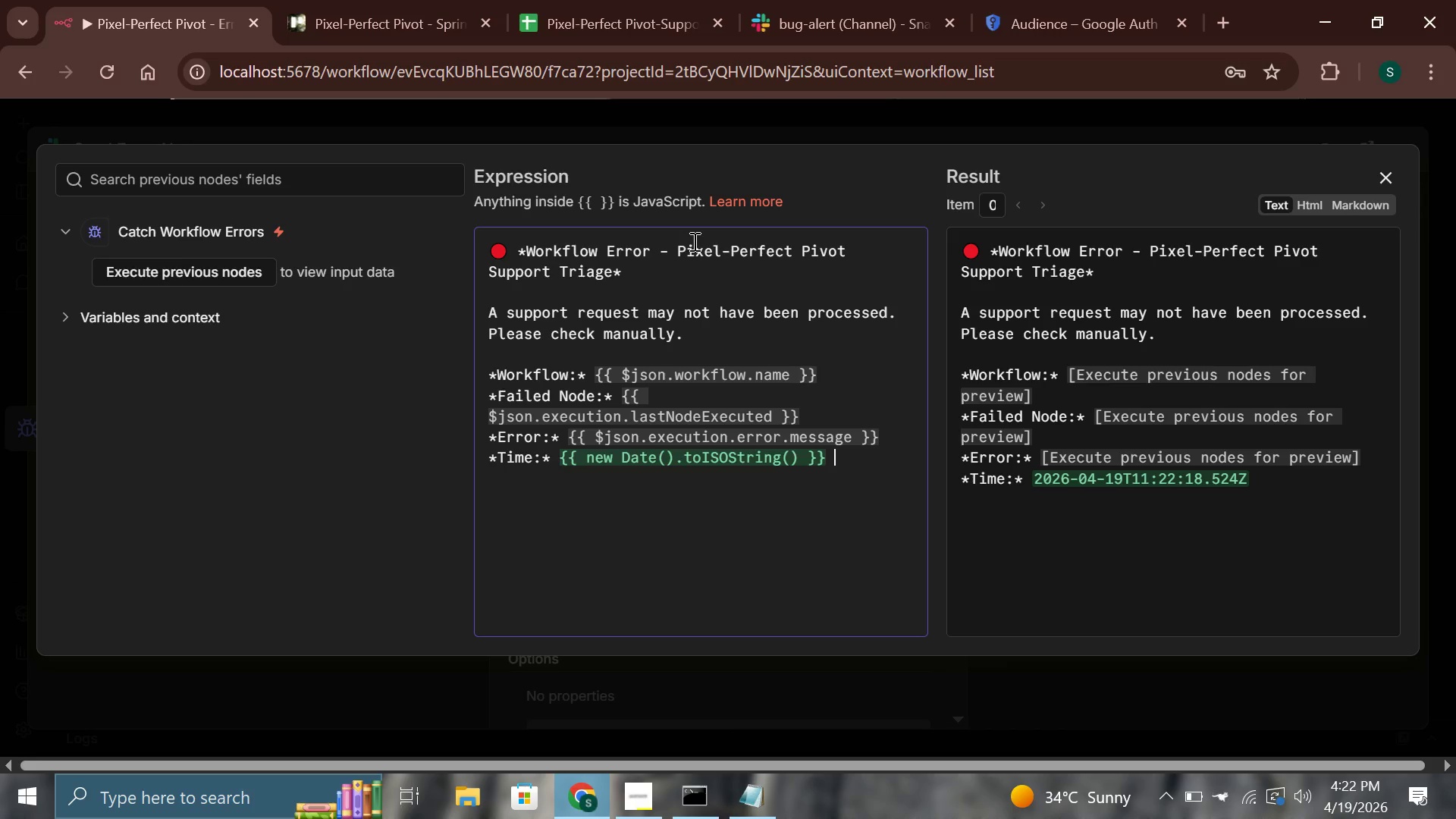 
key(ArrowRight)
 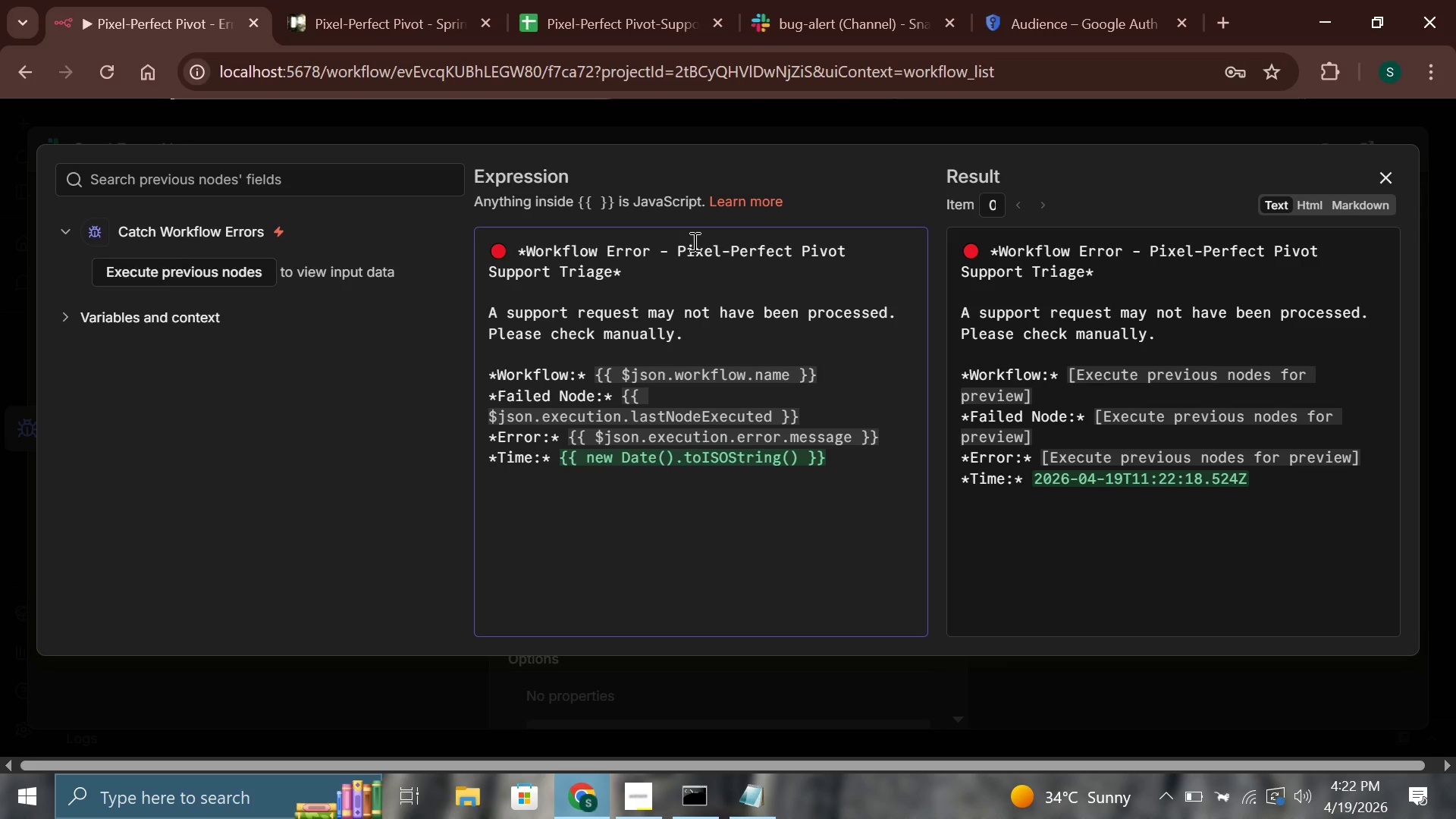 
key(Backspace)
 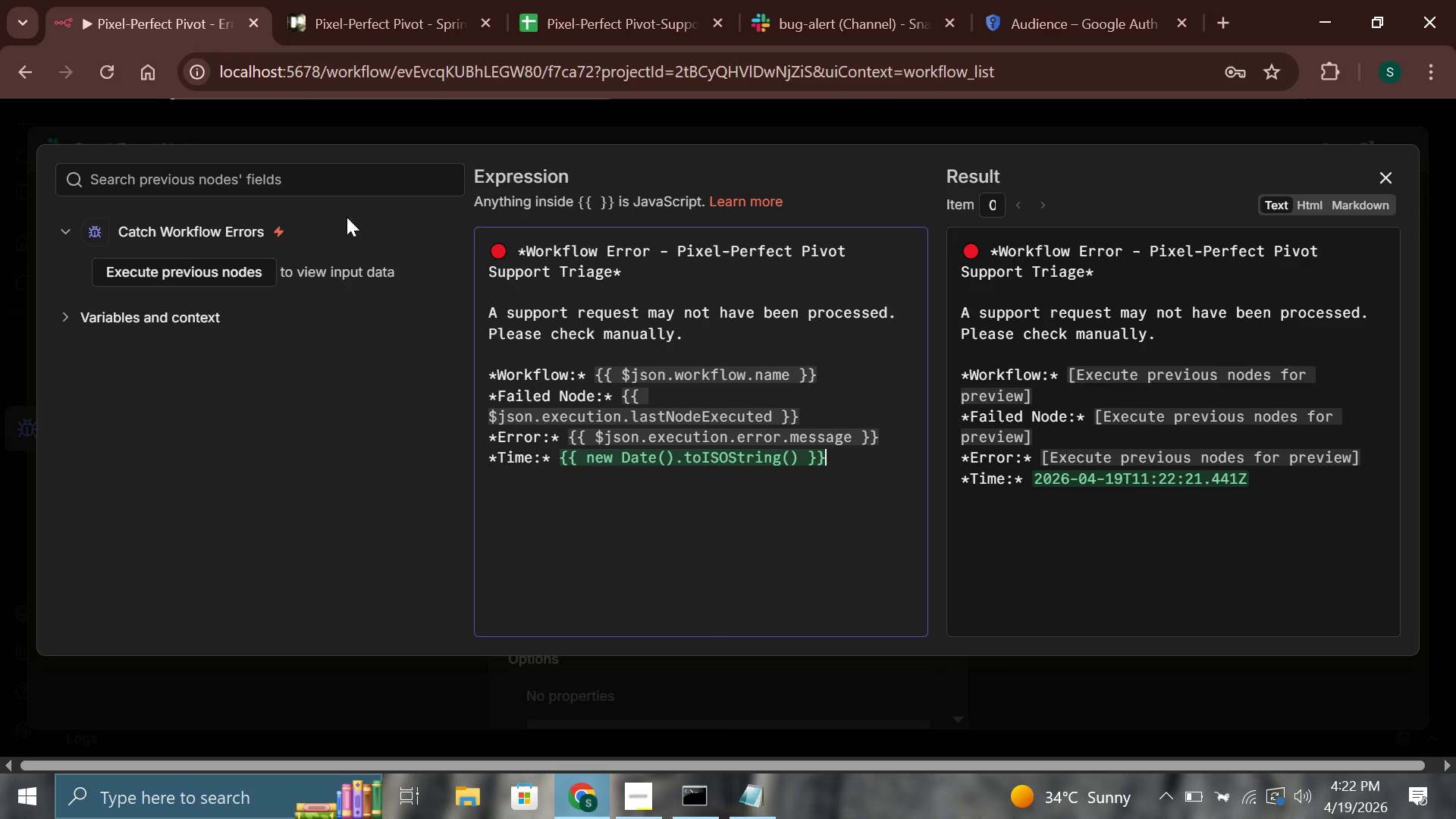 
wait(5.81)
 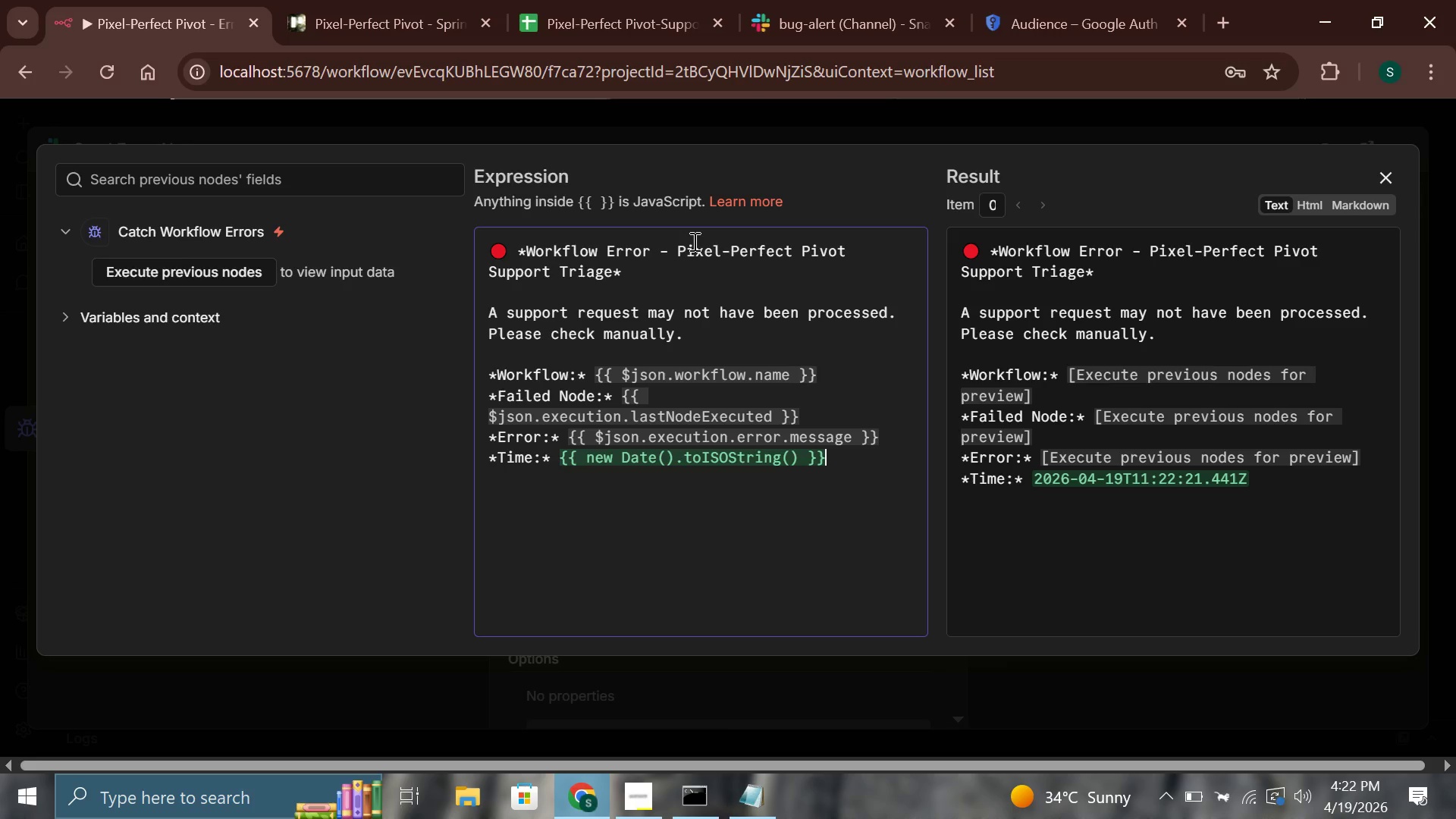 
left_click([1385, 179])
 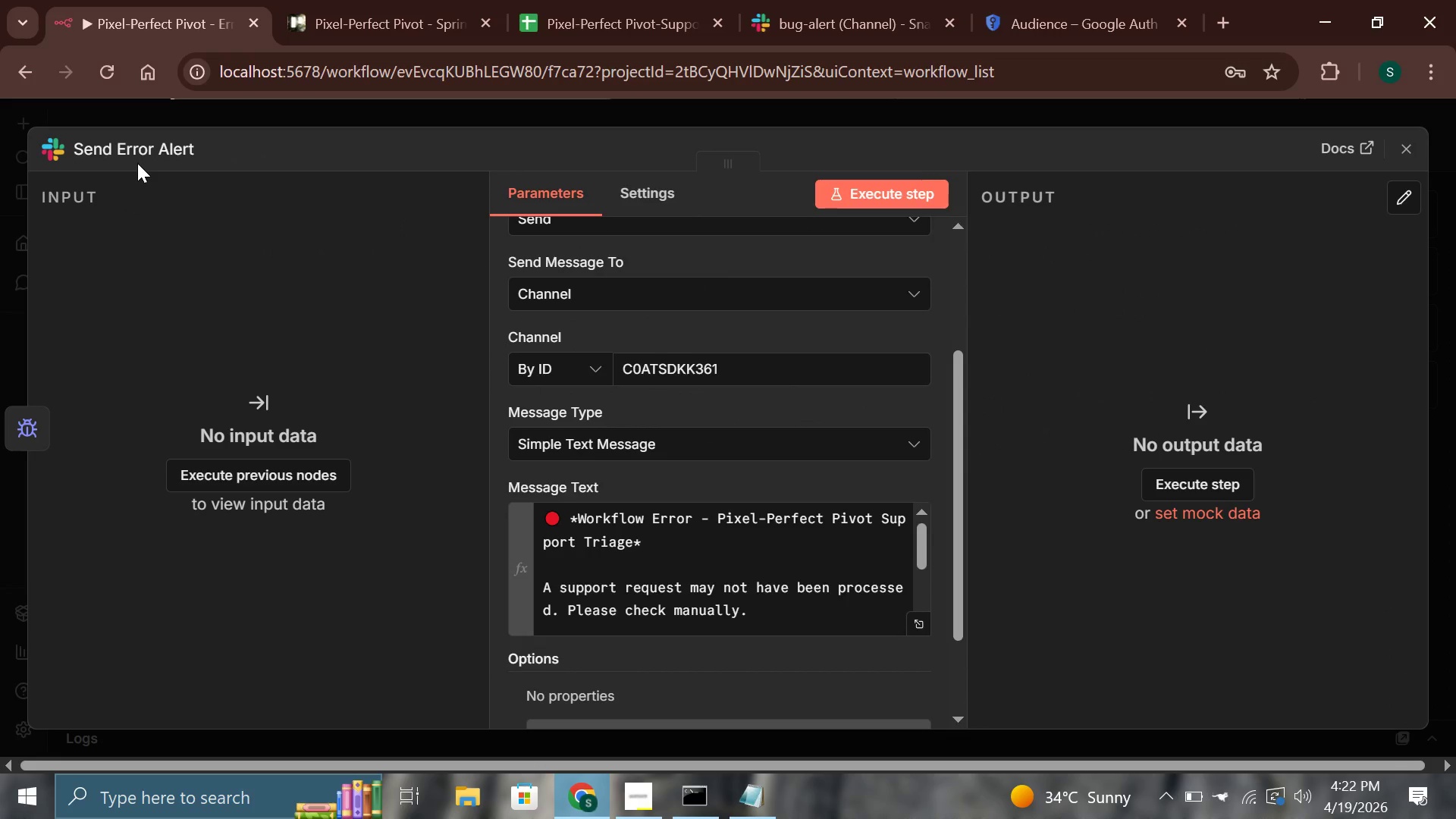 
left_click([134, 152])
 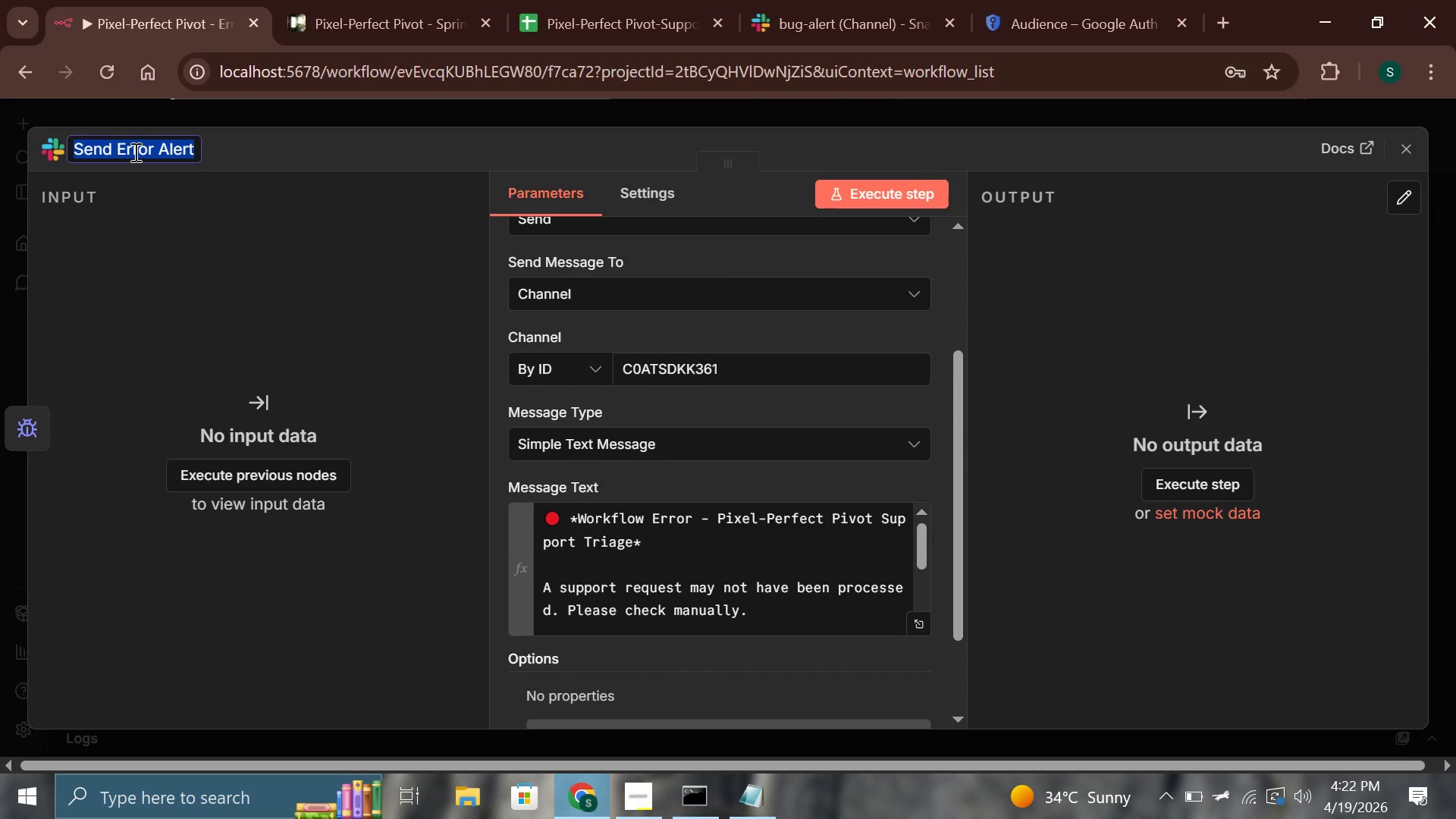 
hold_key(key=ShiftLeft, duration=0.41)
 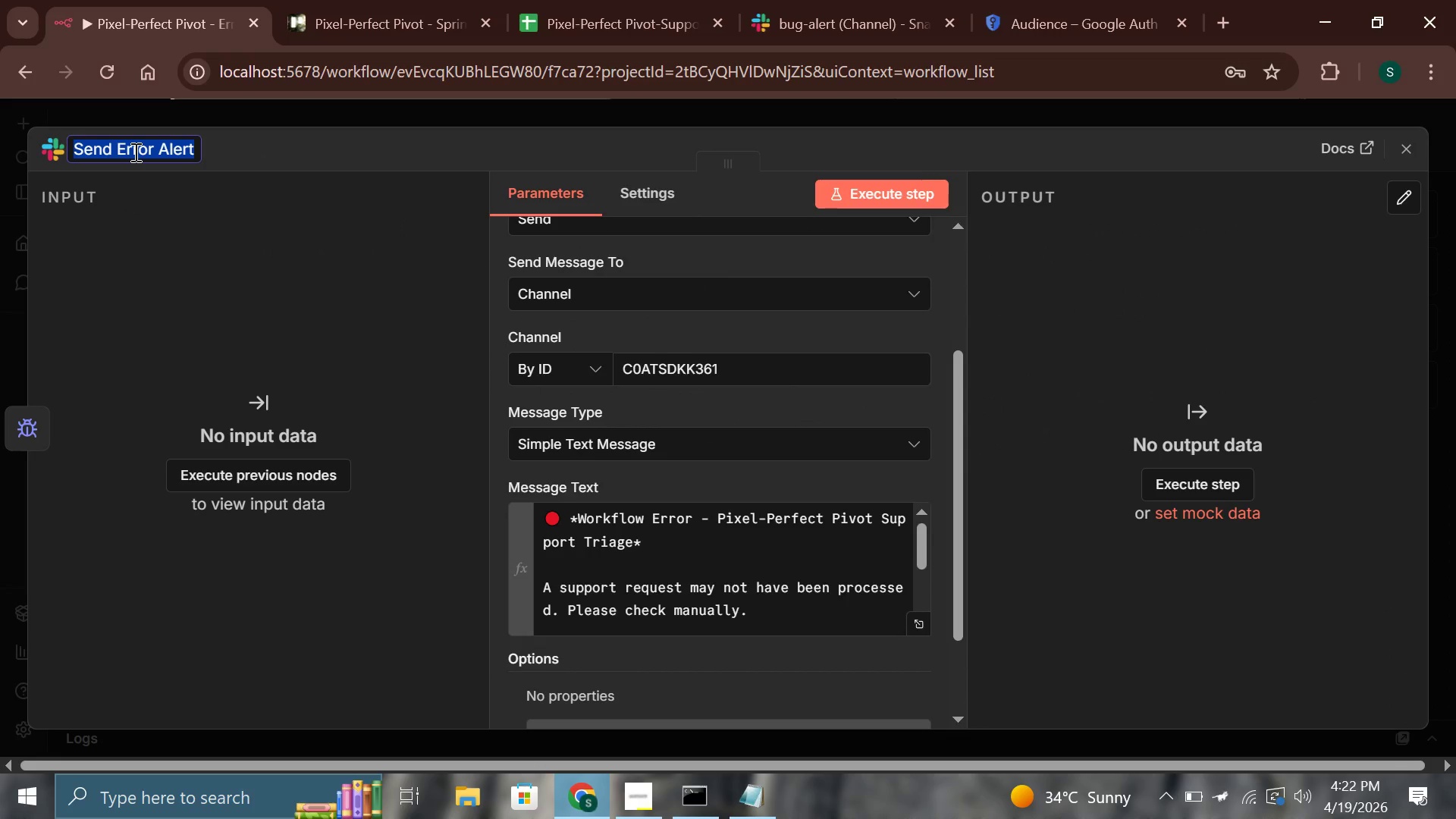 
left_click([187, 288])
 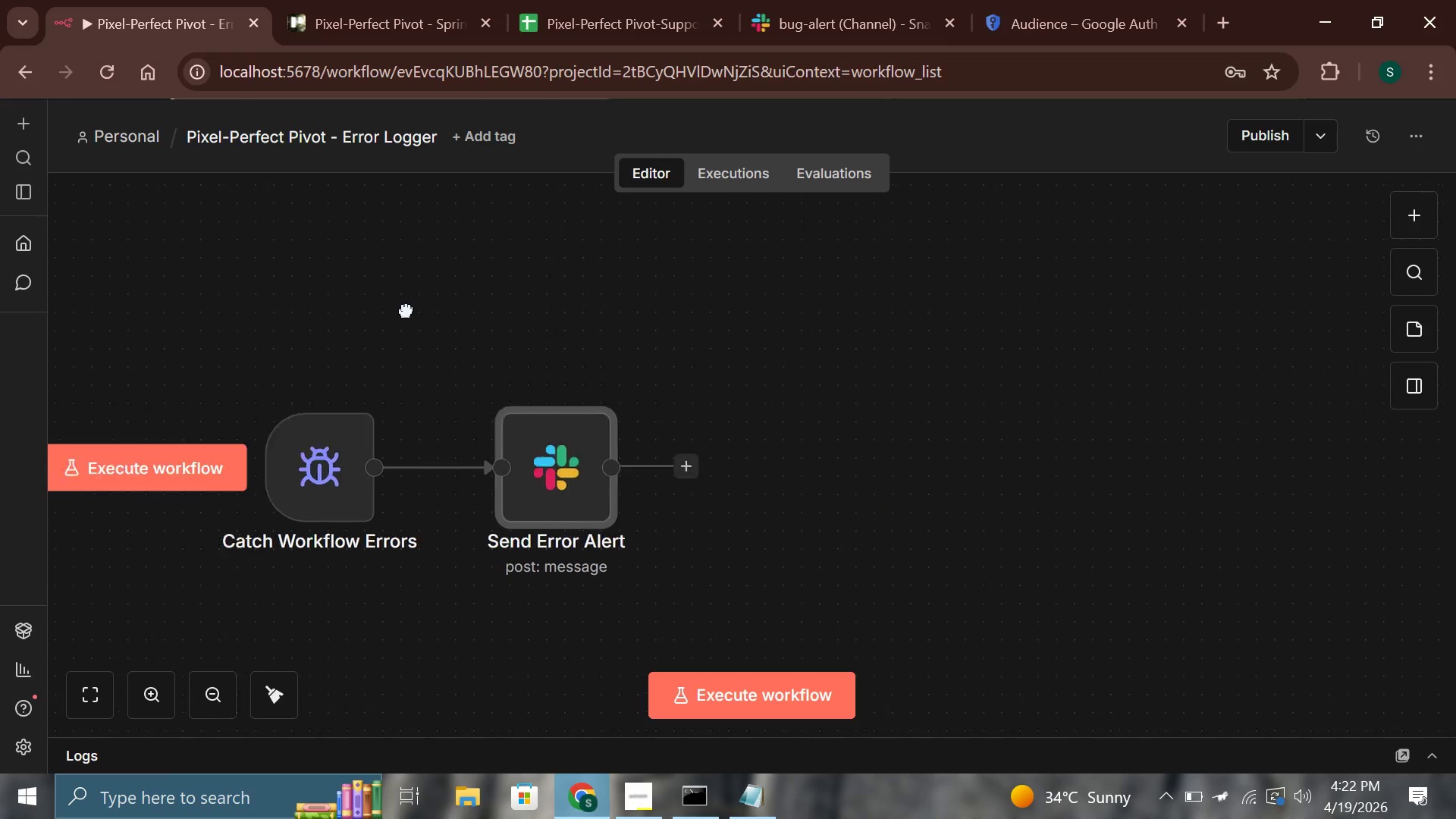 
wait(5.28)
 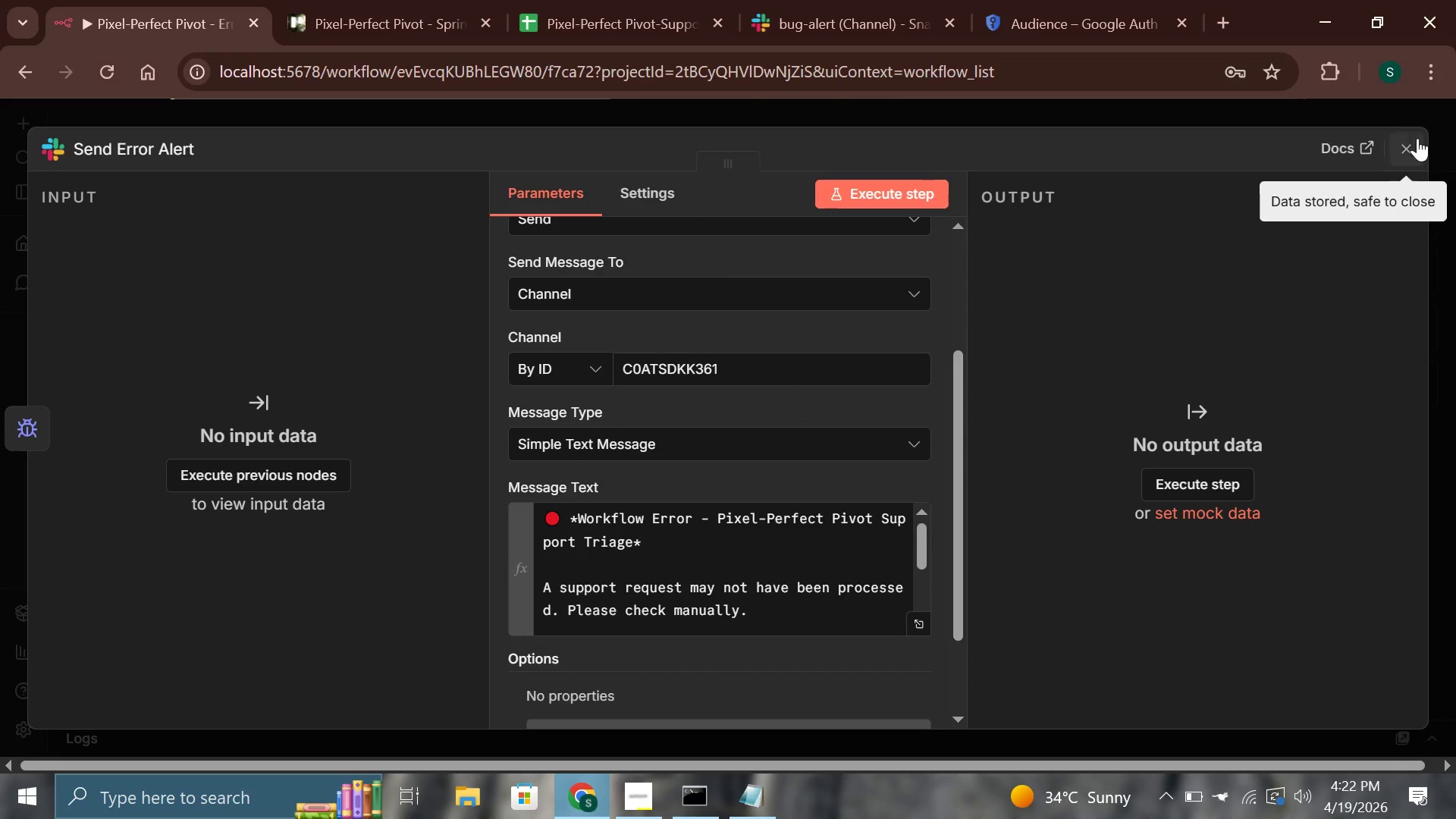 
left_click([1294, 136])
 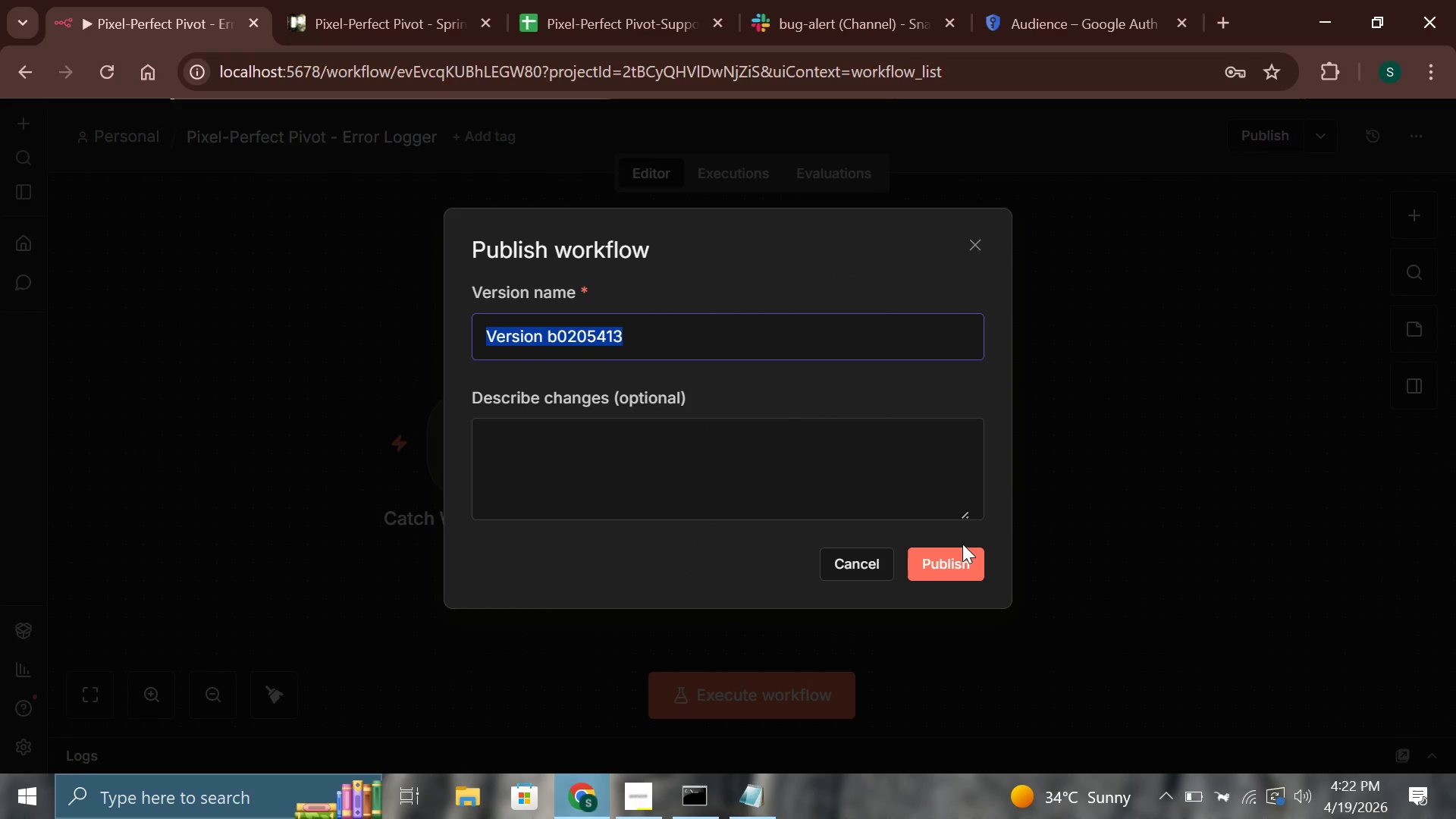 
left_click([955, 560])
 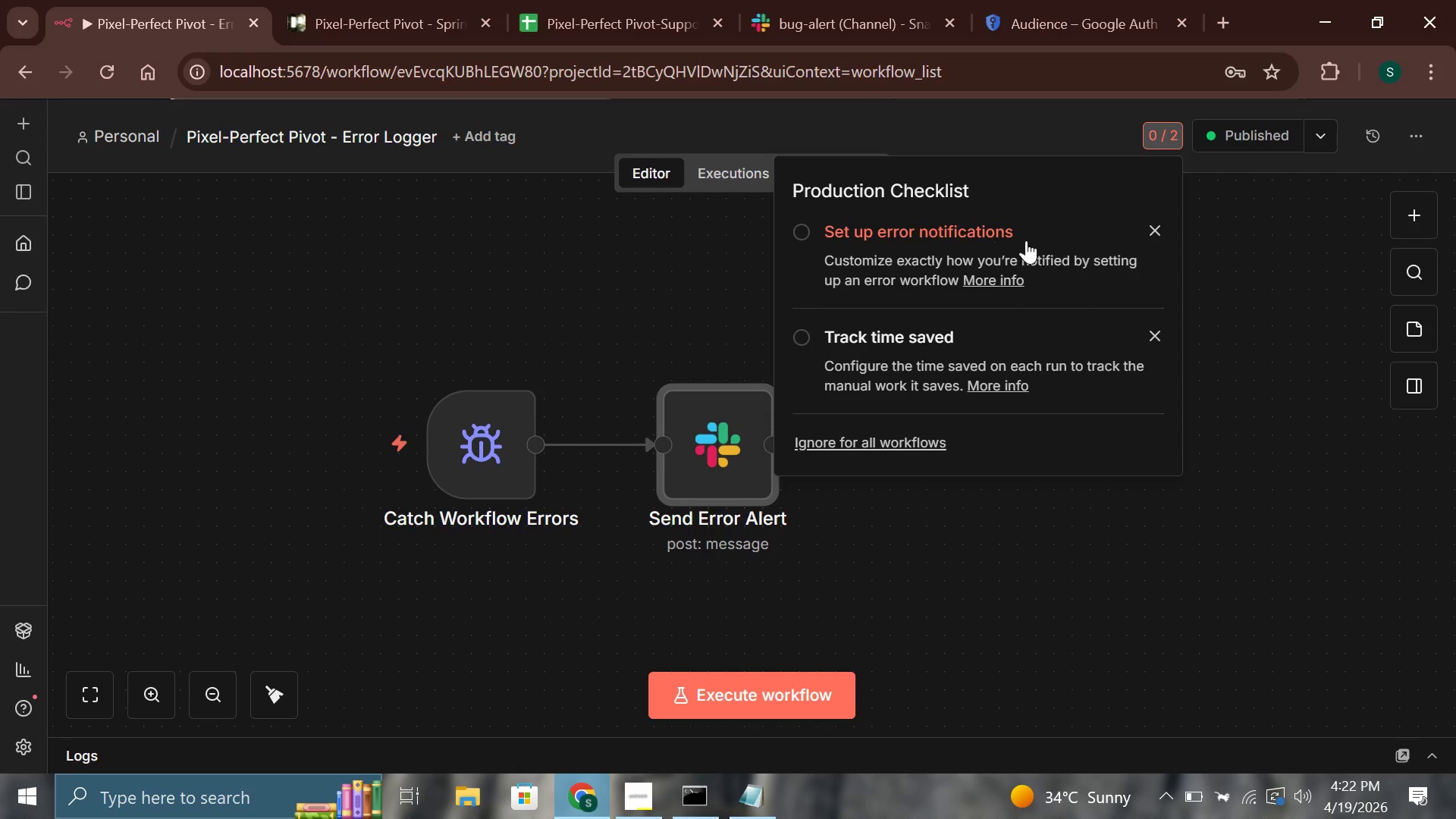 
left_click([508, 337])
 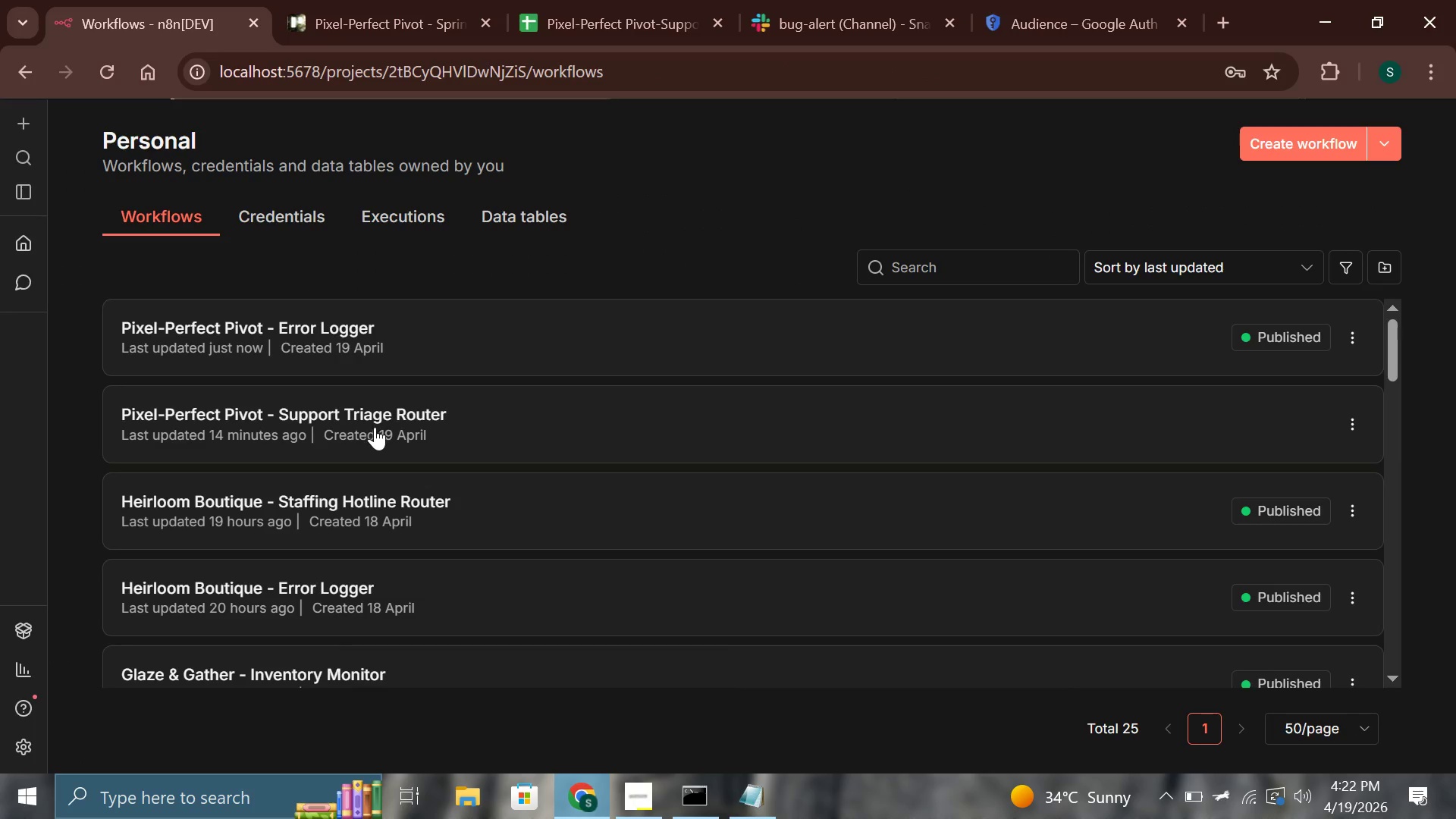 
left_click([373, 428])
 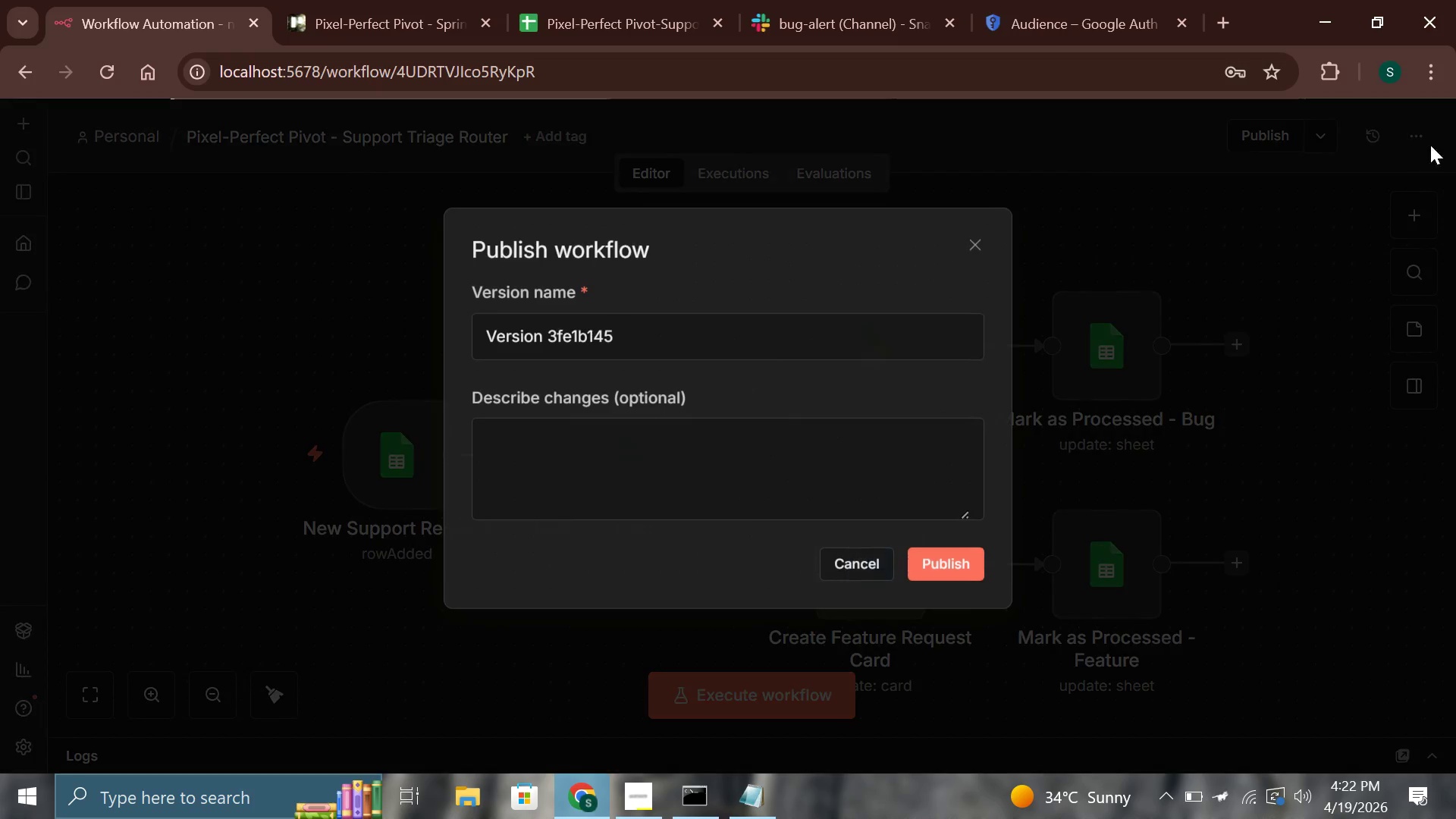 
wait(5.12)
 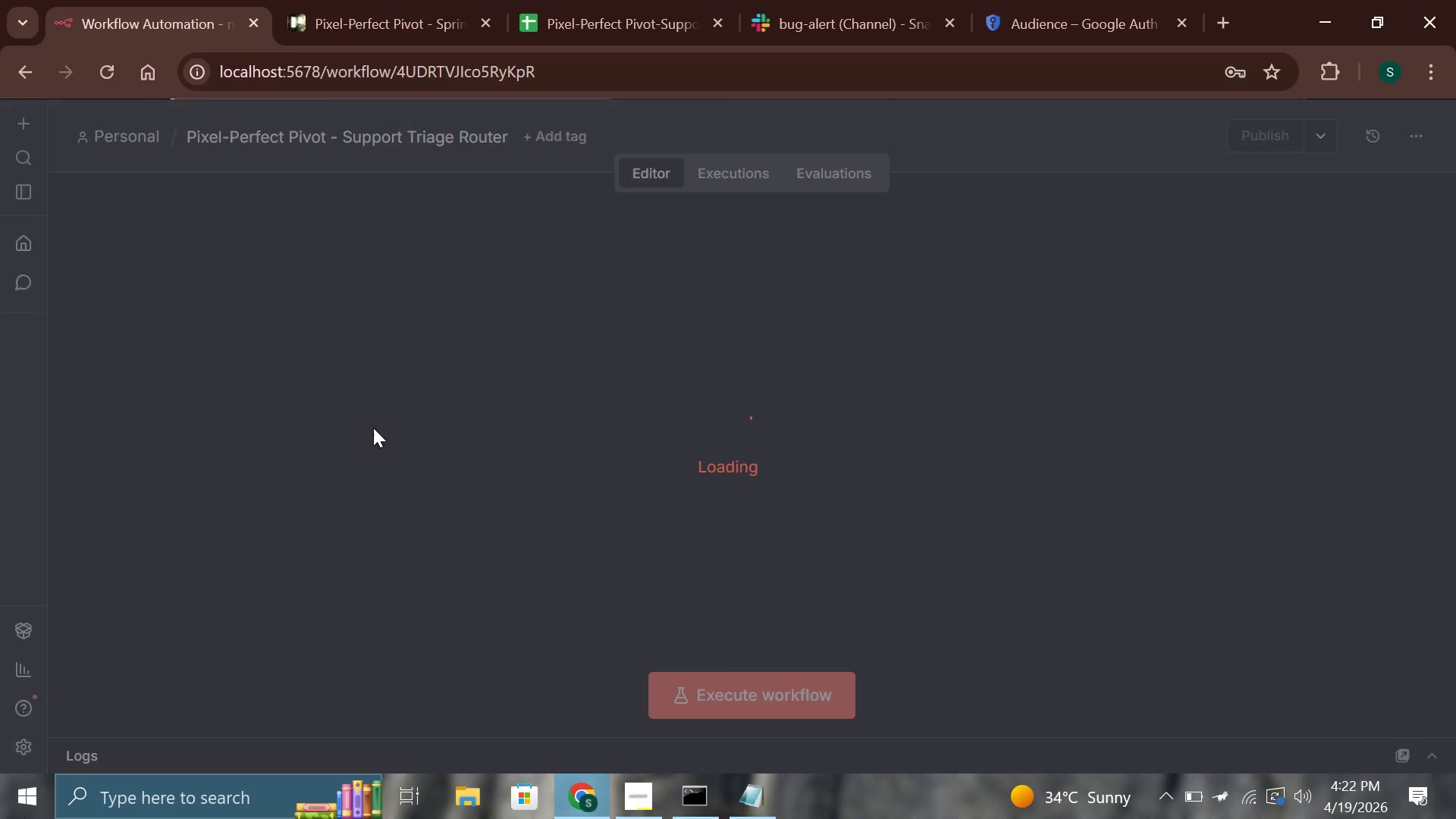 
left_click([961, 561])
 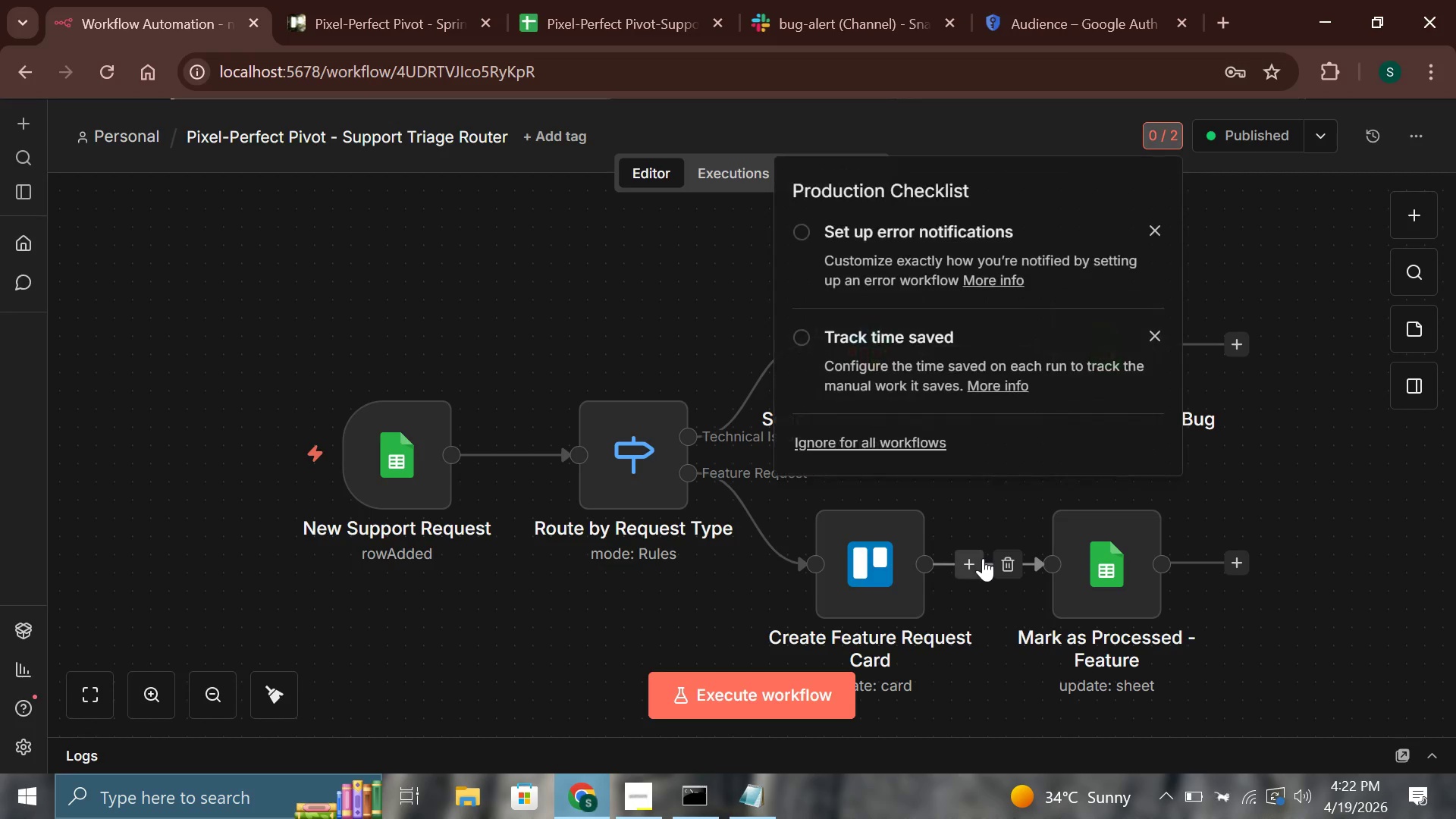 
left_click([562, 268])
 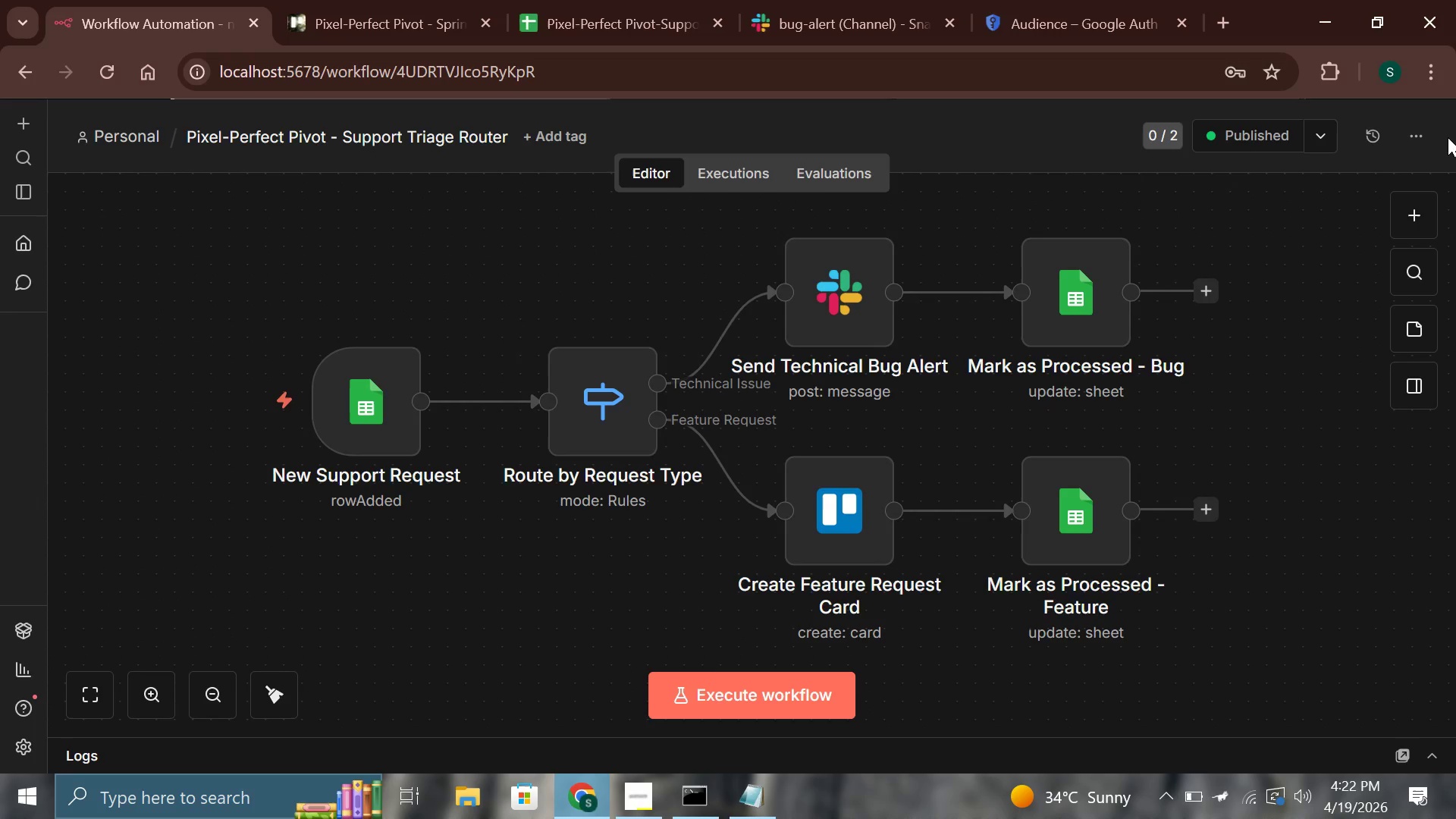 
left_click([1411, 126])
 